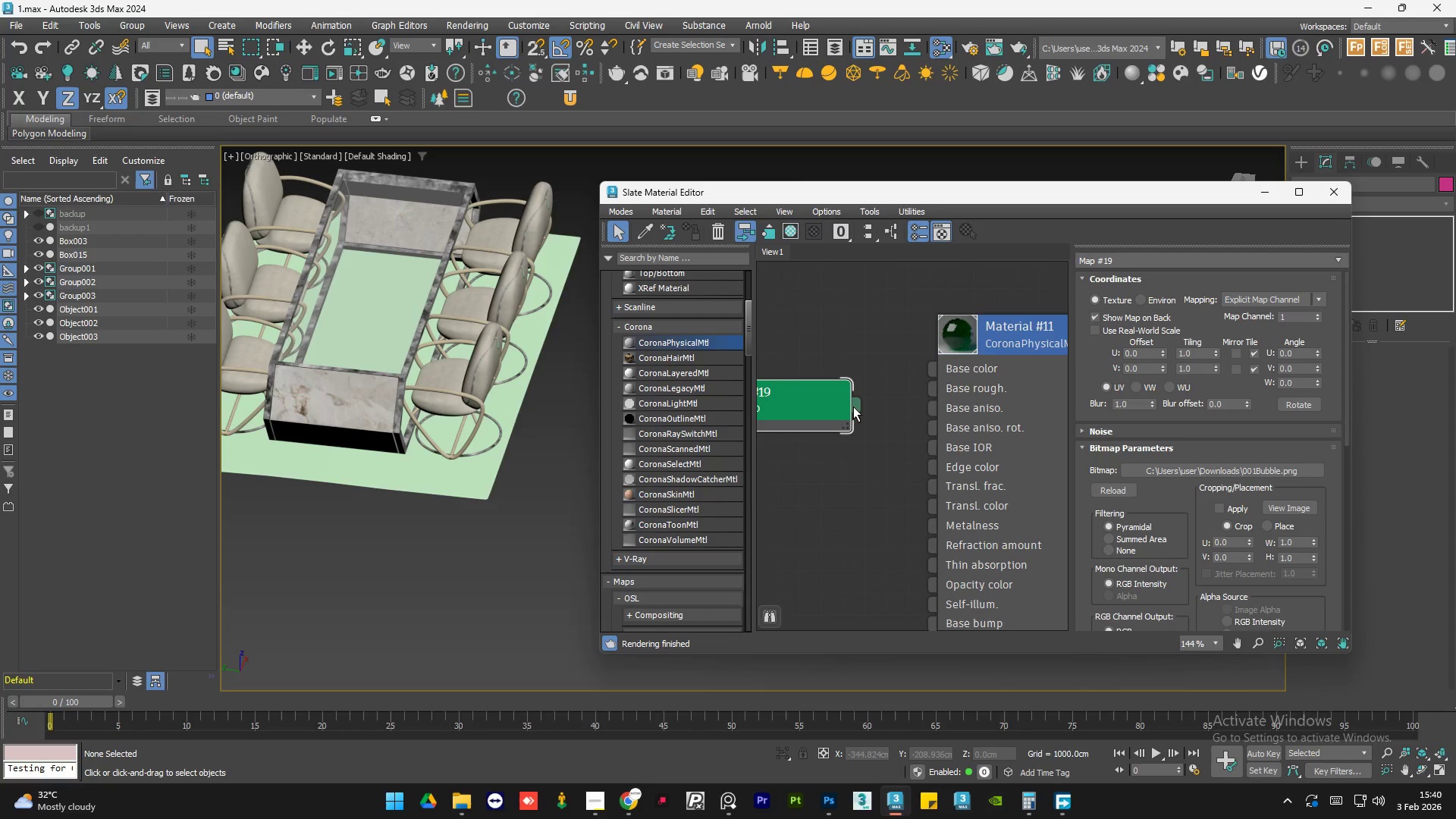 
left_click_drag(start_coordinate=[852, 406], to_coordinate=[931, 375])
 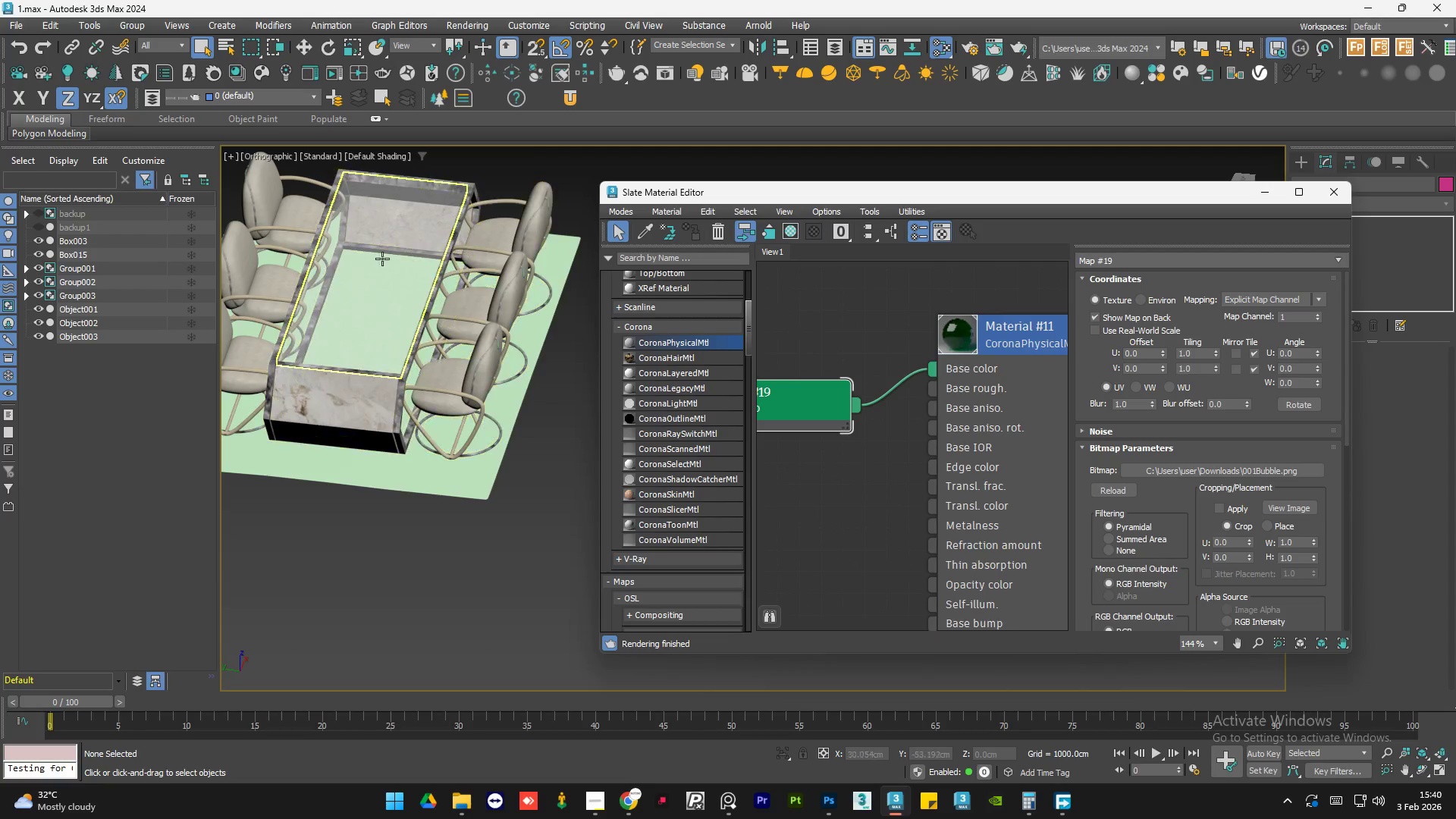 
scroll: coordinate [507, 247], scroll_direction: up, amount: 8.0
 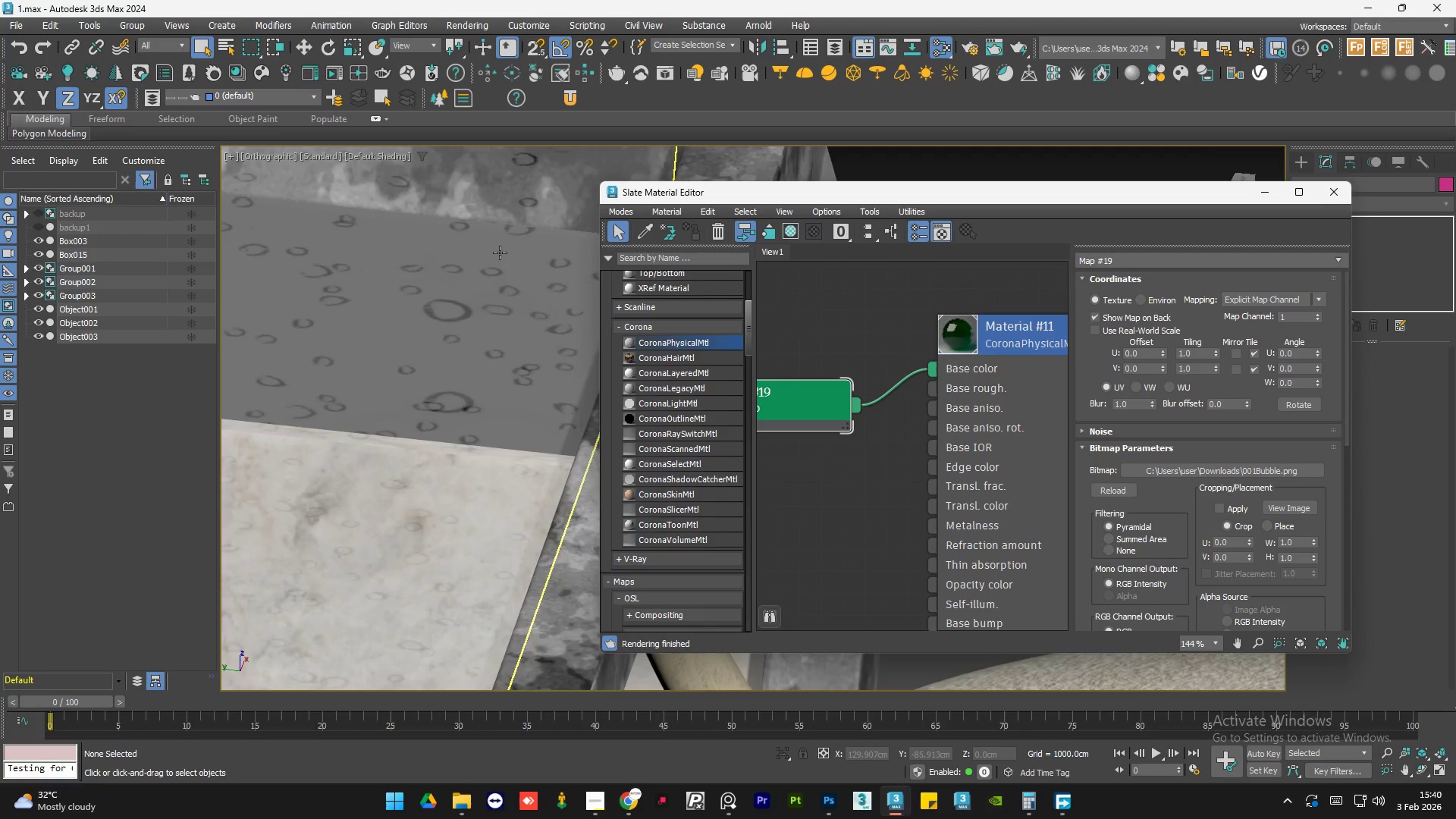 
scroll: coordinate [500, 253], scroll_direction: down, amount: 5.0
 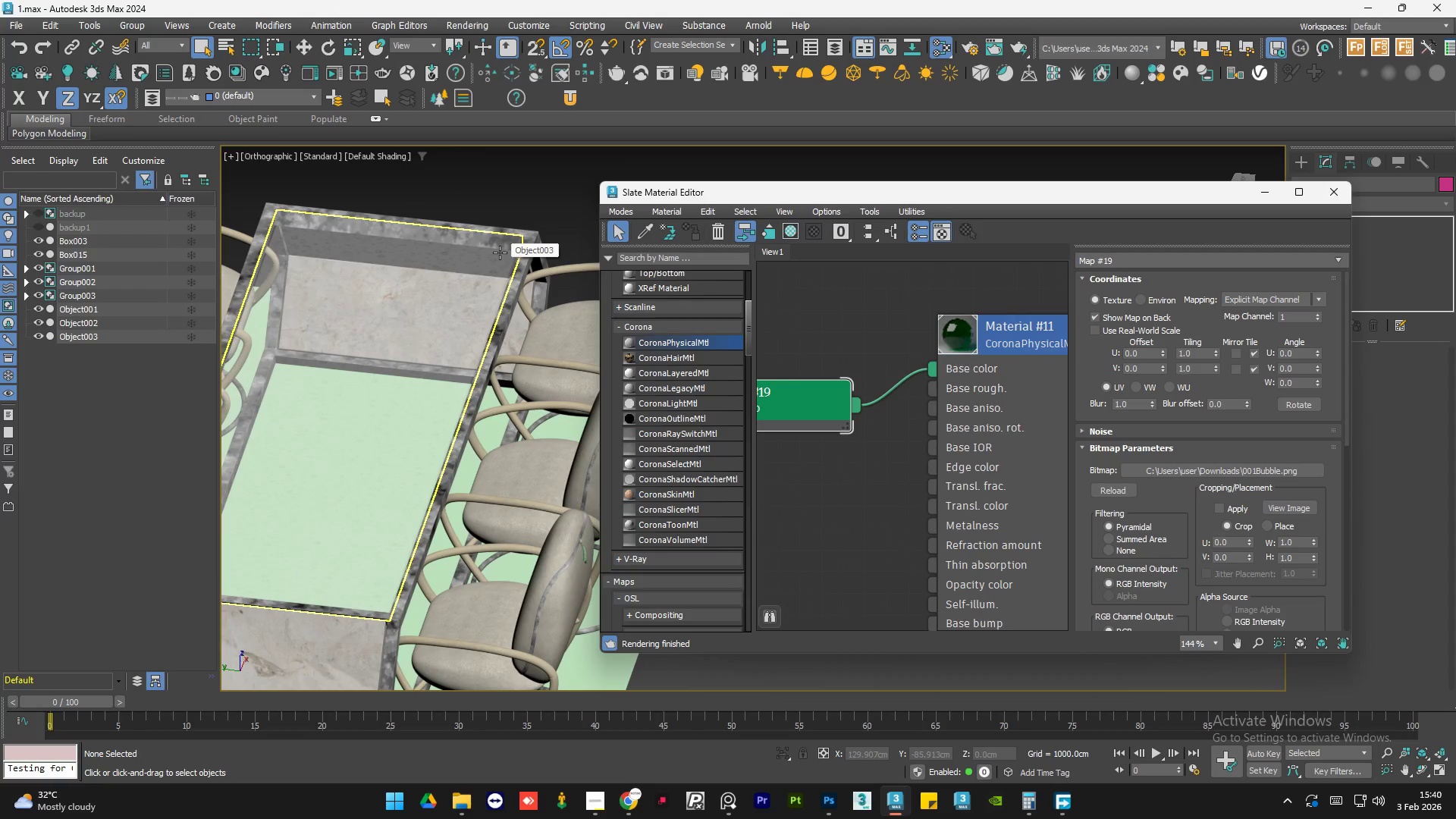 
hold_key(key=AltLeft, duration=0.88)
 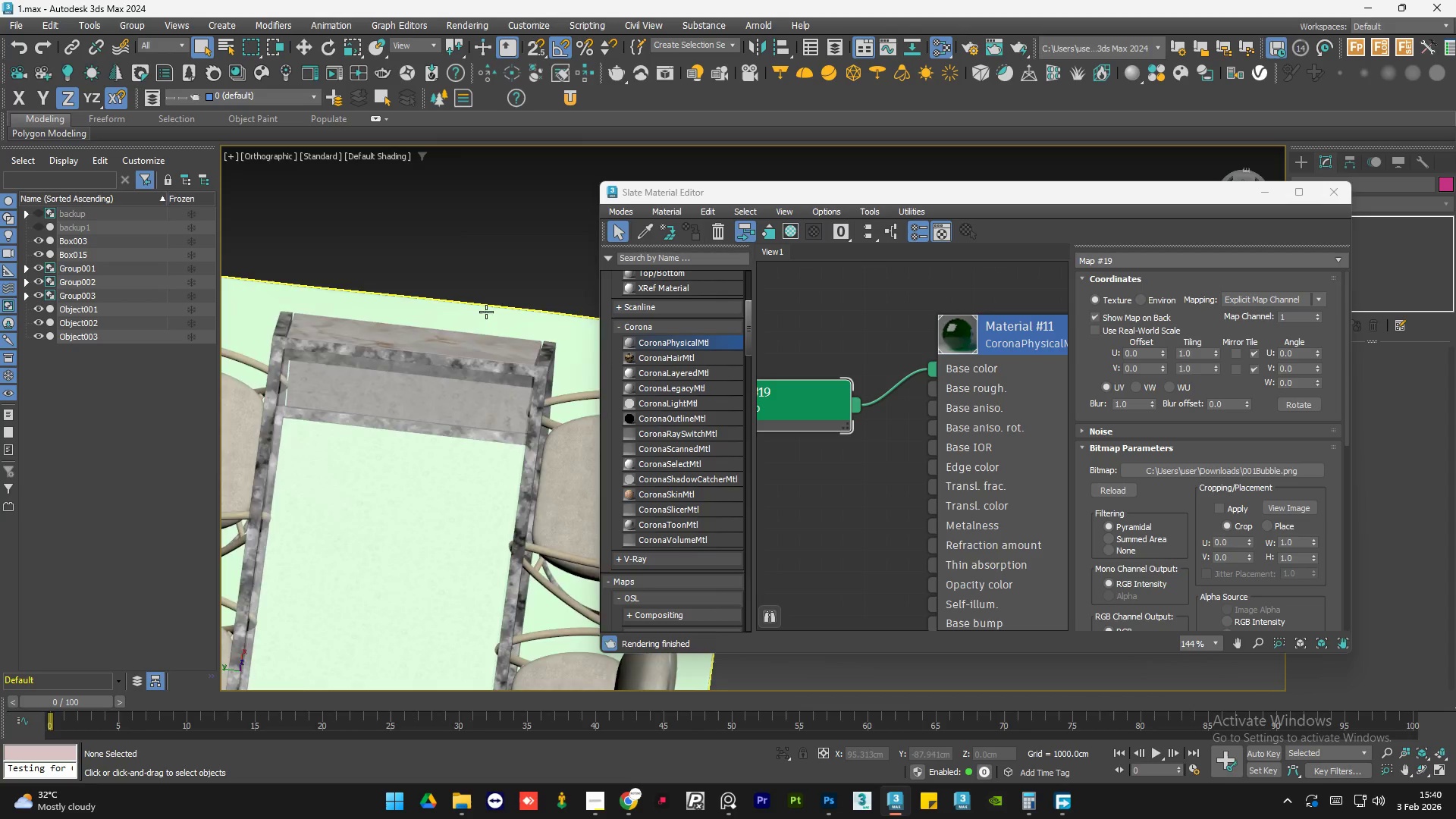 
hold_key(key=AltLeft, duration=0.59)
 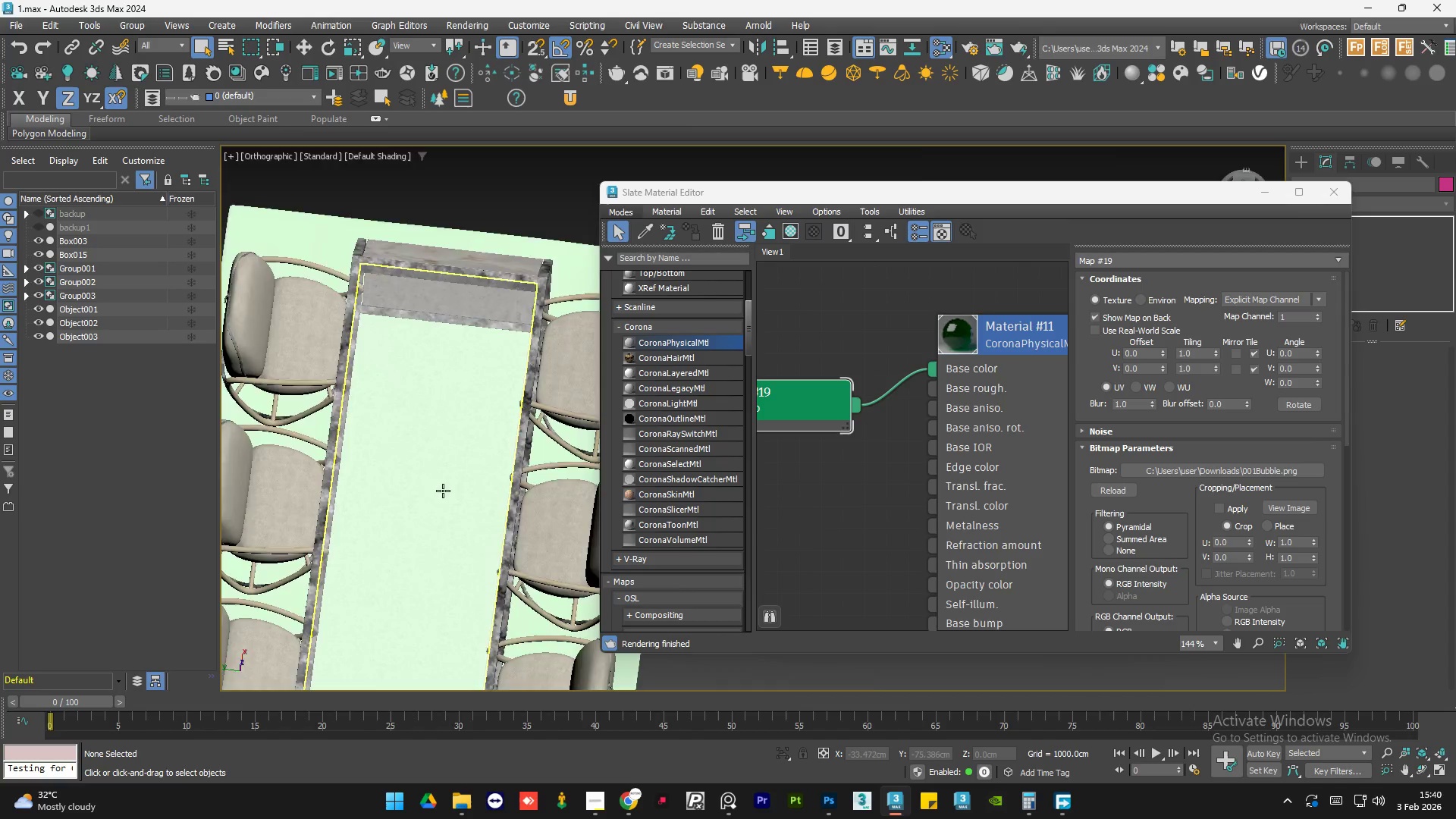 
scroll: coordinate [486, 312], scroll_direction: down, amount: 2.0
 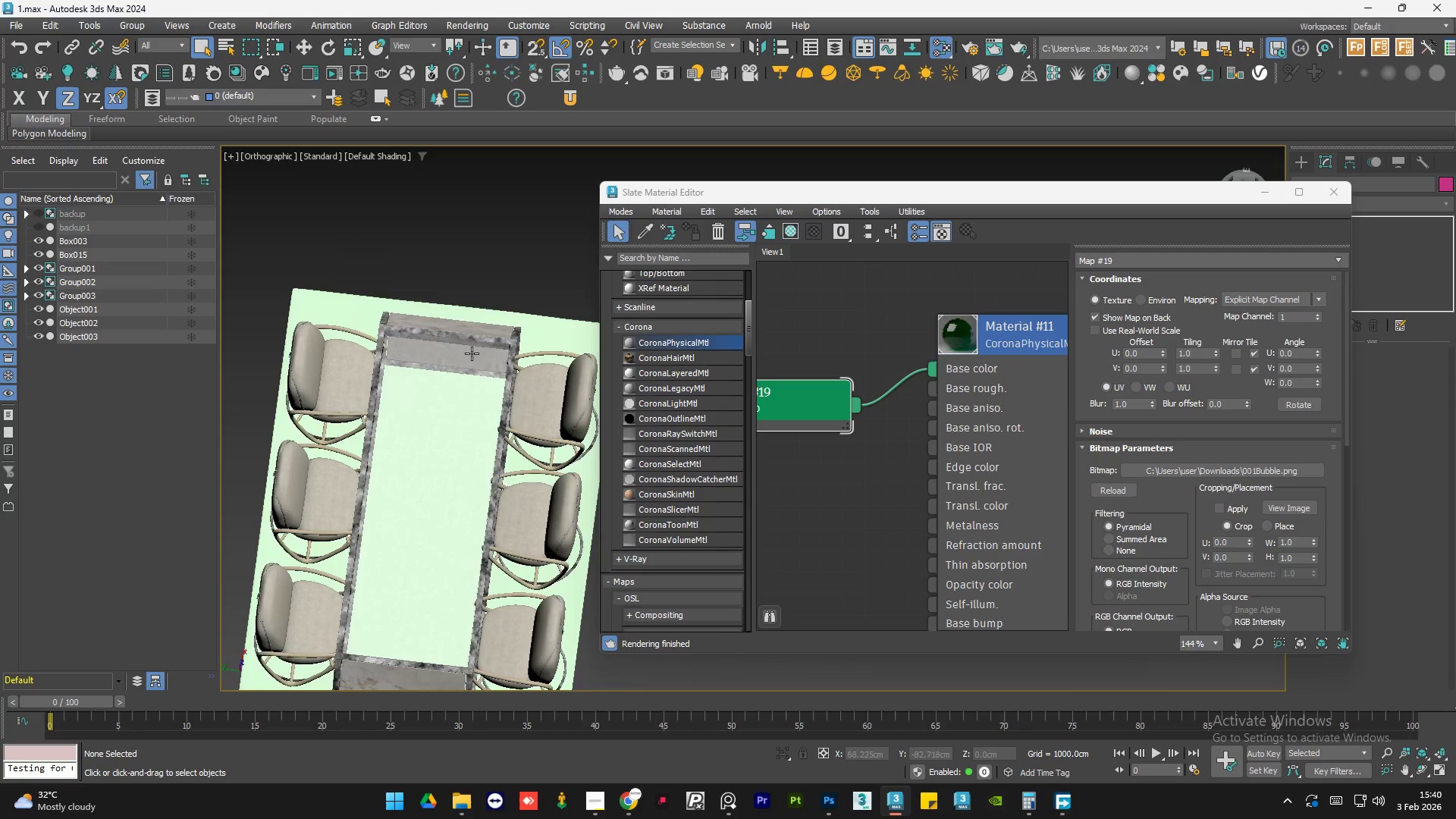 
scroll: coordinate [441, 491], scroll_direction: up, amount: 6.0
 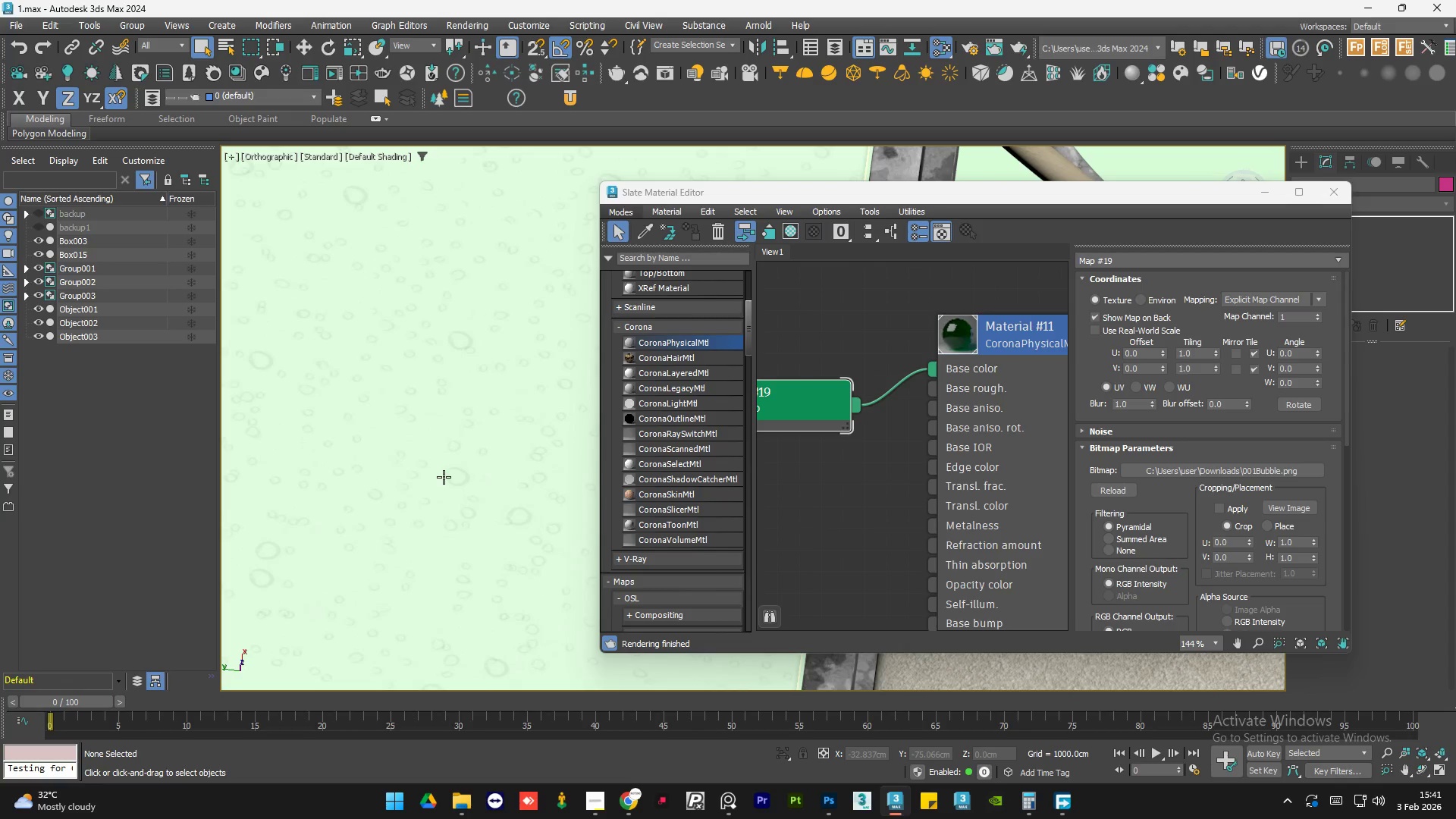 
key(Alt+AltLeft)
 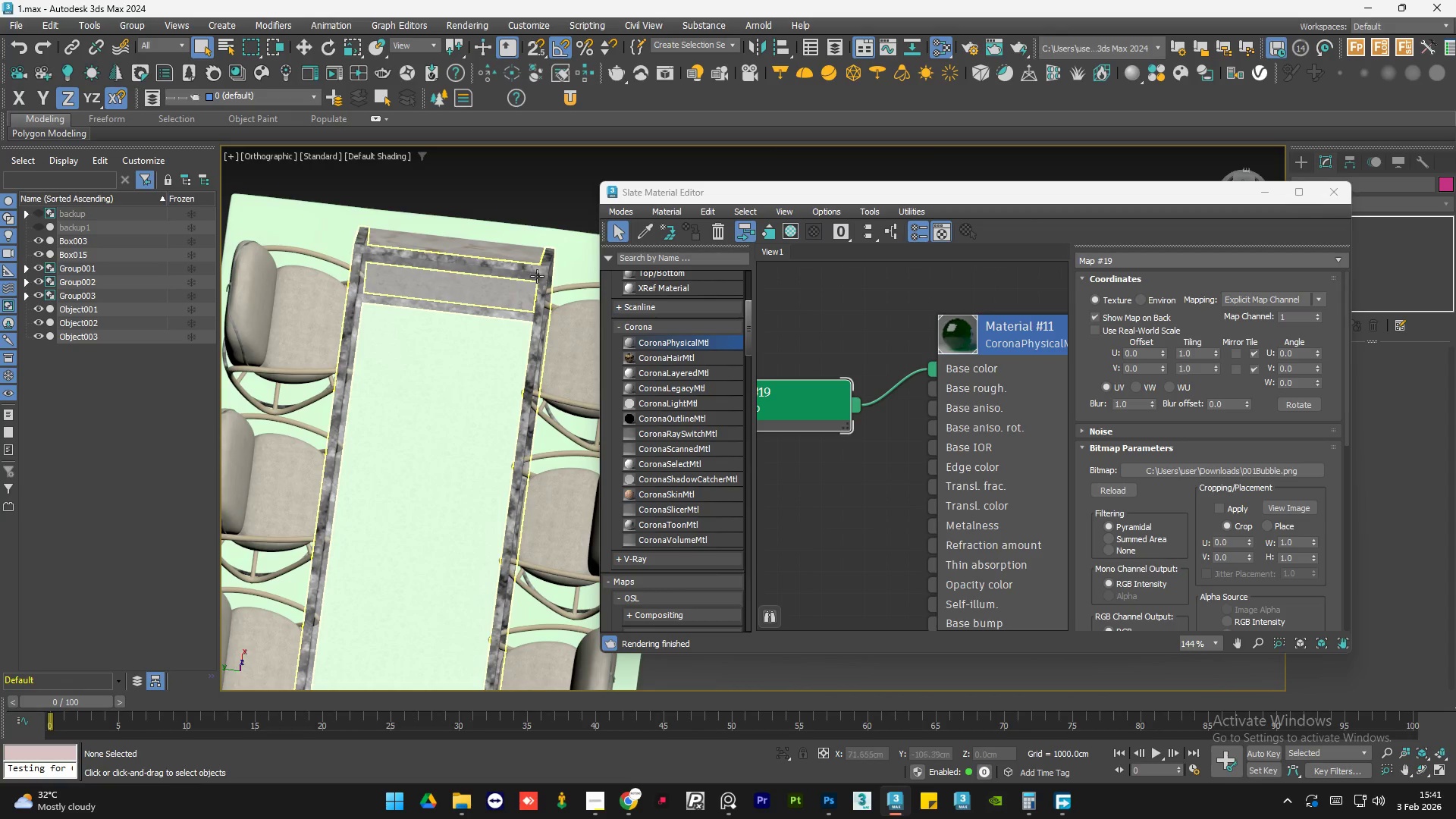 
scroll: coordinate [444, 477], scroll_direction: down, amount: 5.0
 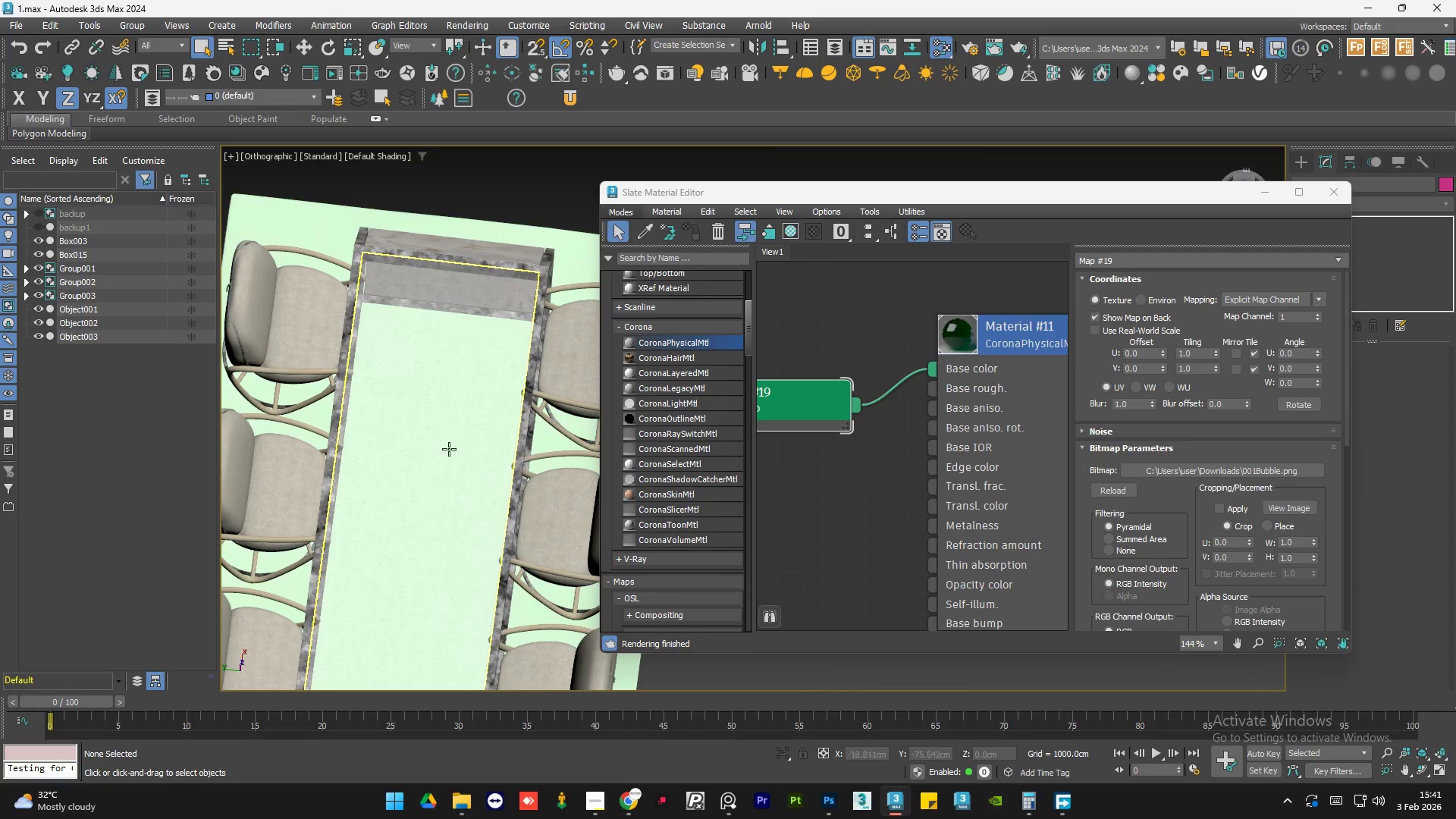 
scroll: coordinate [408, 265], scroll_direction: up, amount: 4.0
 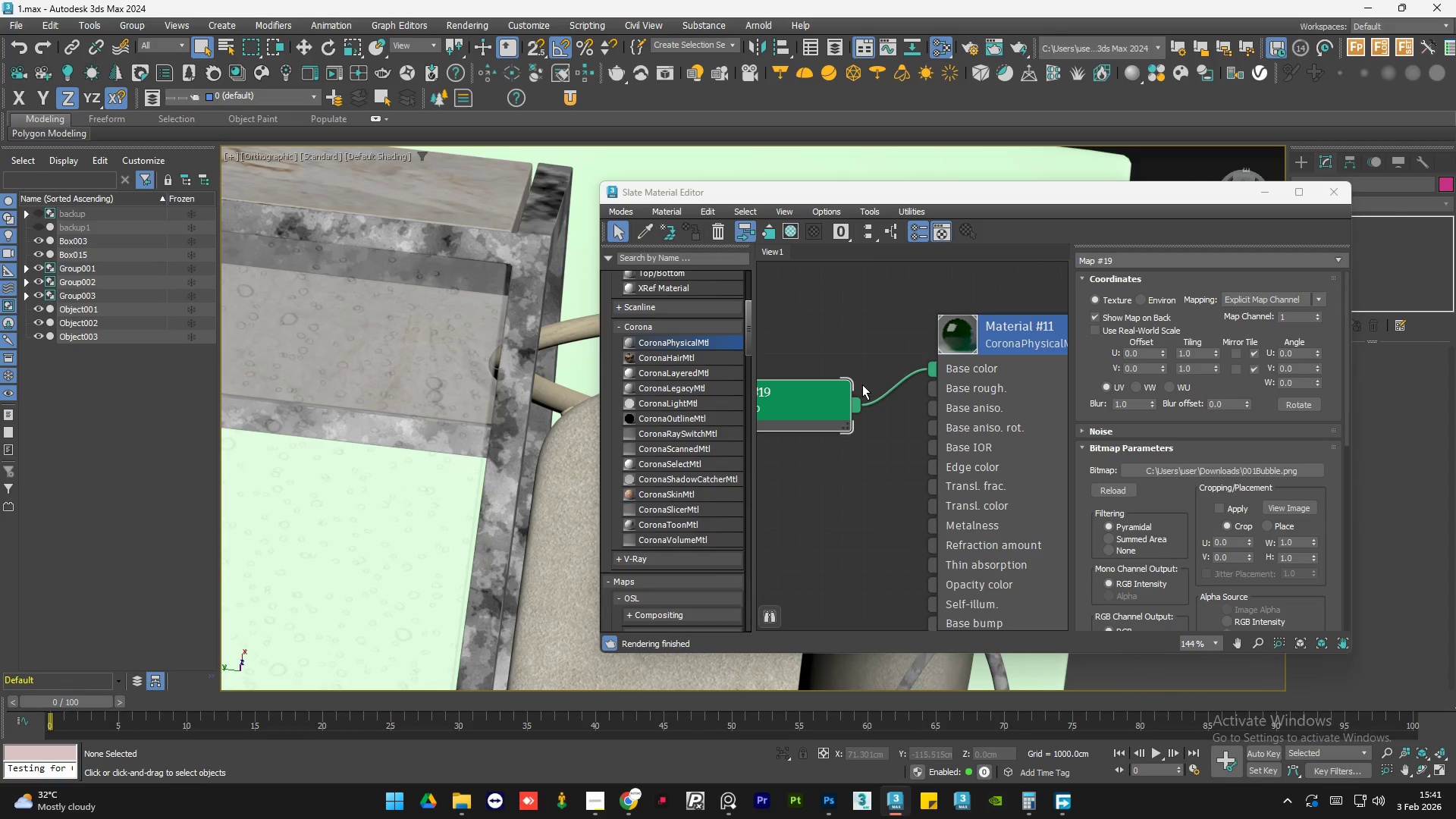 
double_click([782, 419])
 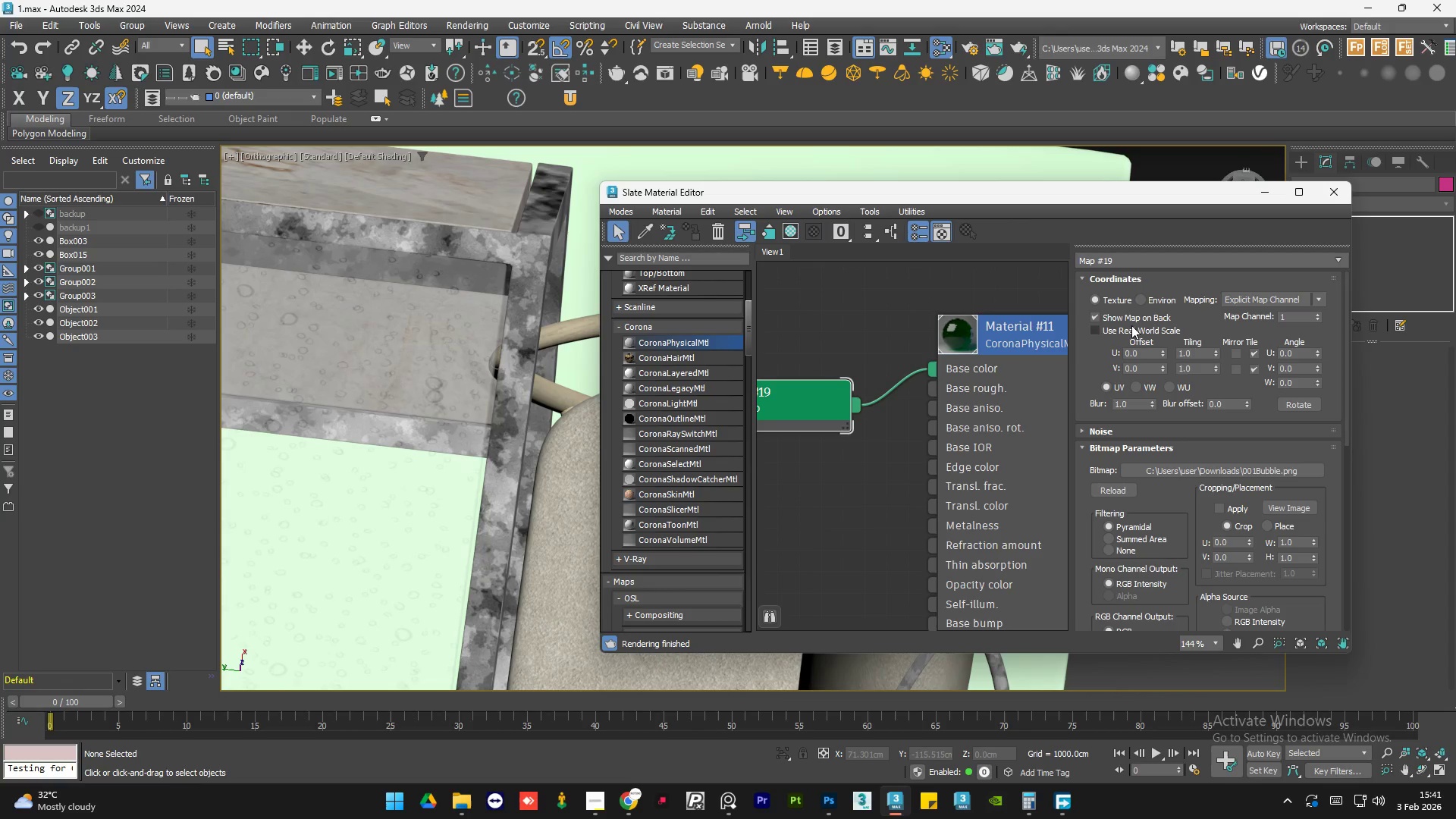 
left_click([1119, 327])
 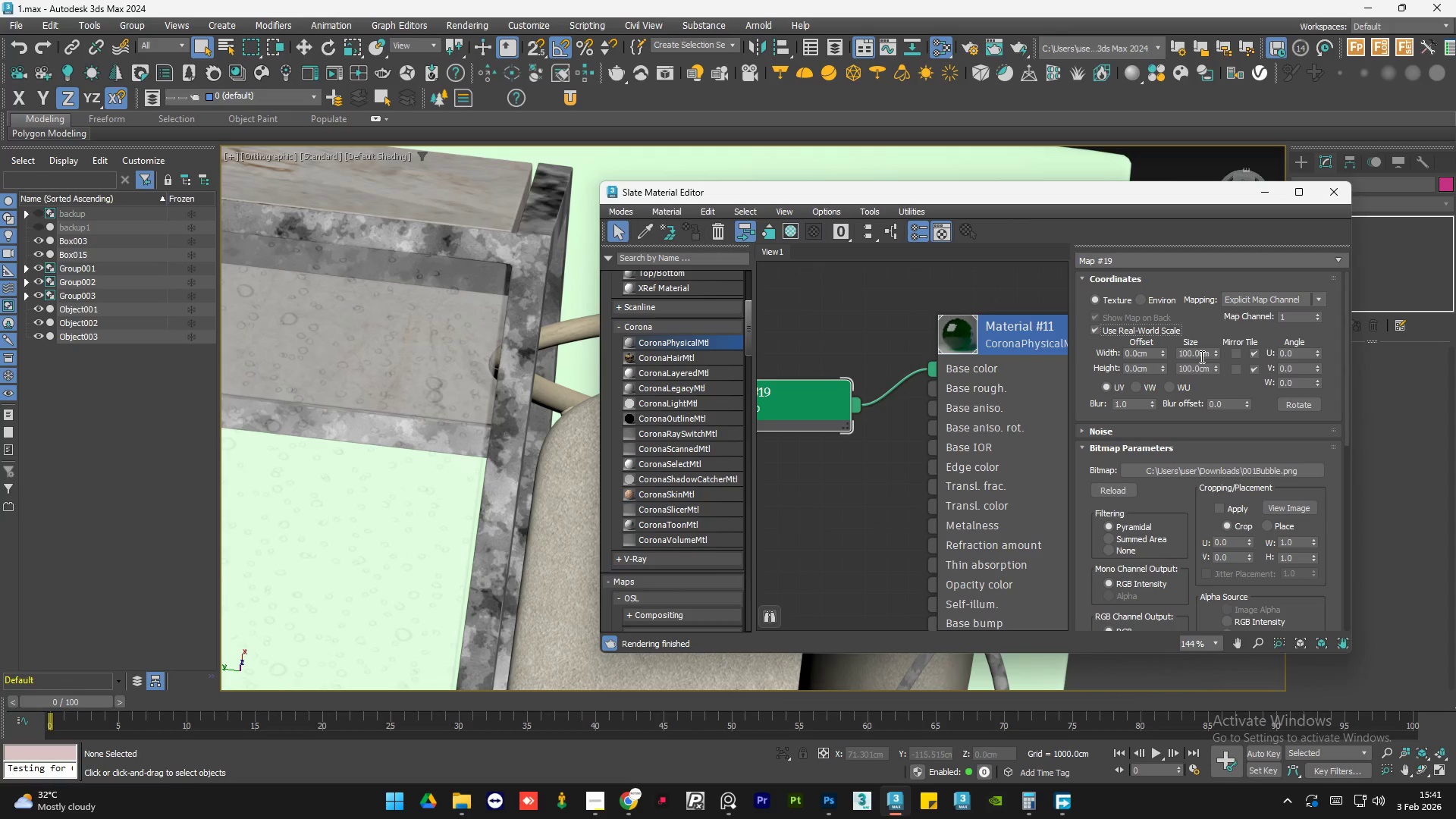 
double_click([1200, 356])
 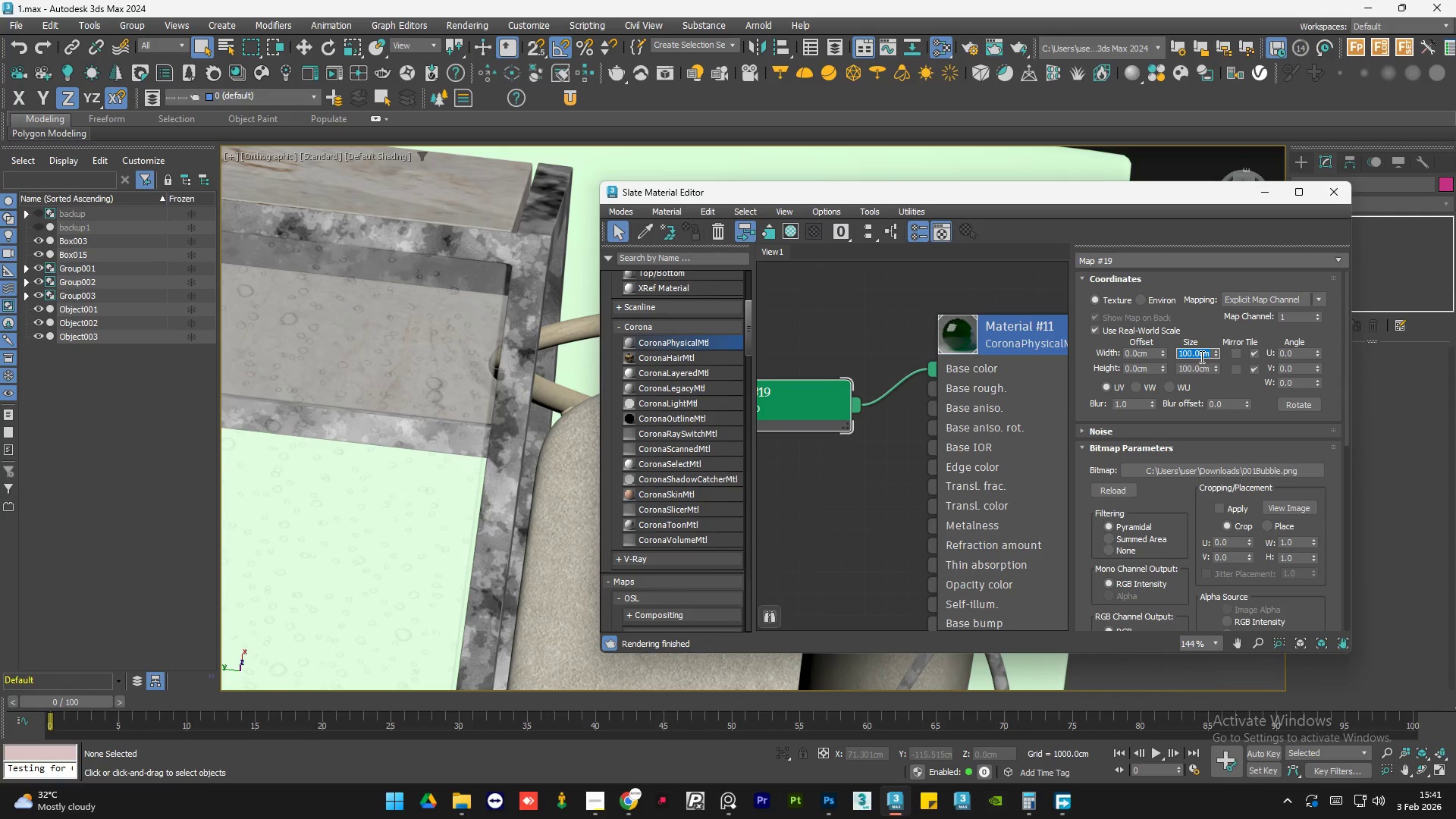 
key(Numpad6)
 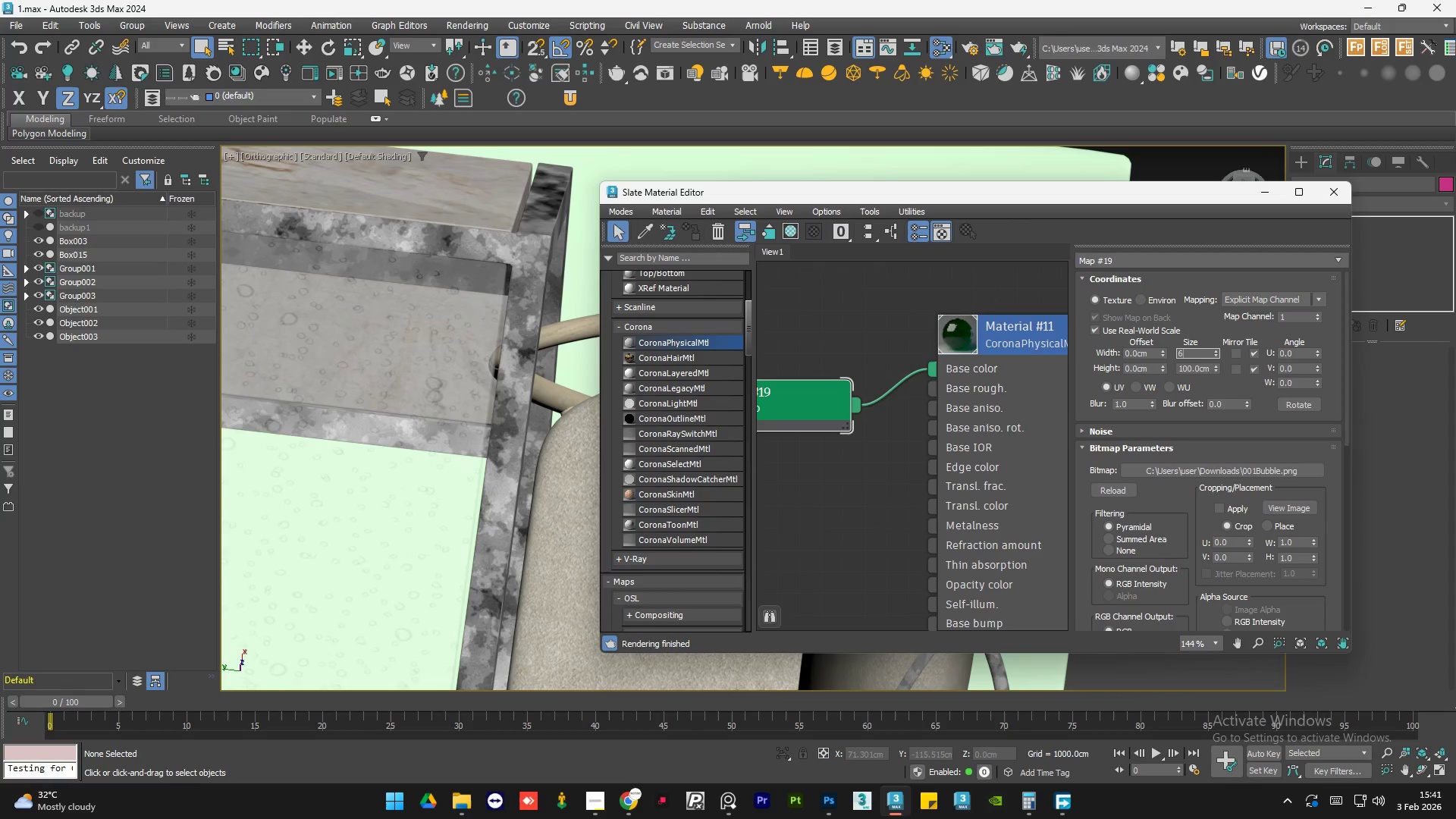 
key(Numpad0)
 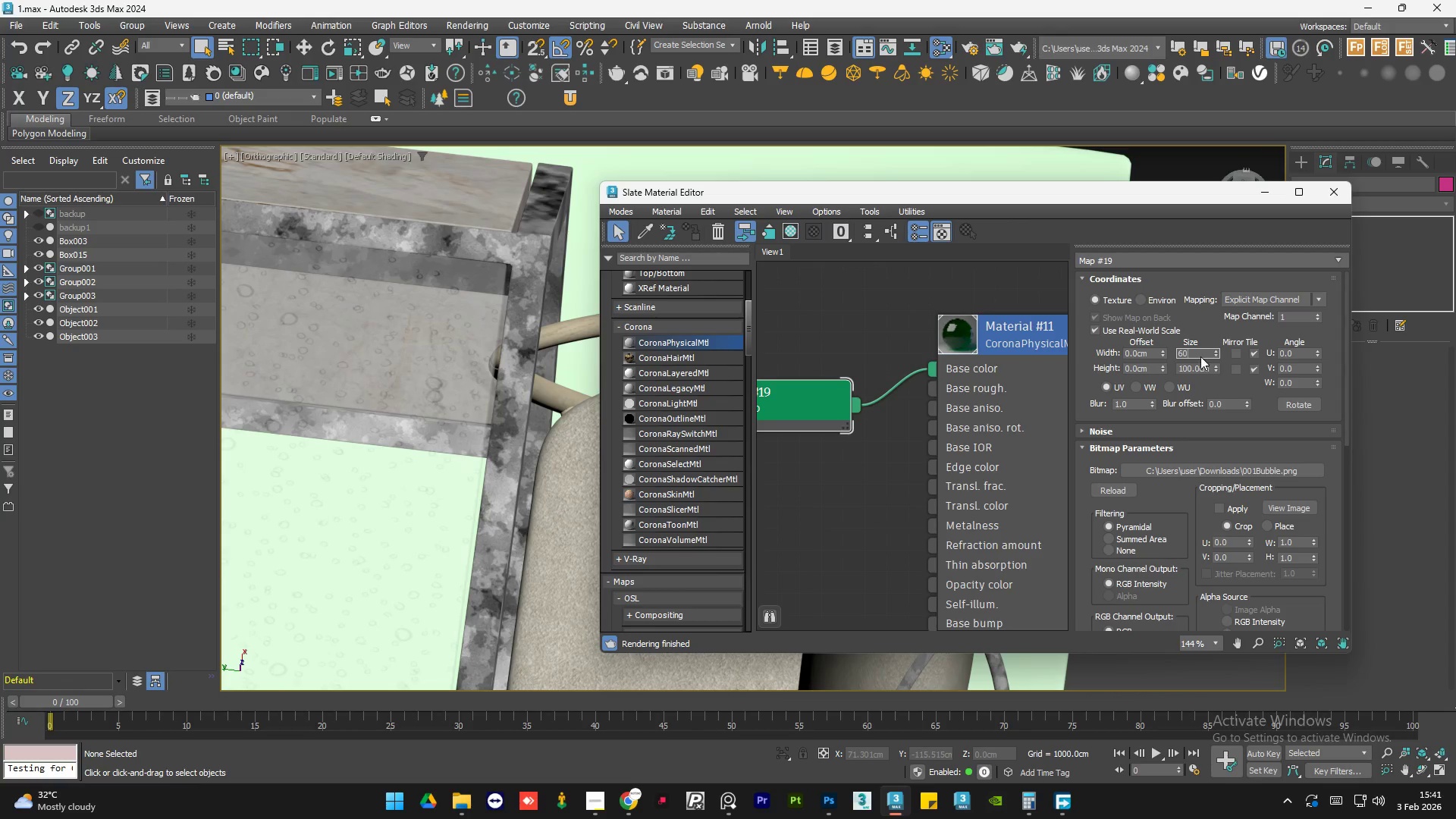 
key(NumpadEnter)
 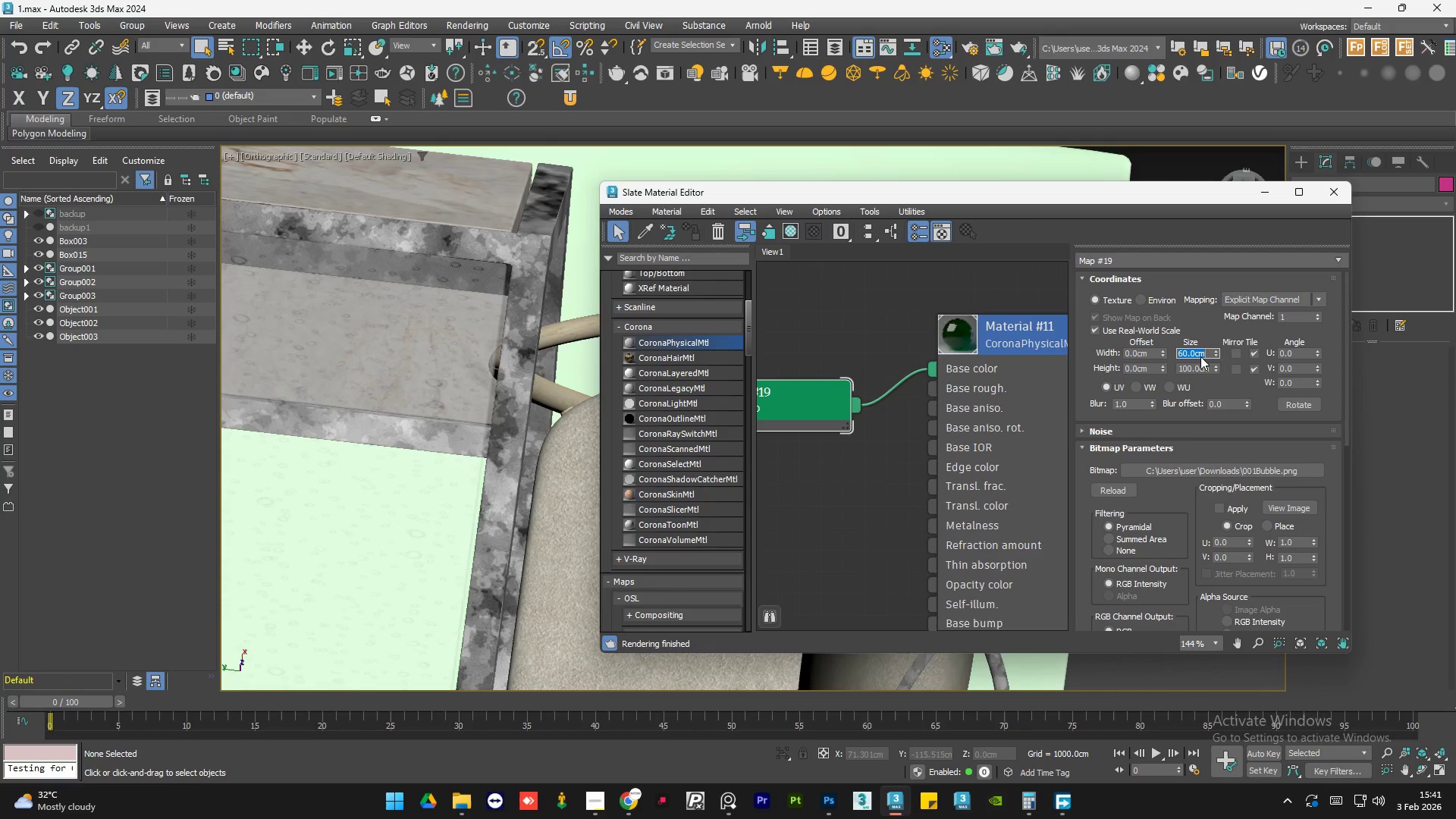 
key(Tab)
 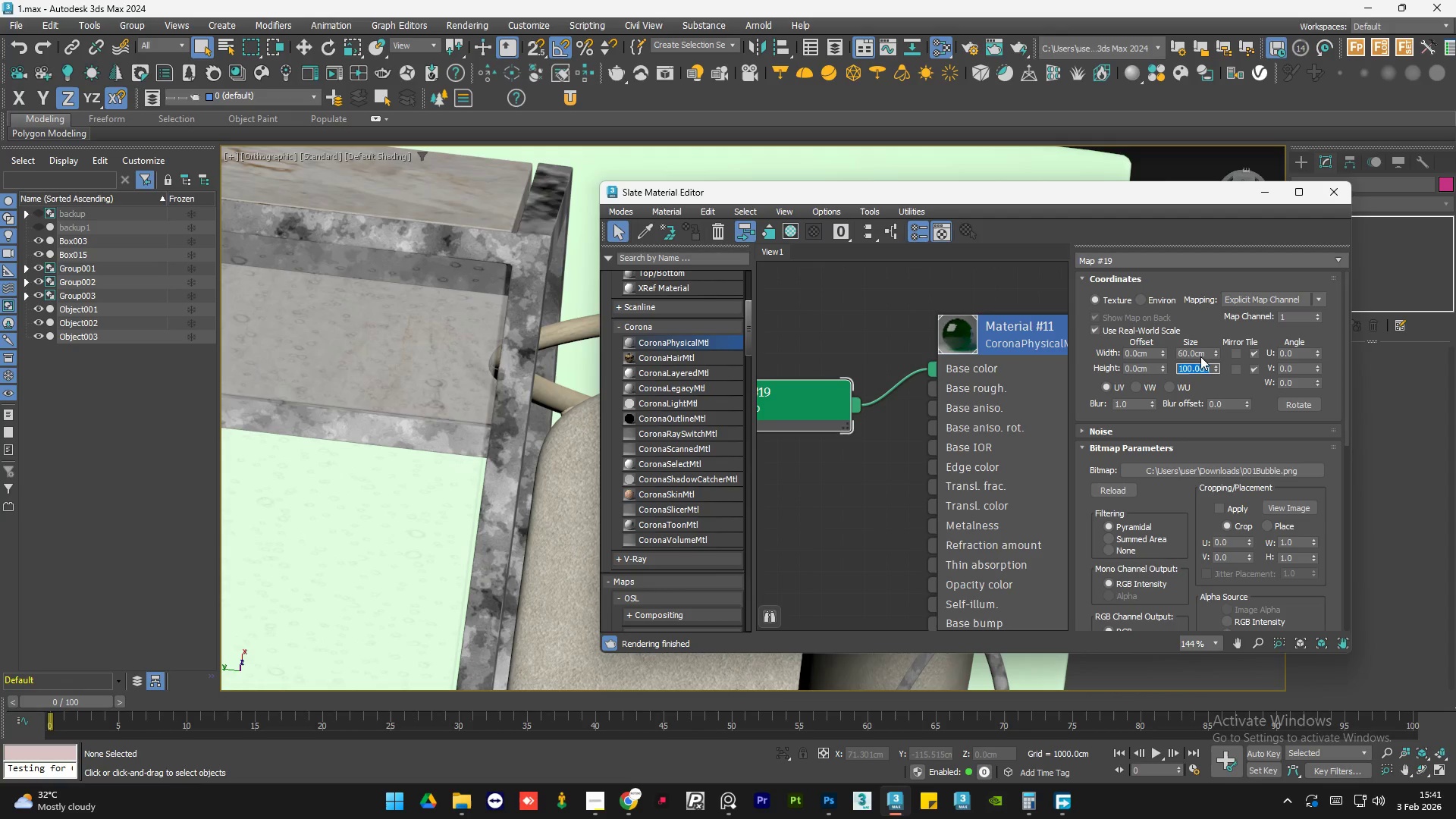 
key(Numpad6)
 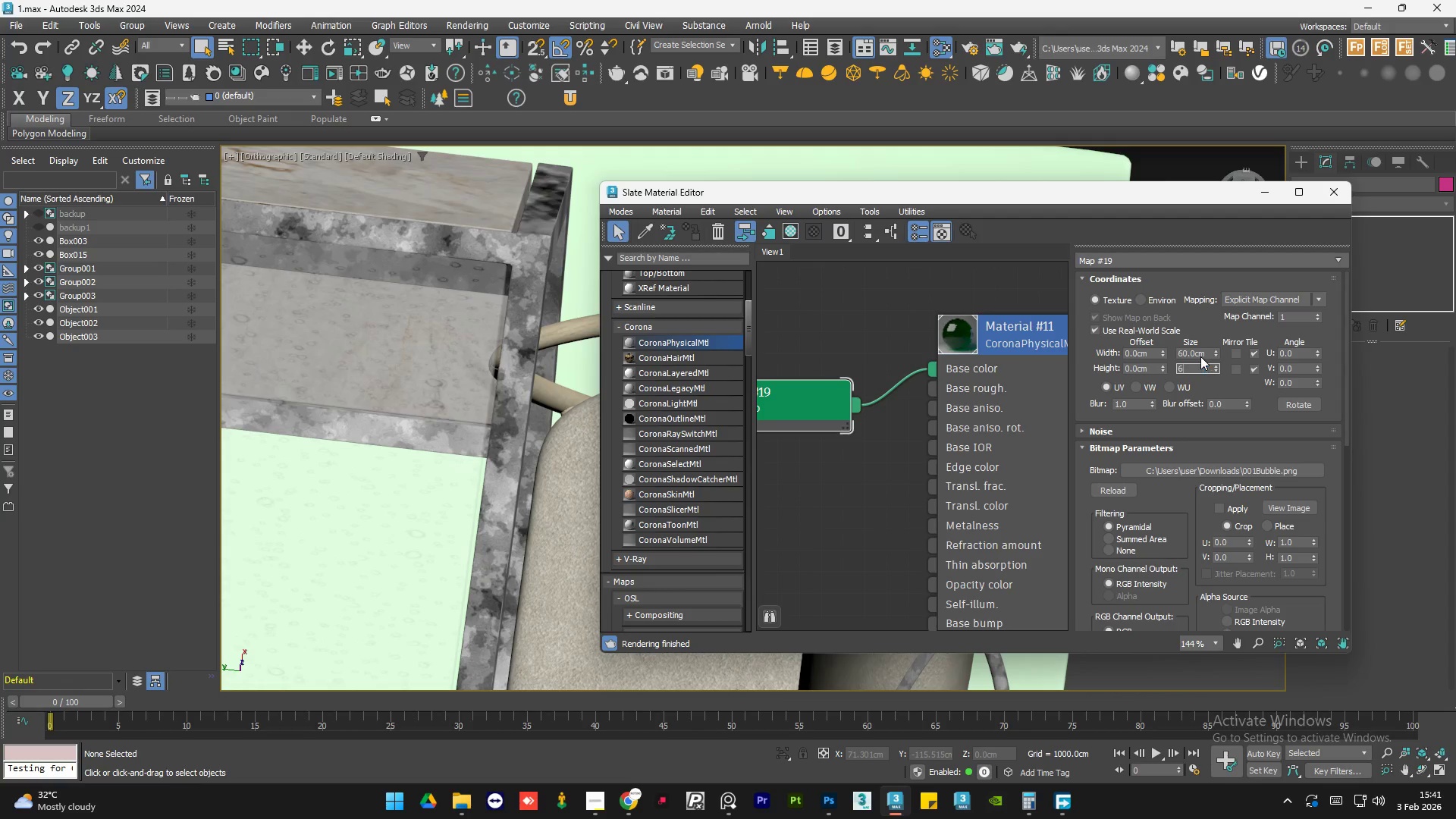 
key(Numpad0)
 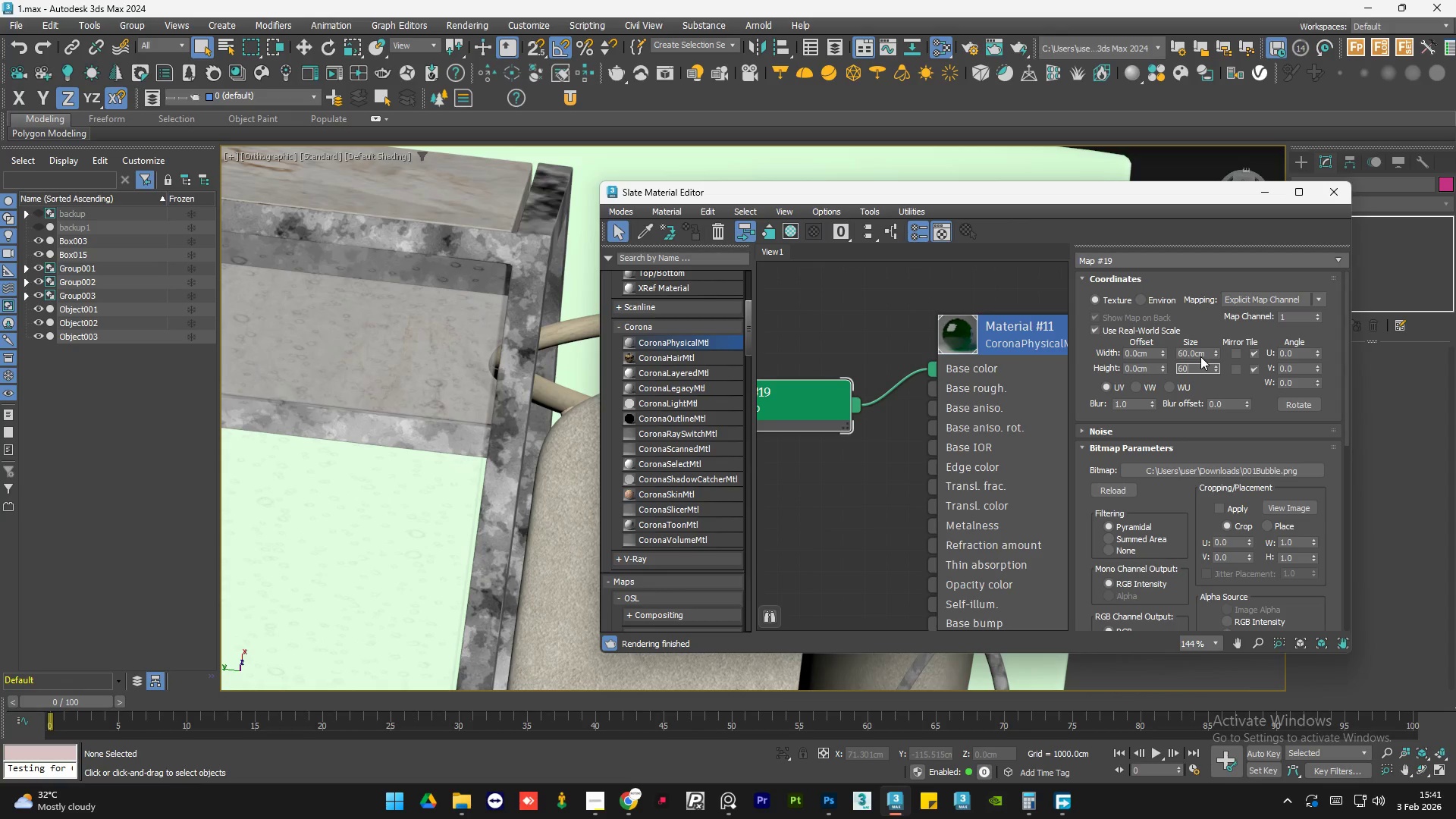 
key(NumpadEnter)
 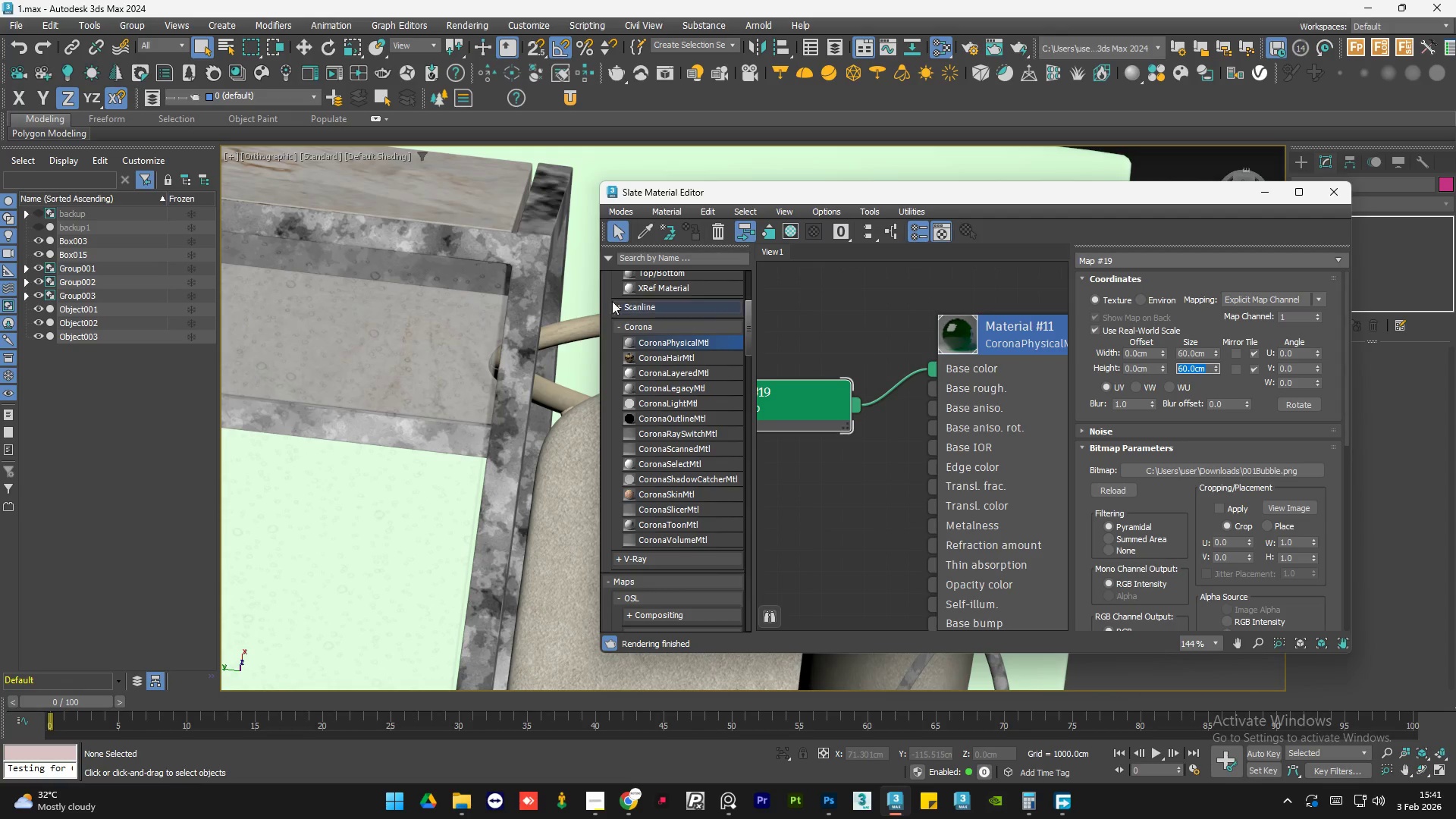 
scroll: coordinate [406, 297], scroll_direction: down, amount: 1.0
 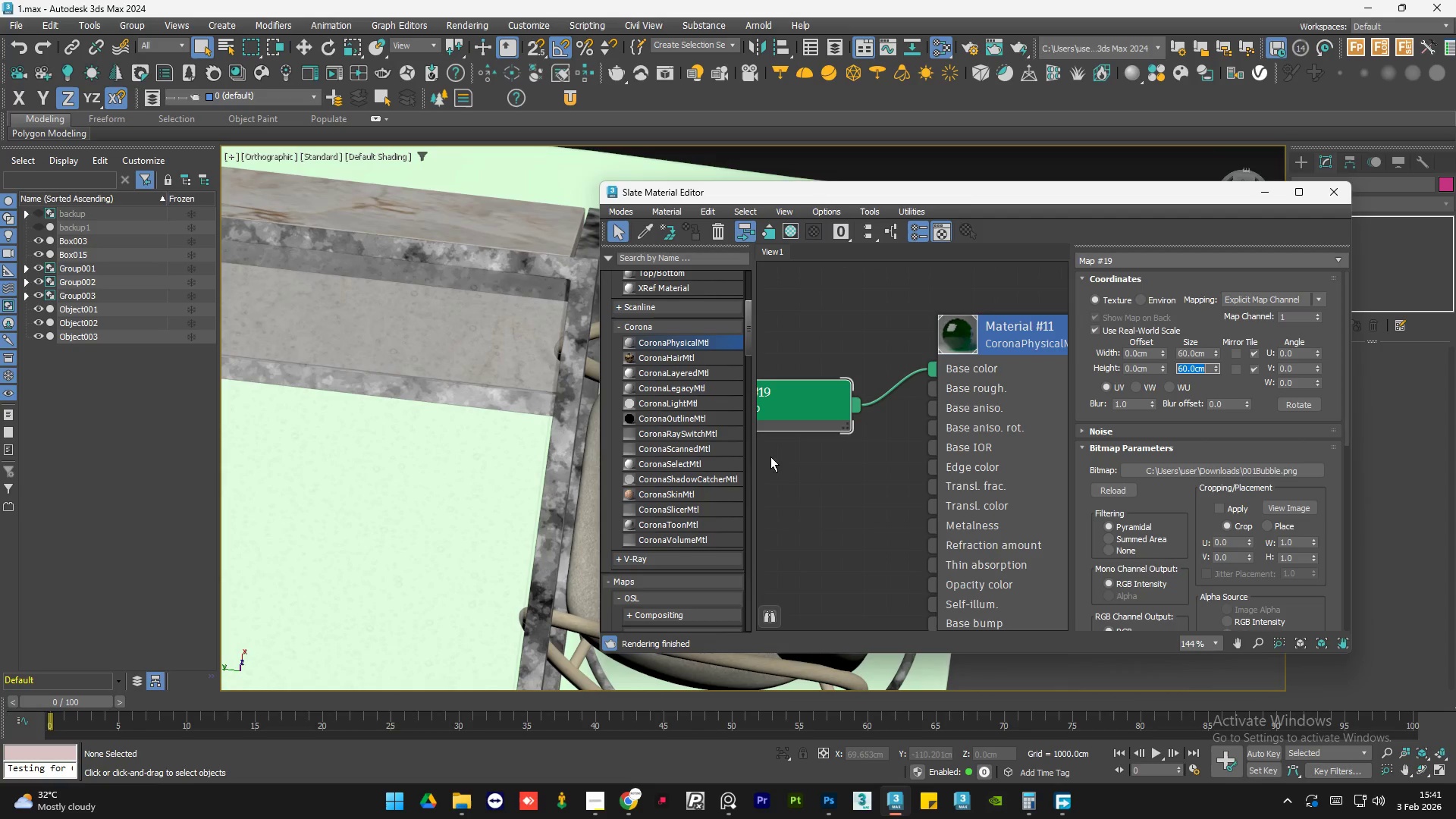 
left_click([827, 485])
 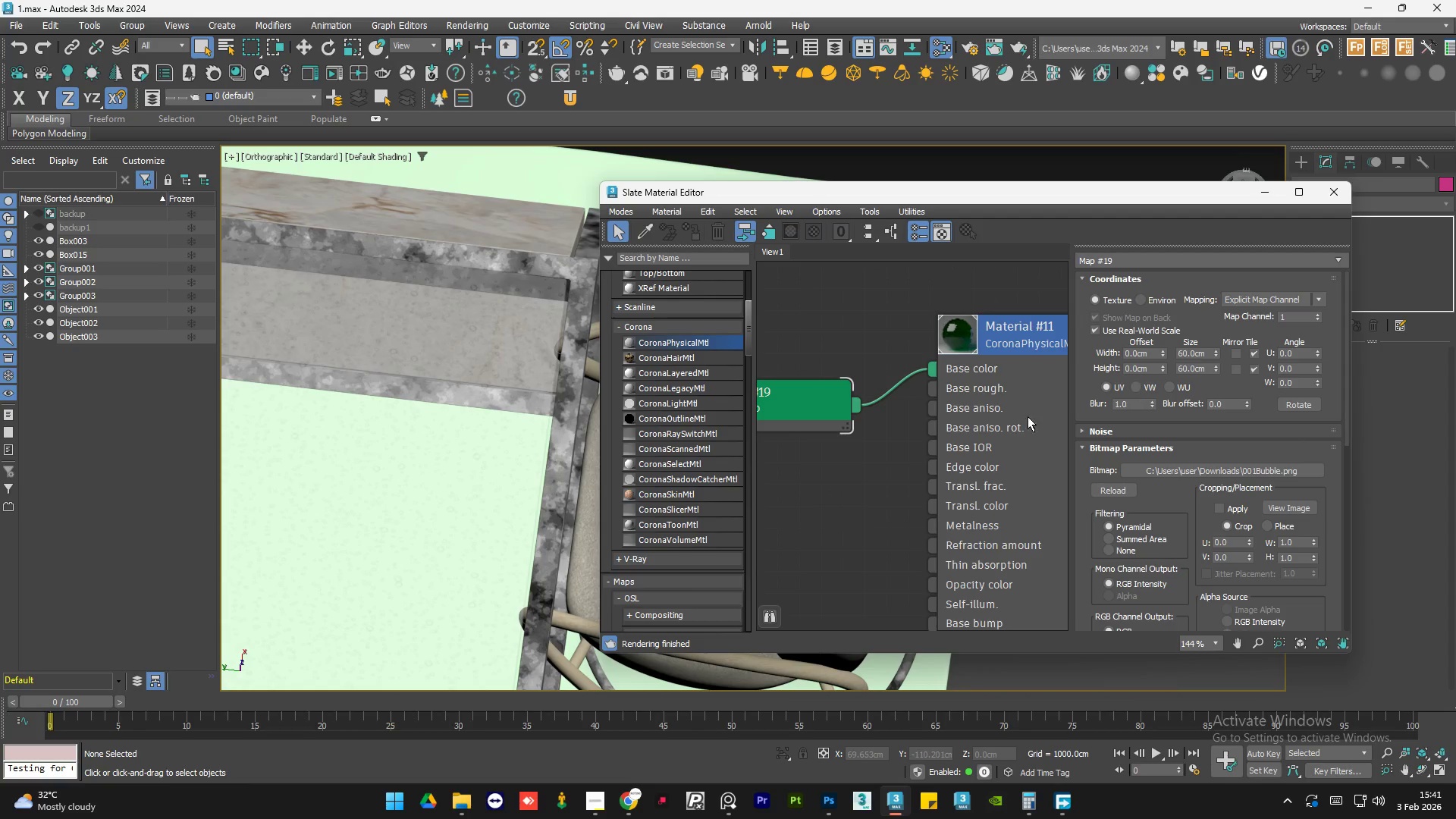 
double_click([1007, 419])
 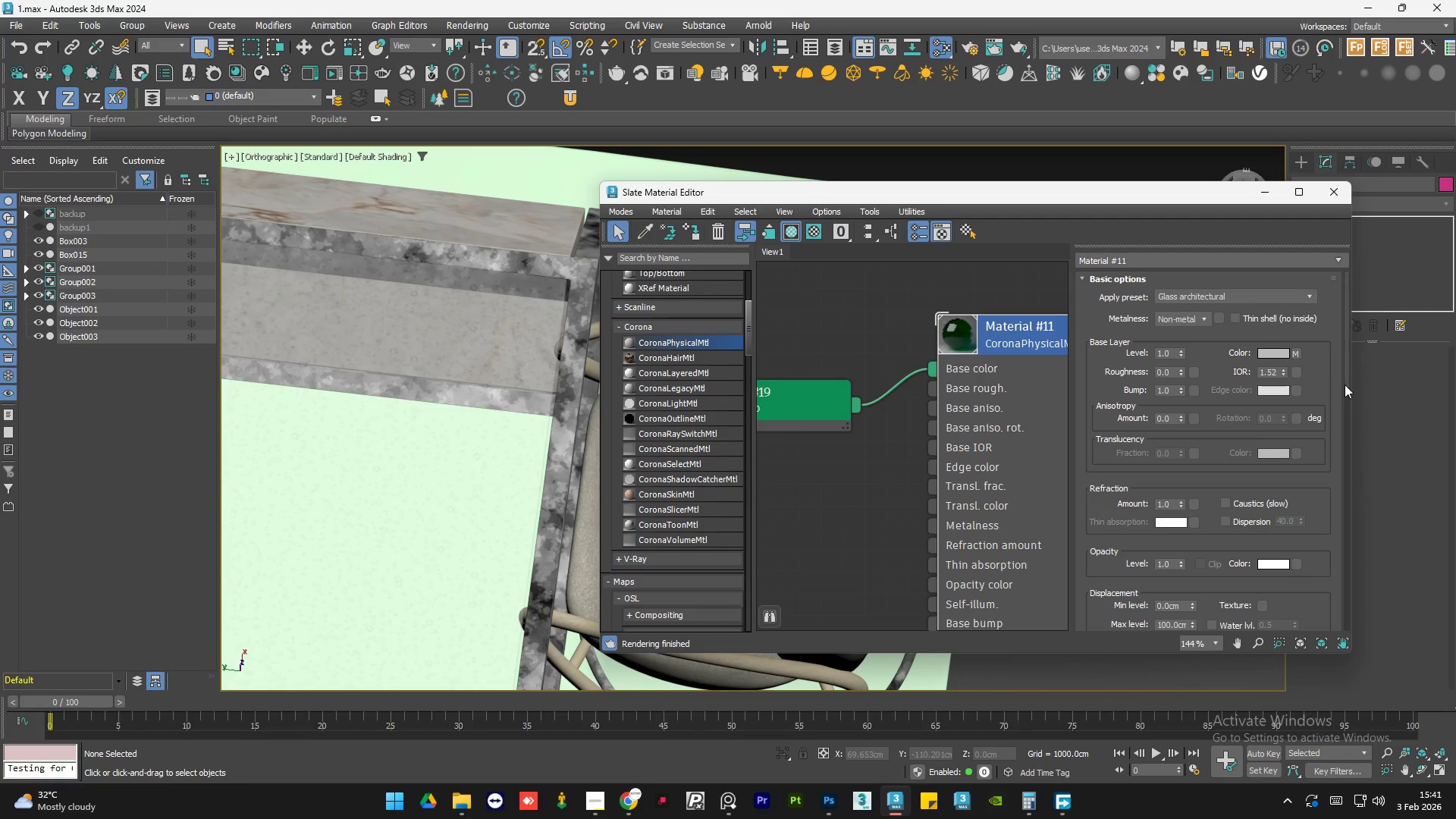 
left_click_drag(start_coordinate=[1348, 384], to_coordinate=[1348, 373])
 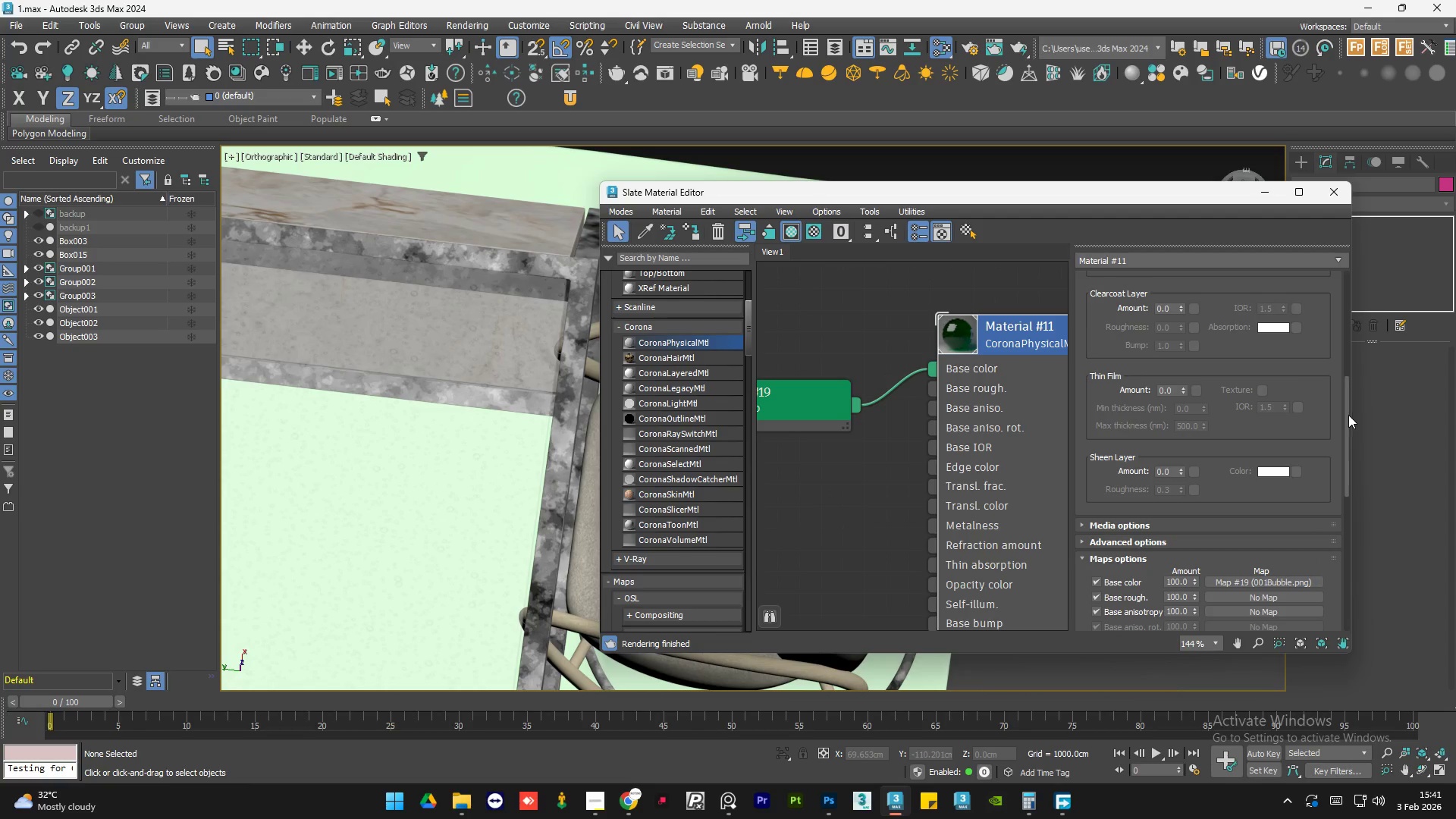 
left_click_drag(start_coordinate=[1346, 416], to_coordinate=[1351, 275])
 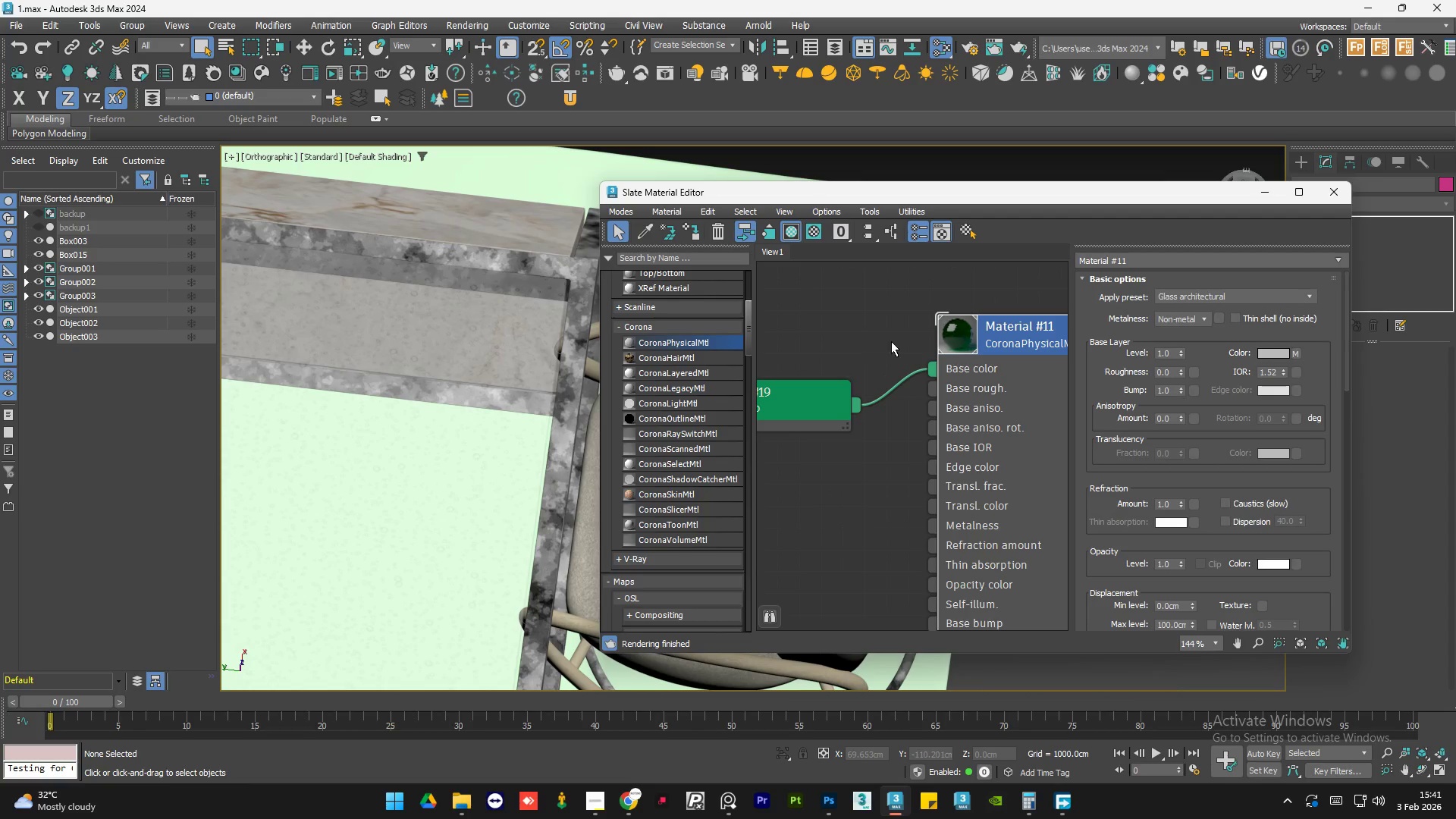 
left_click_drag(start_coordinate=[924, 370], to_coordinate=[932, 369])
 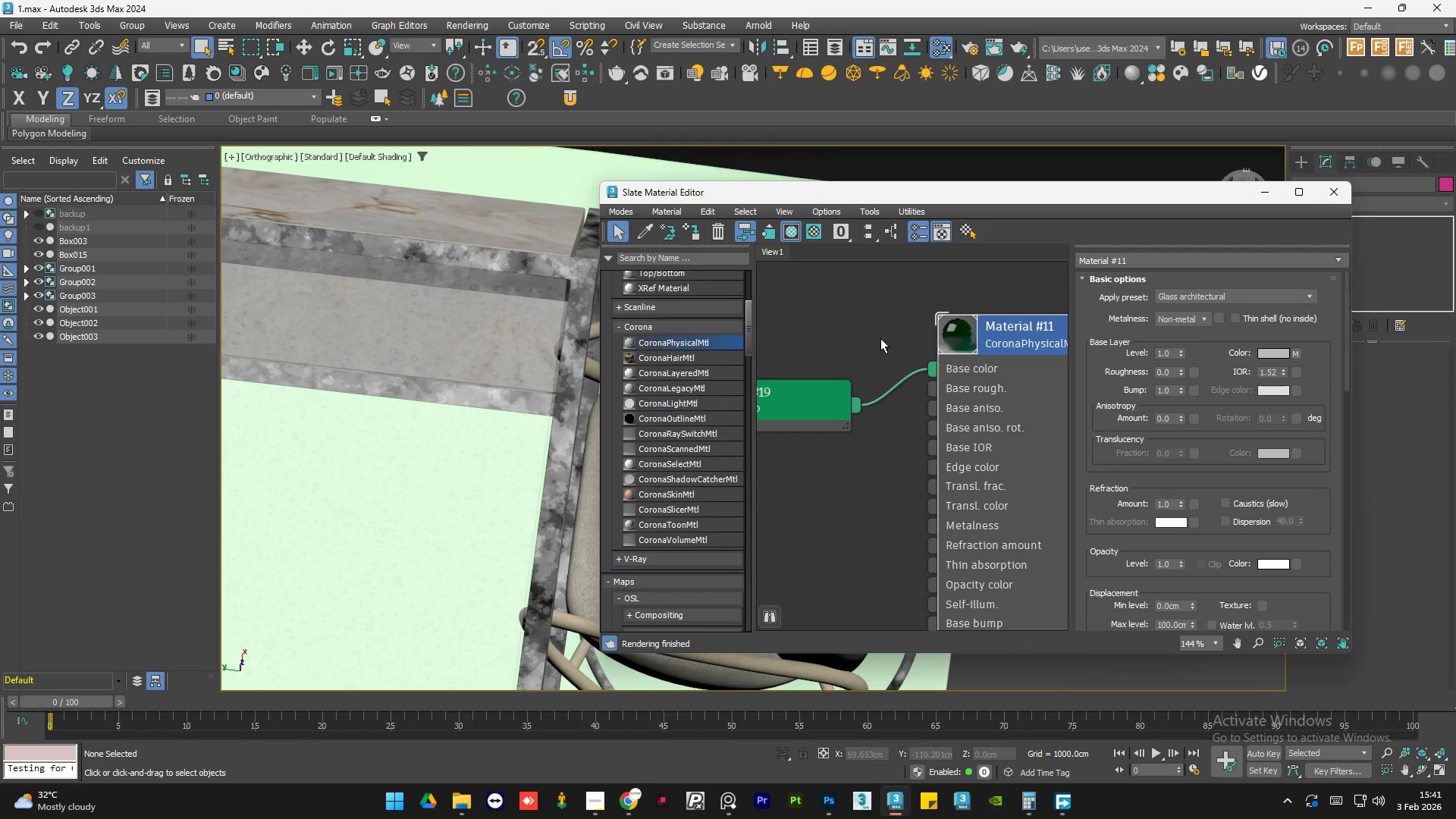 
left_click([880, 338])
 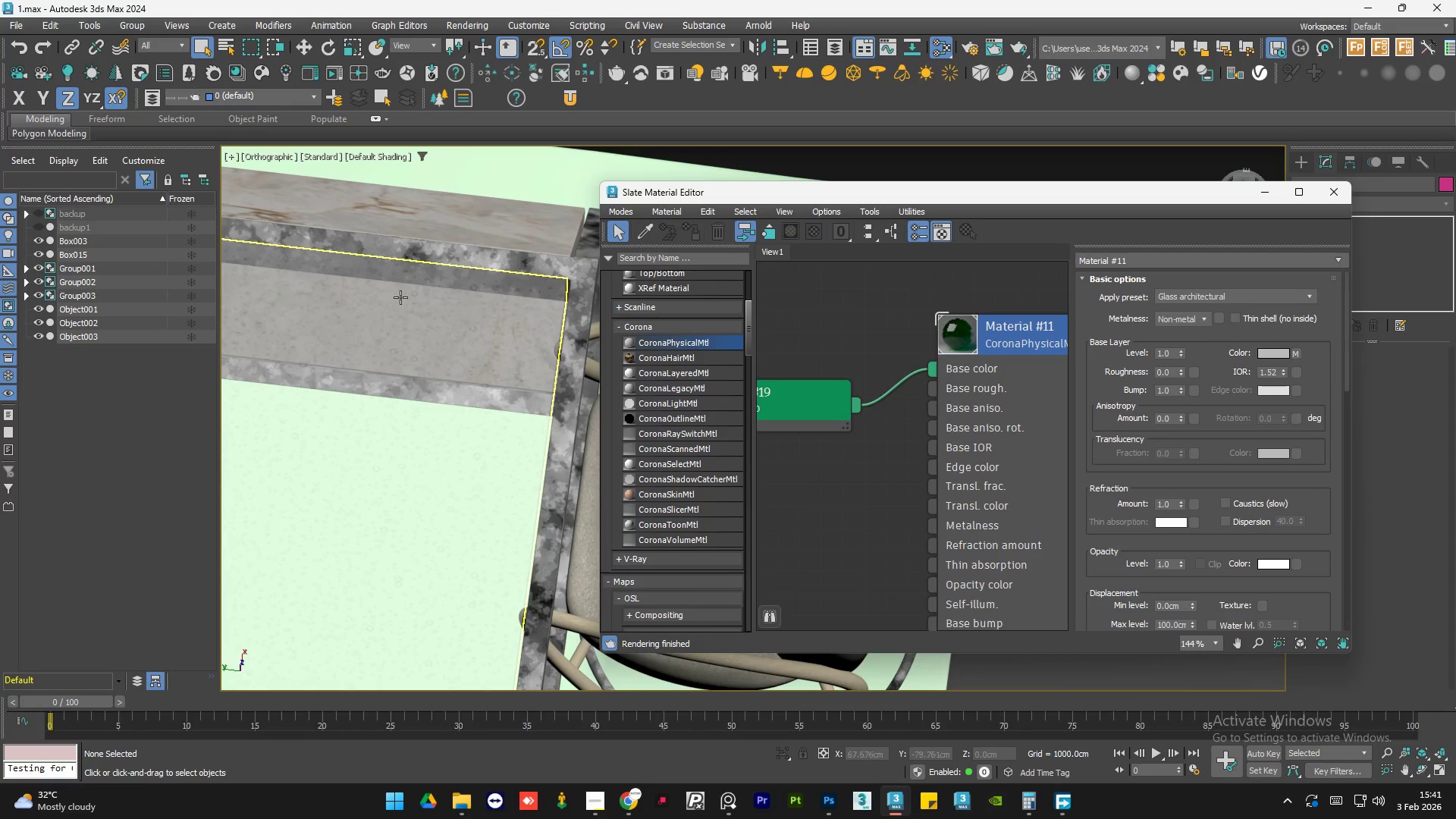 
scroll: coordinate [943, 315], scroll_direction: down, amount: 8.0
 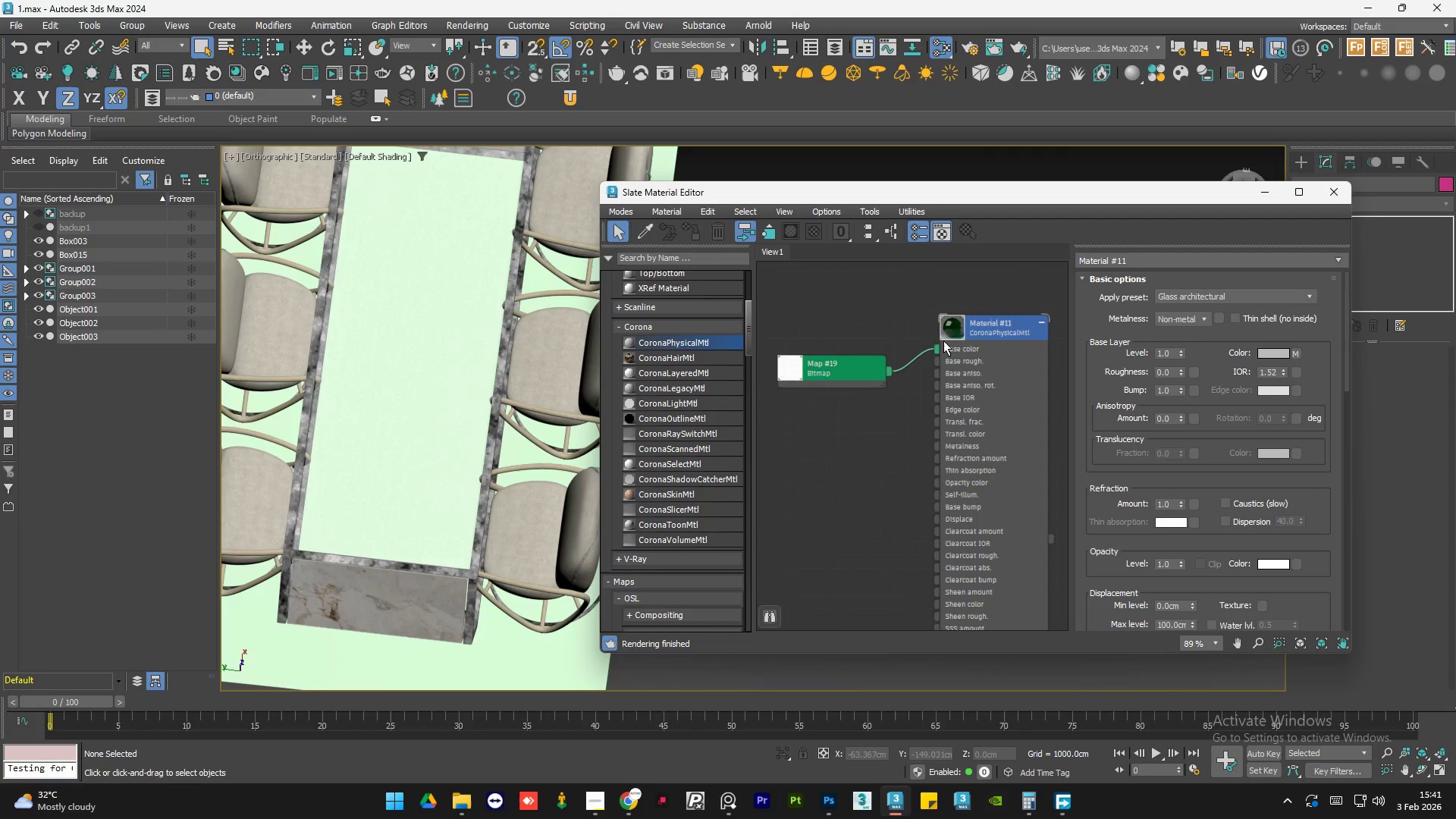 
scroll: coordinate [941, 350], scroll_direction: up, amount: 1.0
 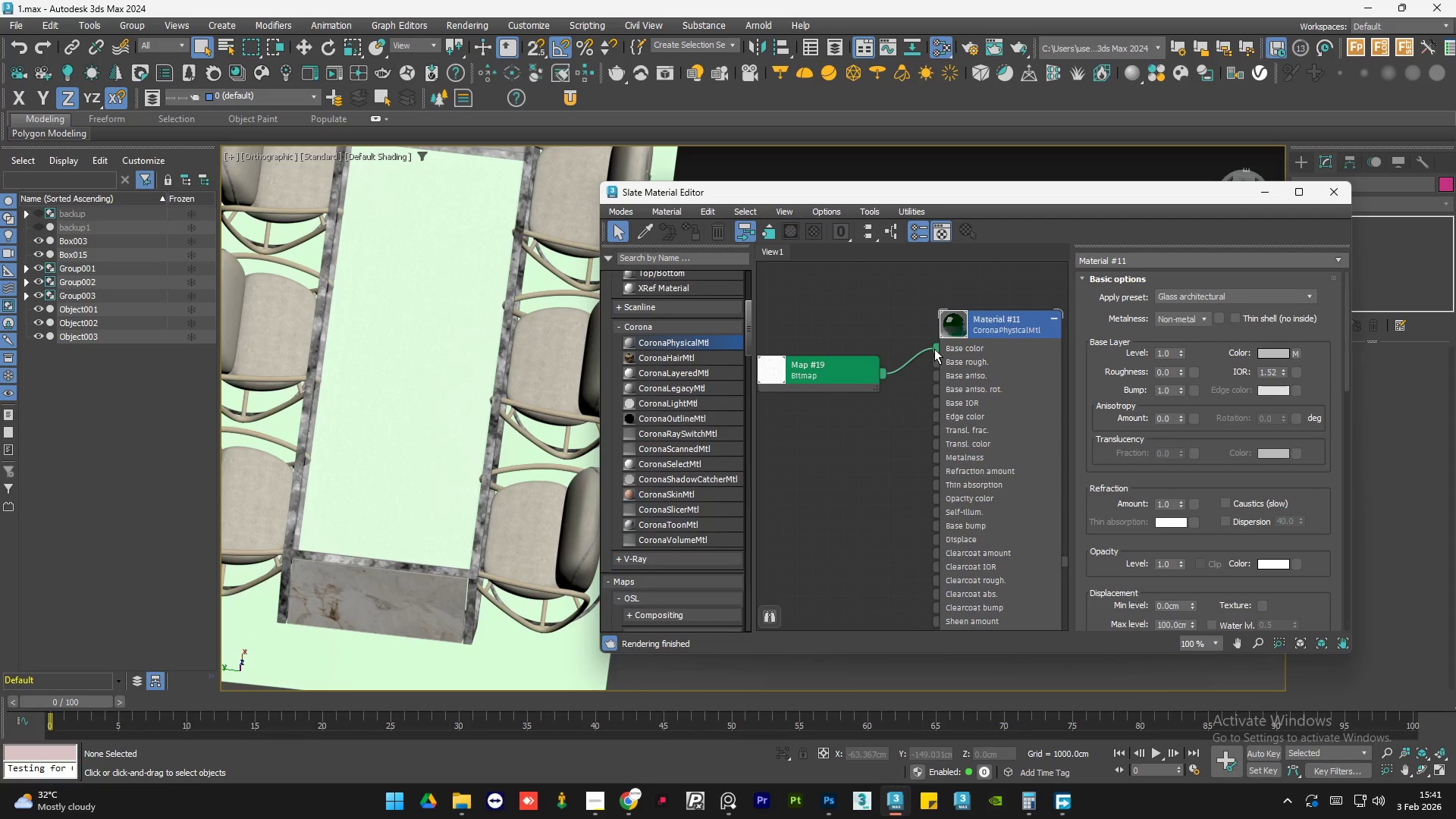 
left_click_drag(start_coordinate=[934, 349], to_coordinate=[938, 525])
 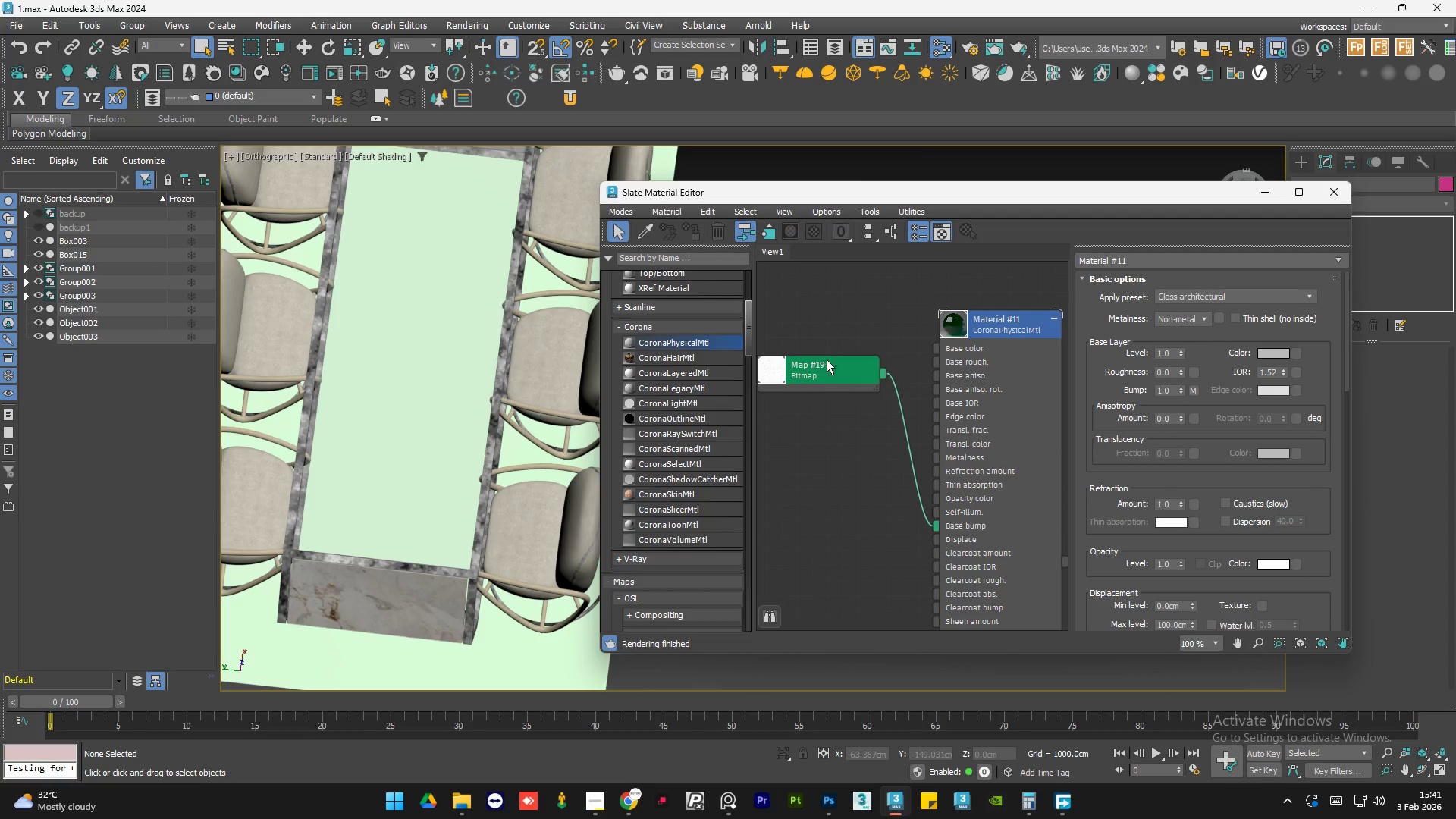 
left_click_drag(start_coordinate=[827, 365], to_coordinate=[835, 491])
 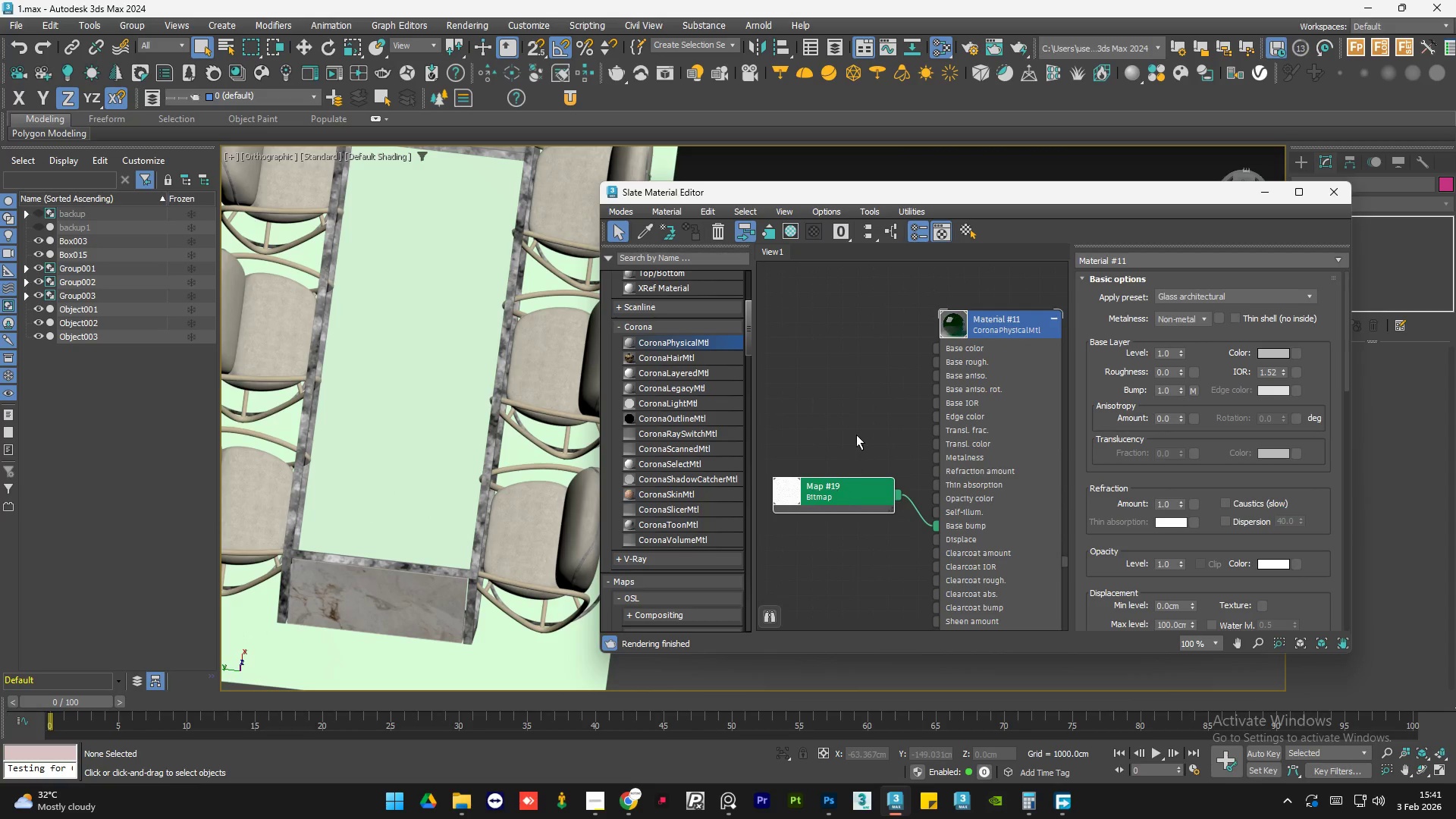 
left_click([856, 435])
 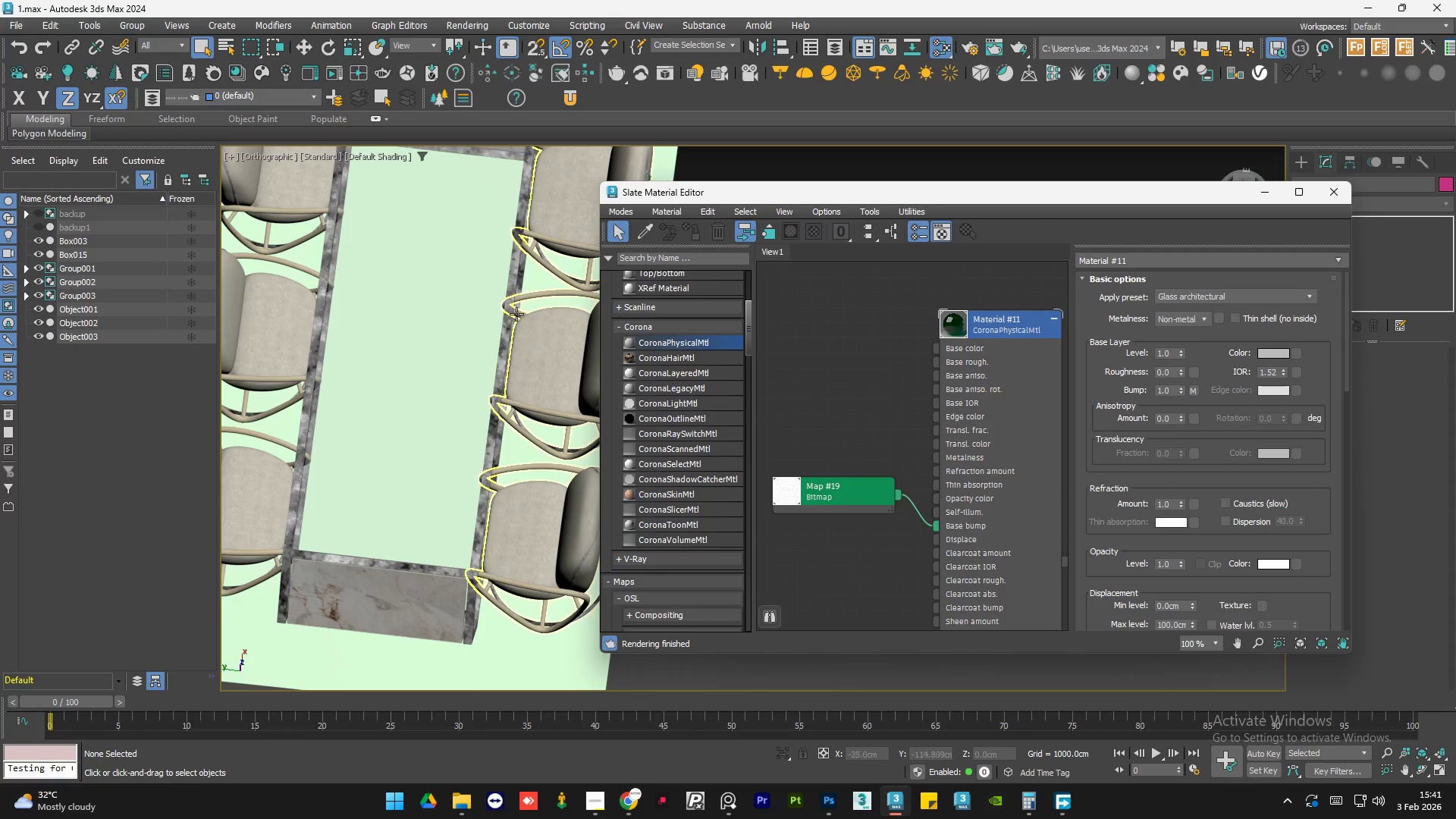 
hold_key(key=AltLeft, duration=0.67)
scroll: coordinate [460, 352], scroll_direction: down, amount: 1.0
 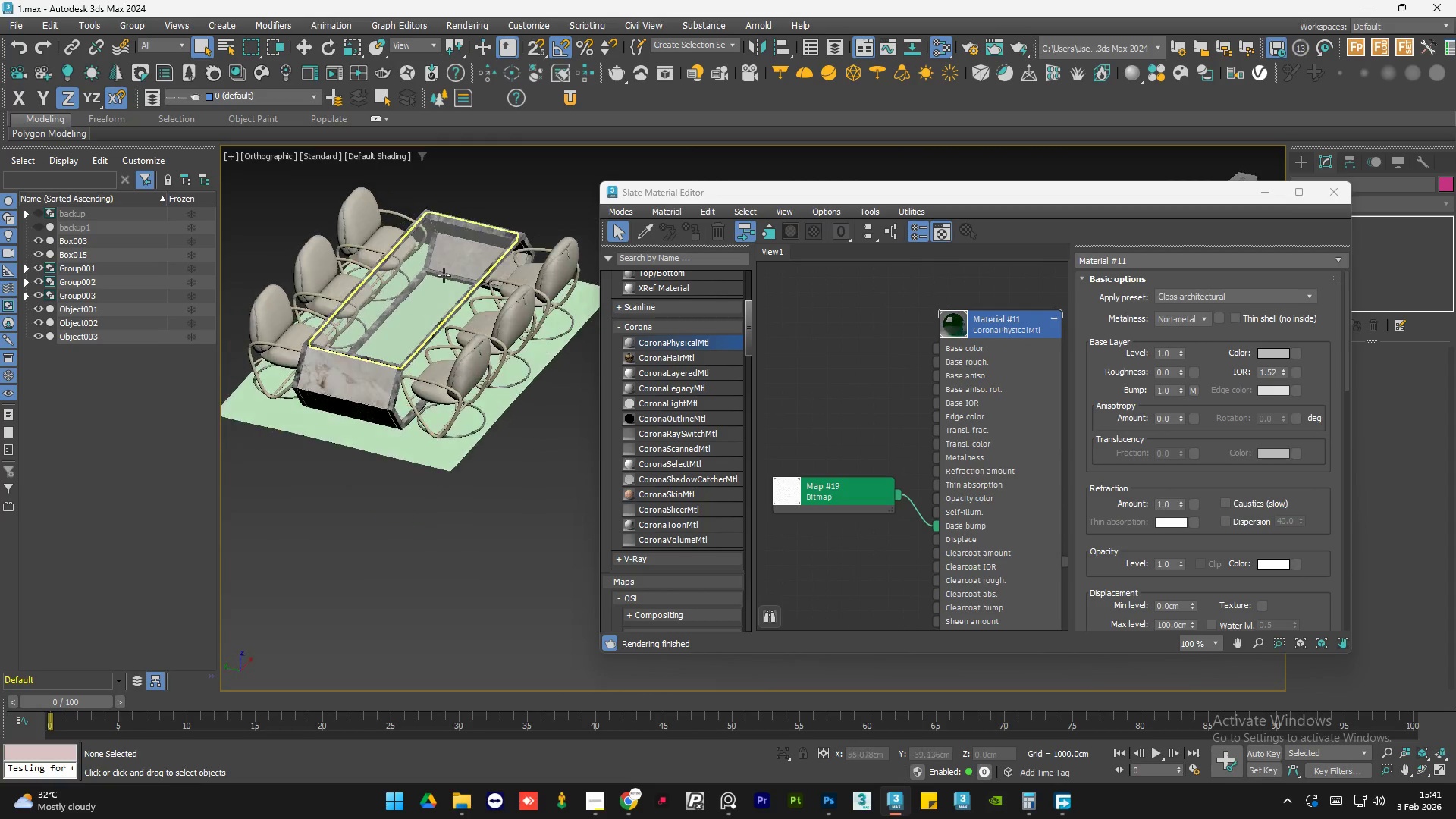 
left_click([464, 240])
 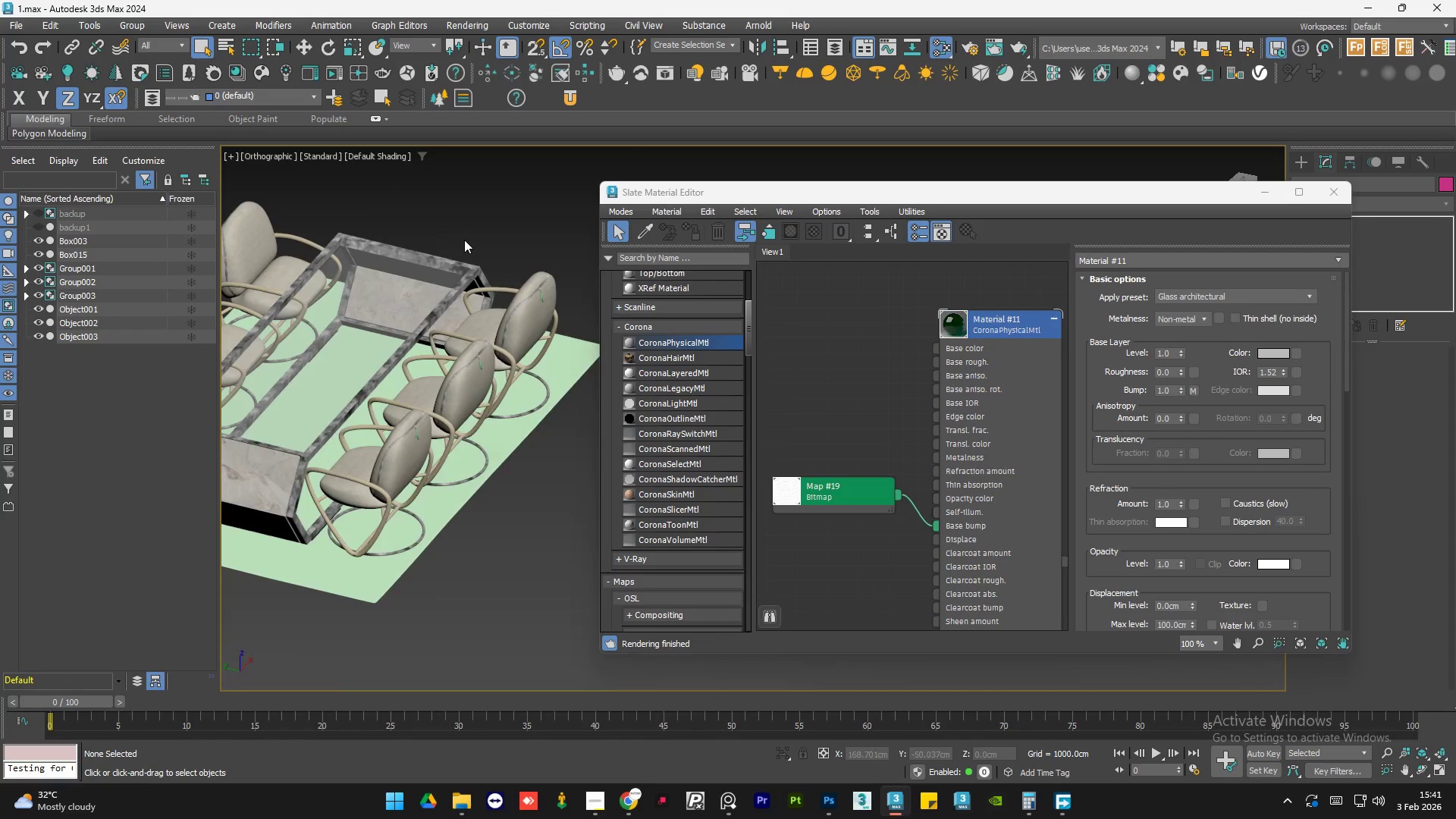 
scroll: coordinate [379, 259], scroll_direction: up, amount: 1.0
 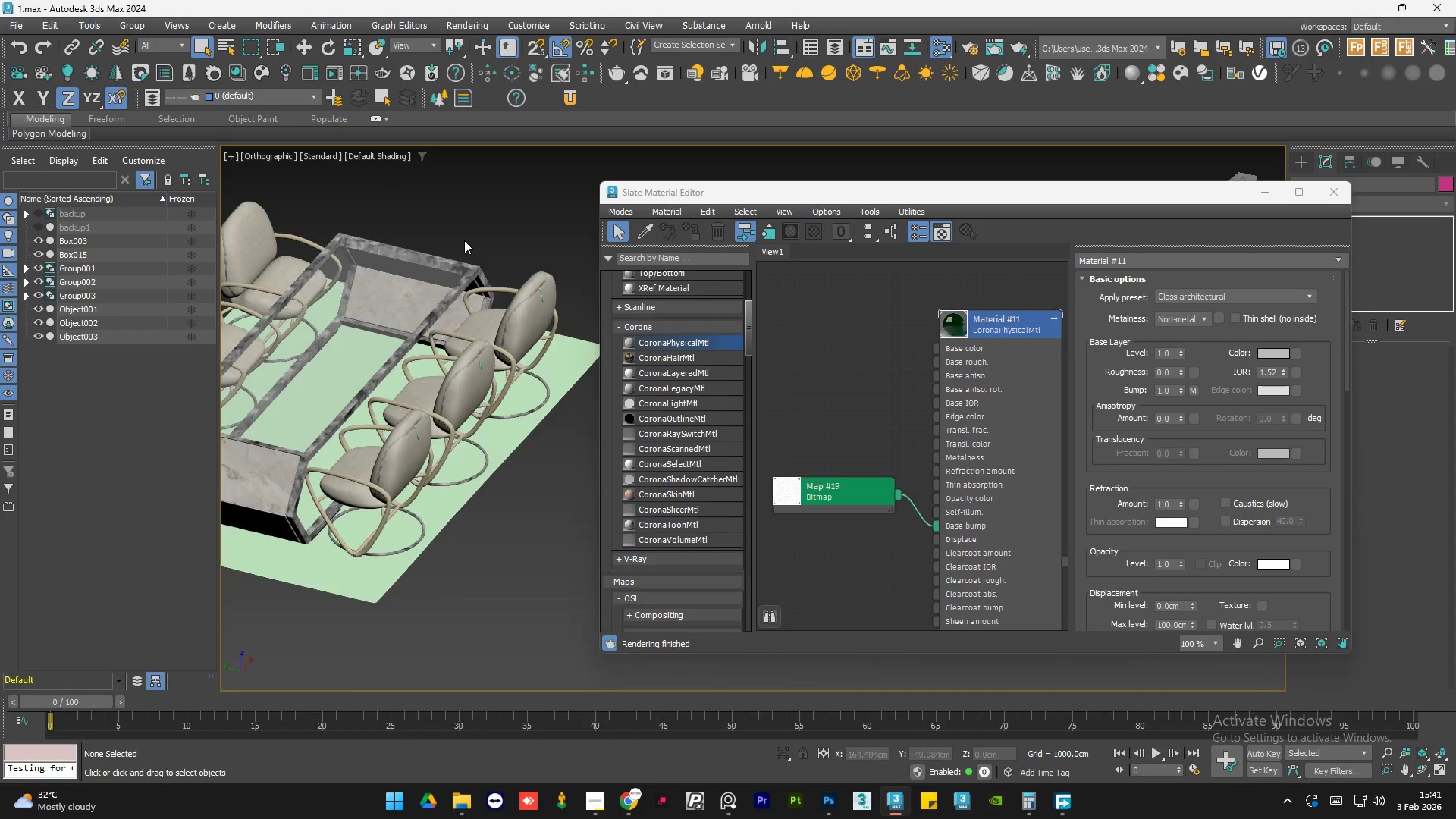 
key(Control+S)
 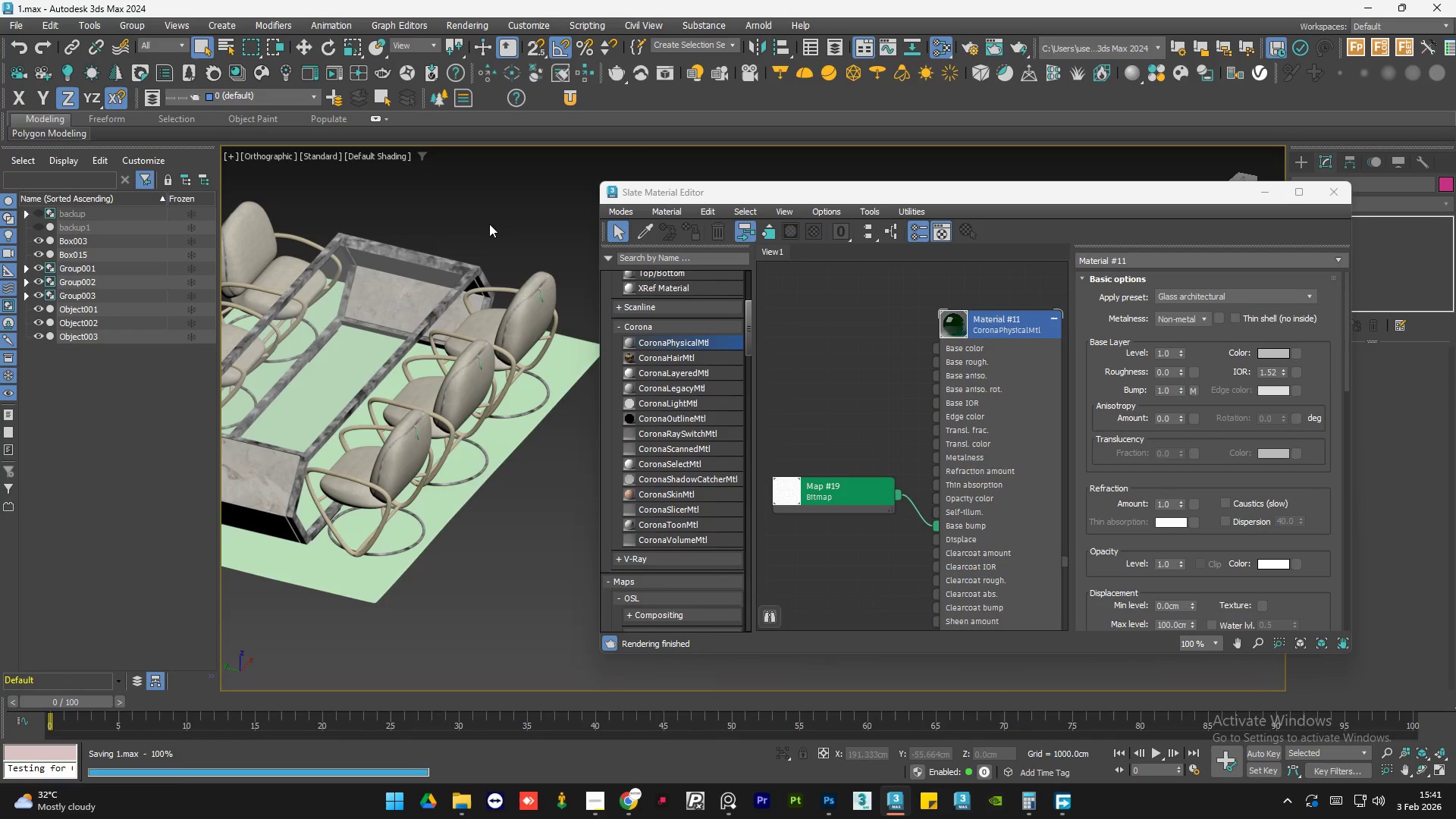 
scroll: coordinate [513, 297], scroll_direction: down, amount: 1.0
 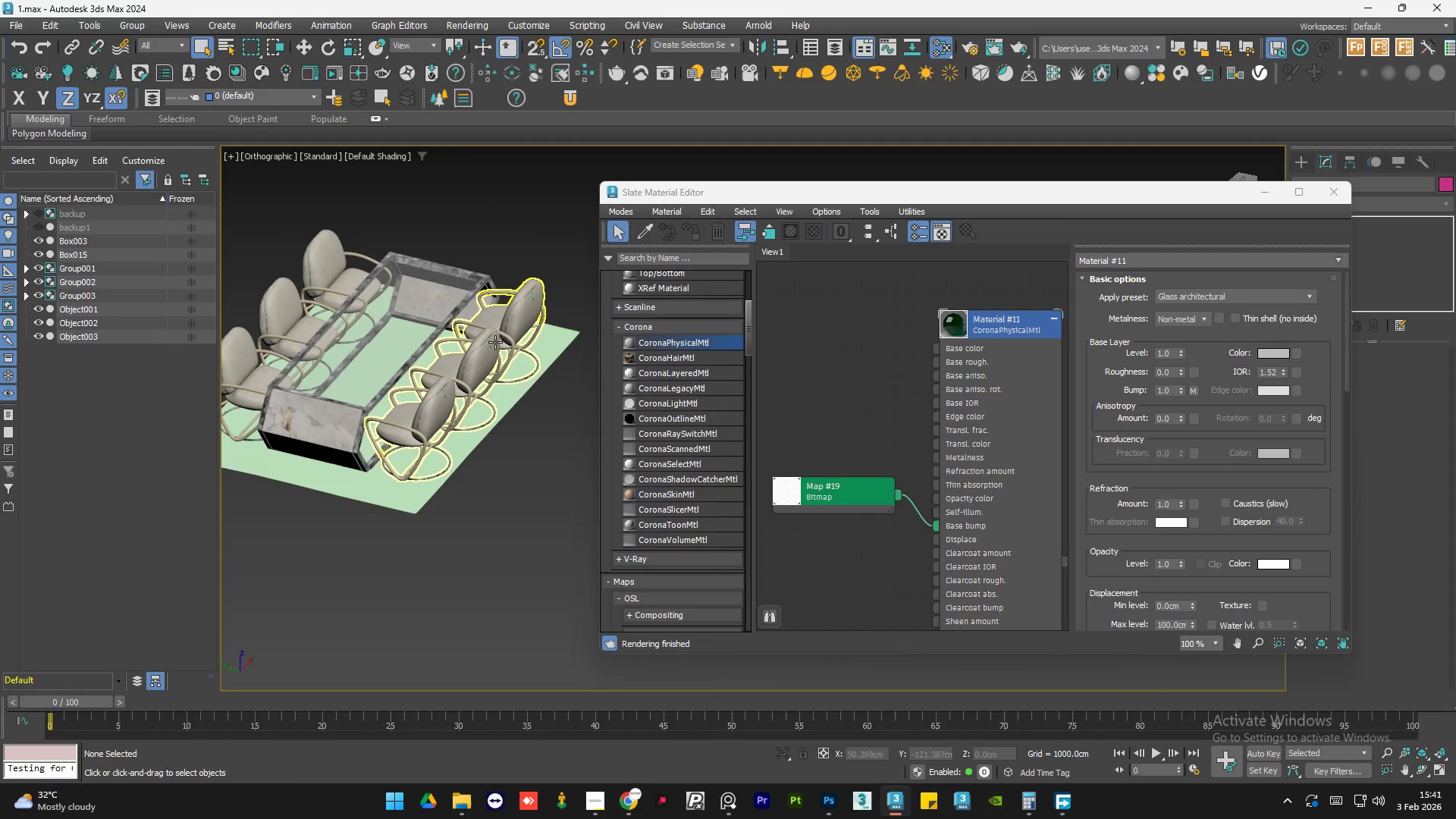 
scroll: coordinate [392, 287], scroll_direction: up, amount: 14.0
 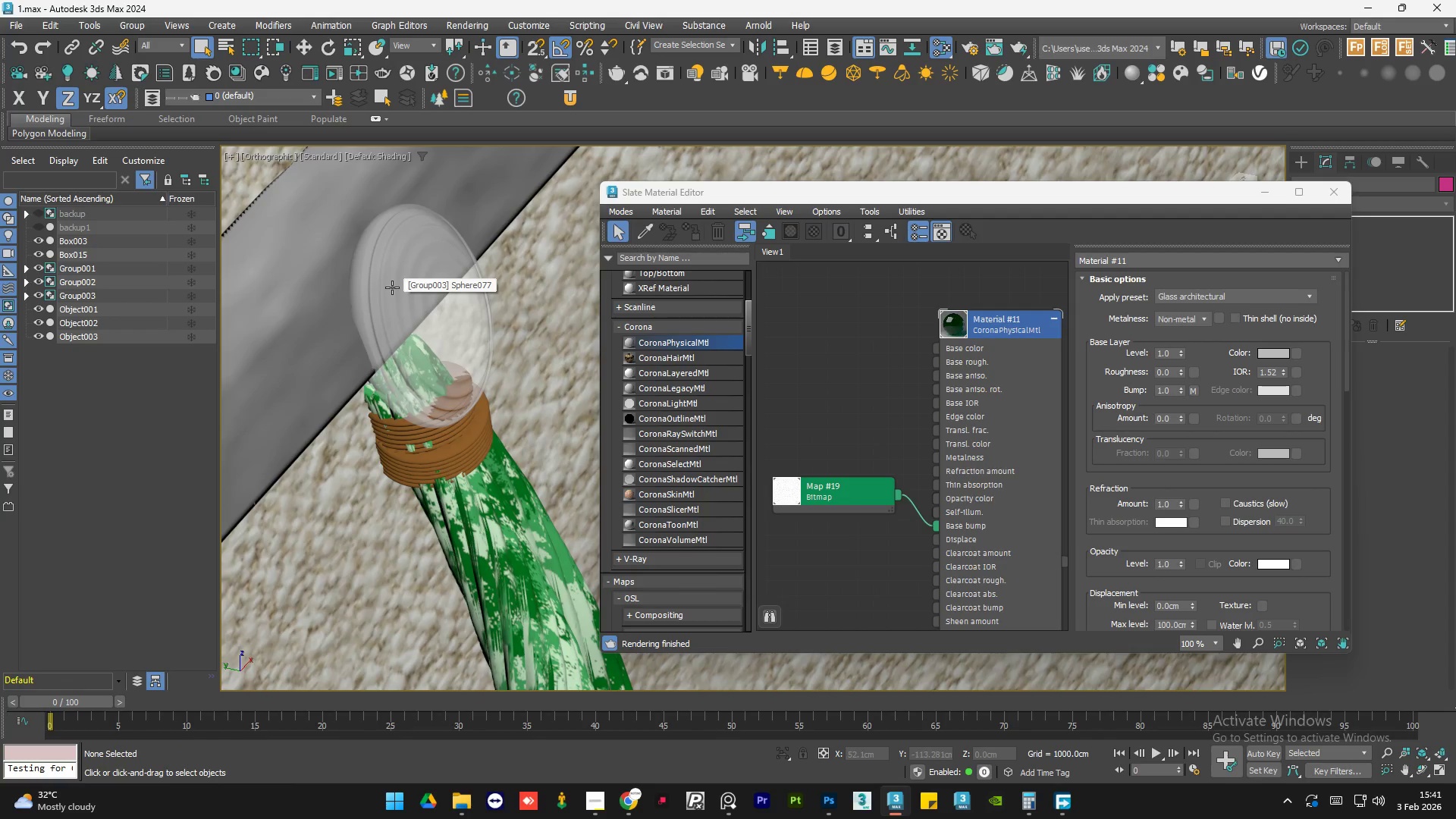 
scroll: coordinate [392, 287], scroll_direction: down, amount: 4.0
 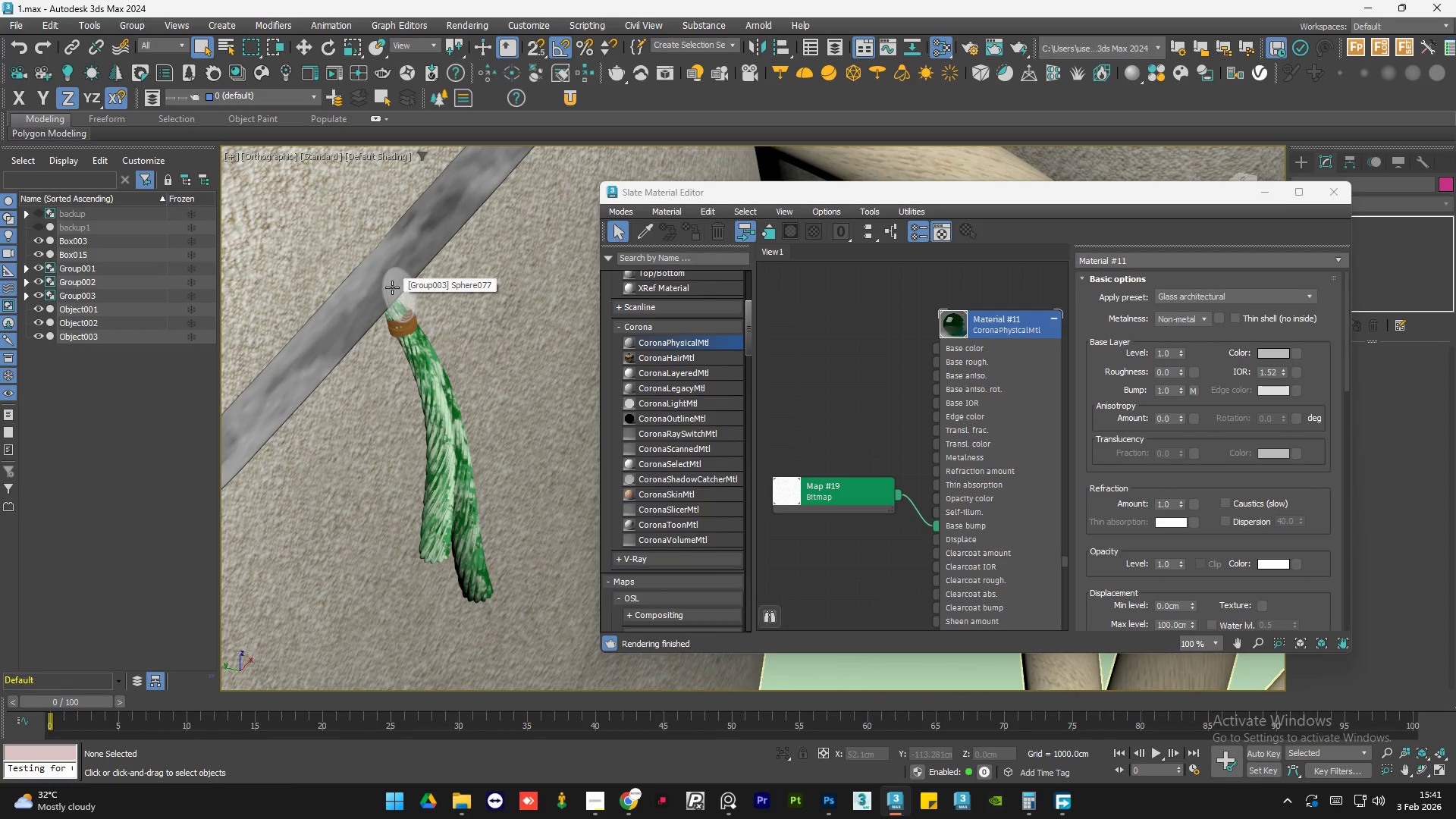 
left_click([392, 287])
 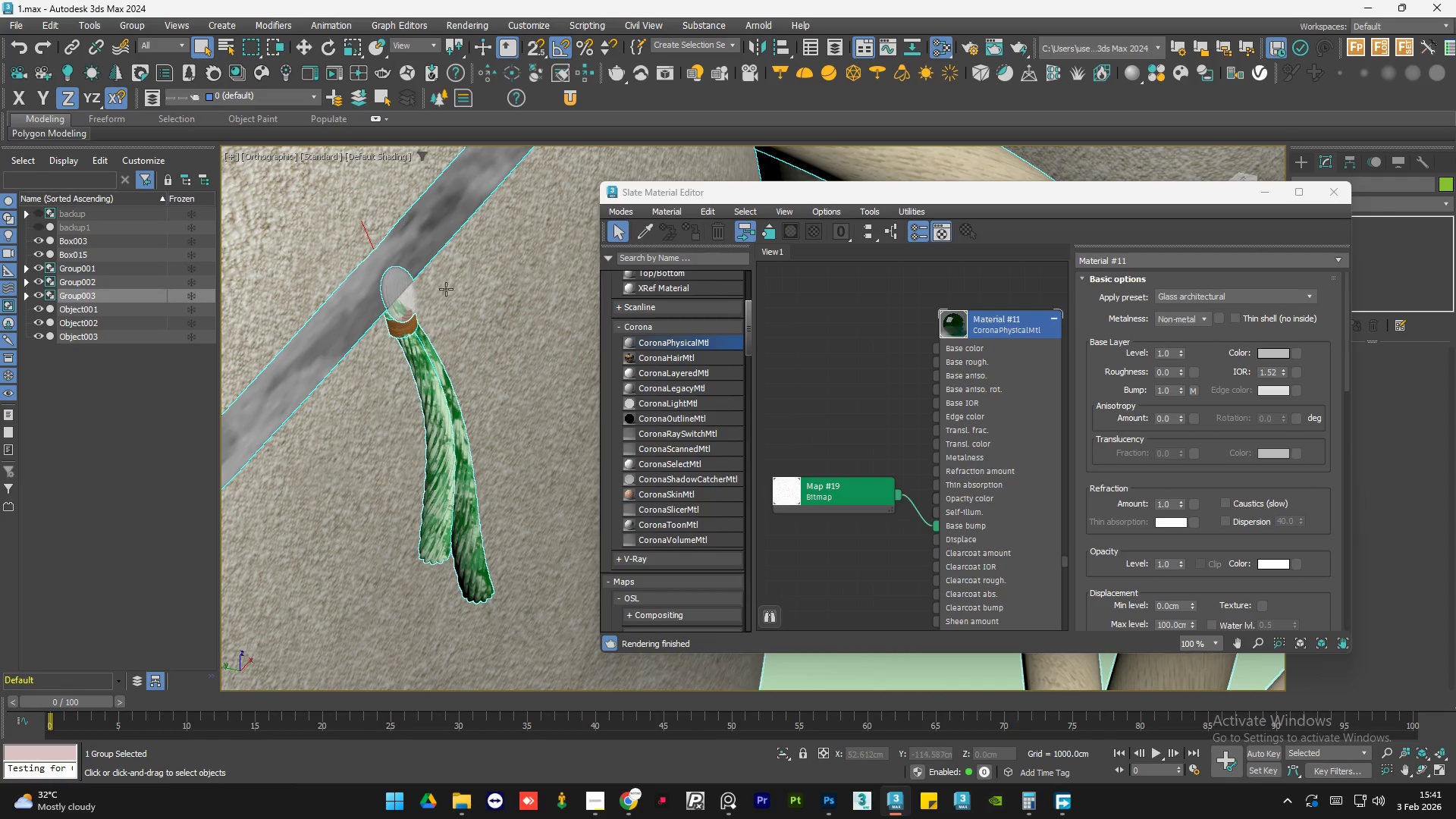 
hold_key(key=AltLeft, duration=0.67)
 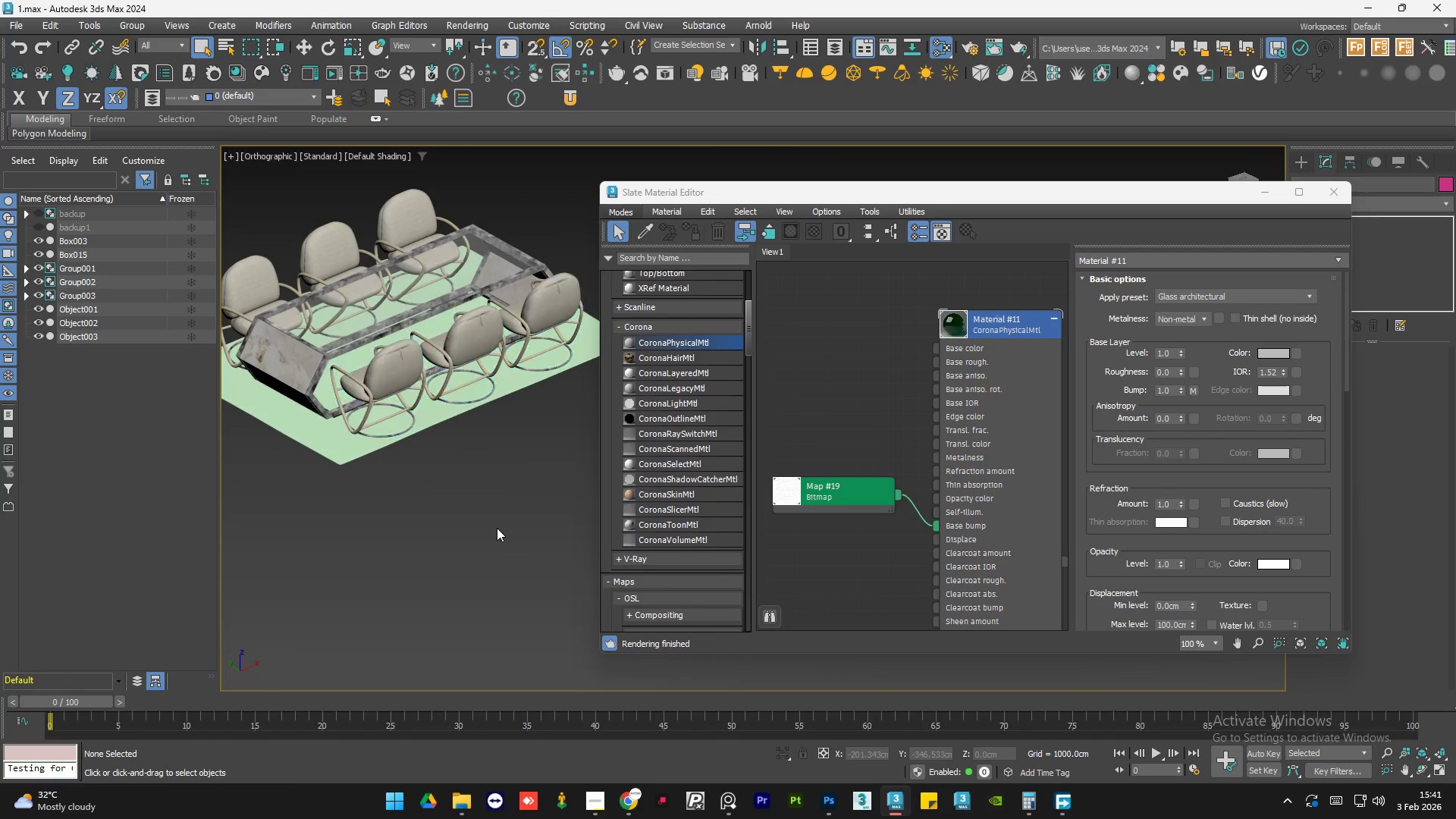 
scroll: coordinate [490, 315], scroll_direction: down, amount: 10.0
 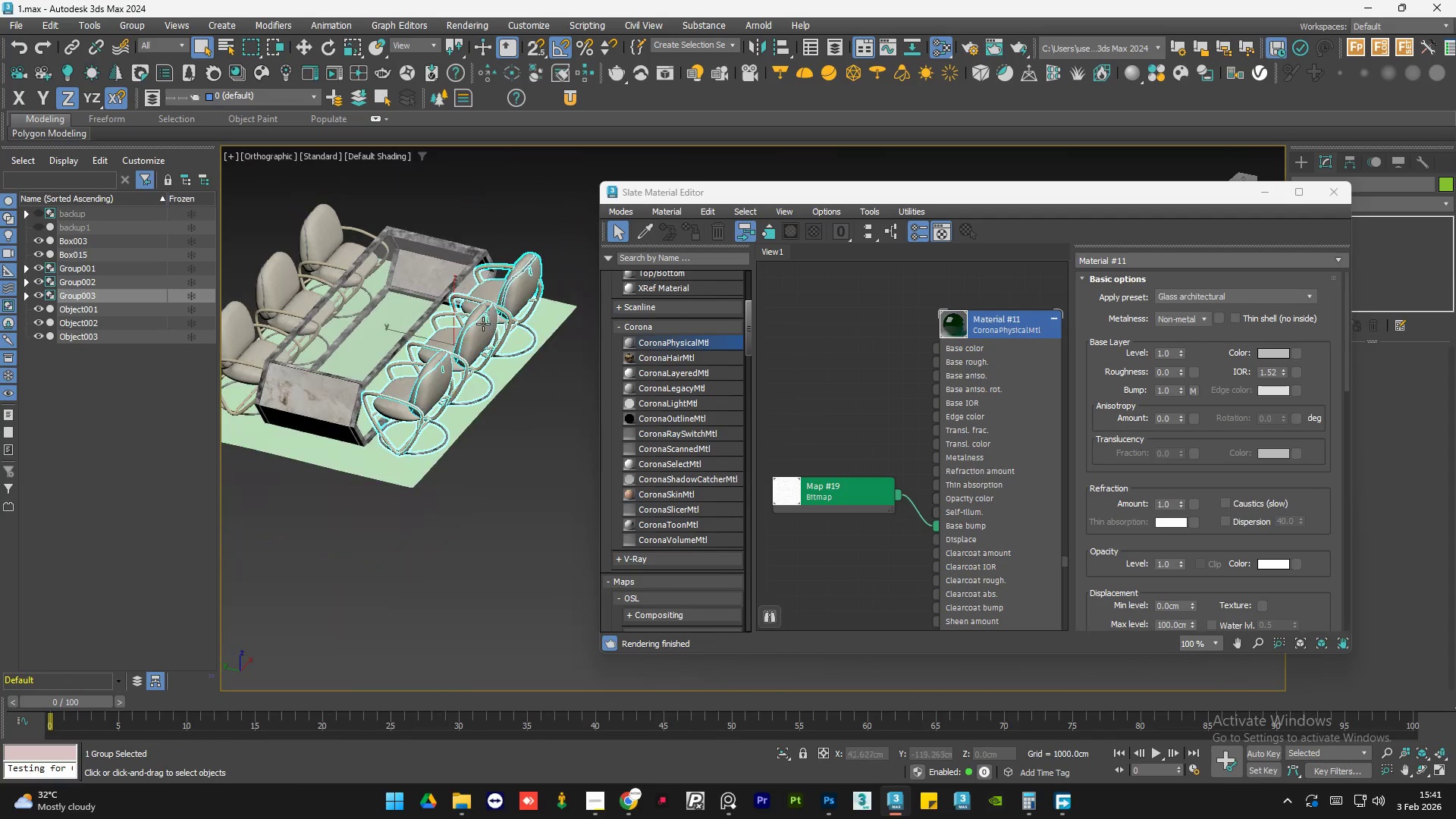 
double_click([497, 528])
 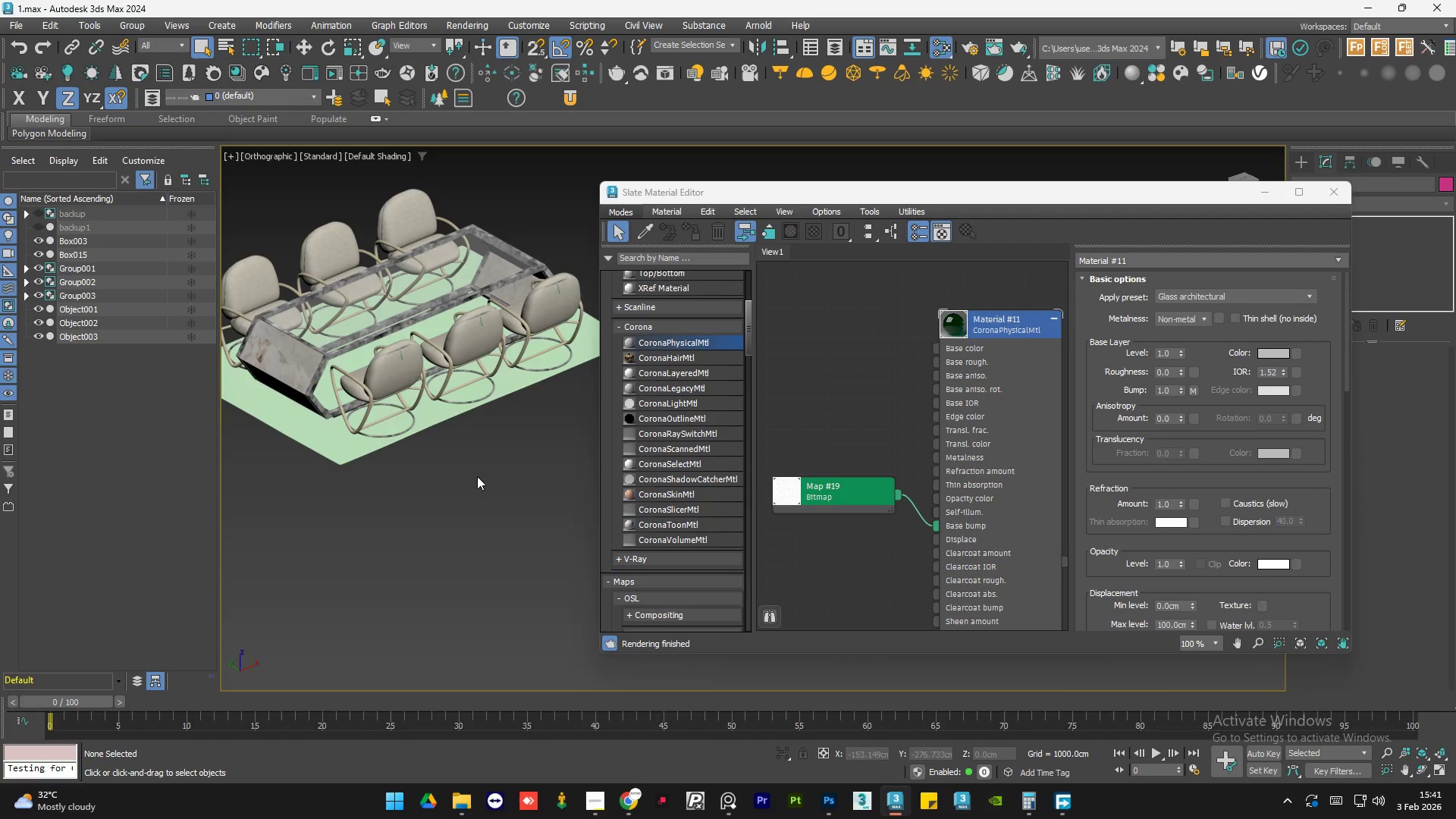 
scroll: coordinate [883, 398], scroll_direction: down, amount: 7.0
 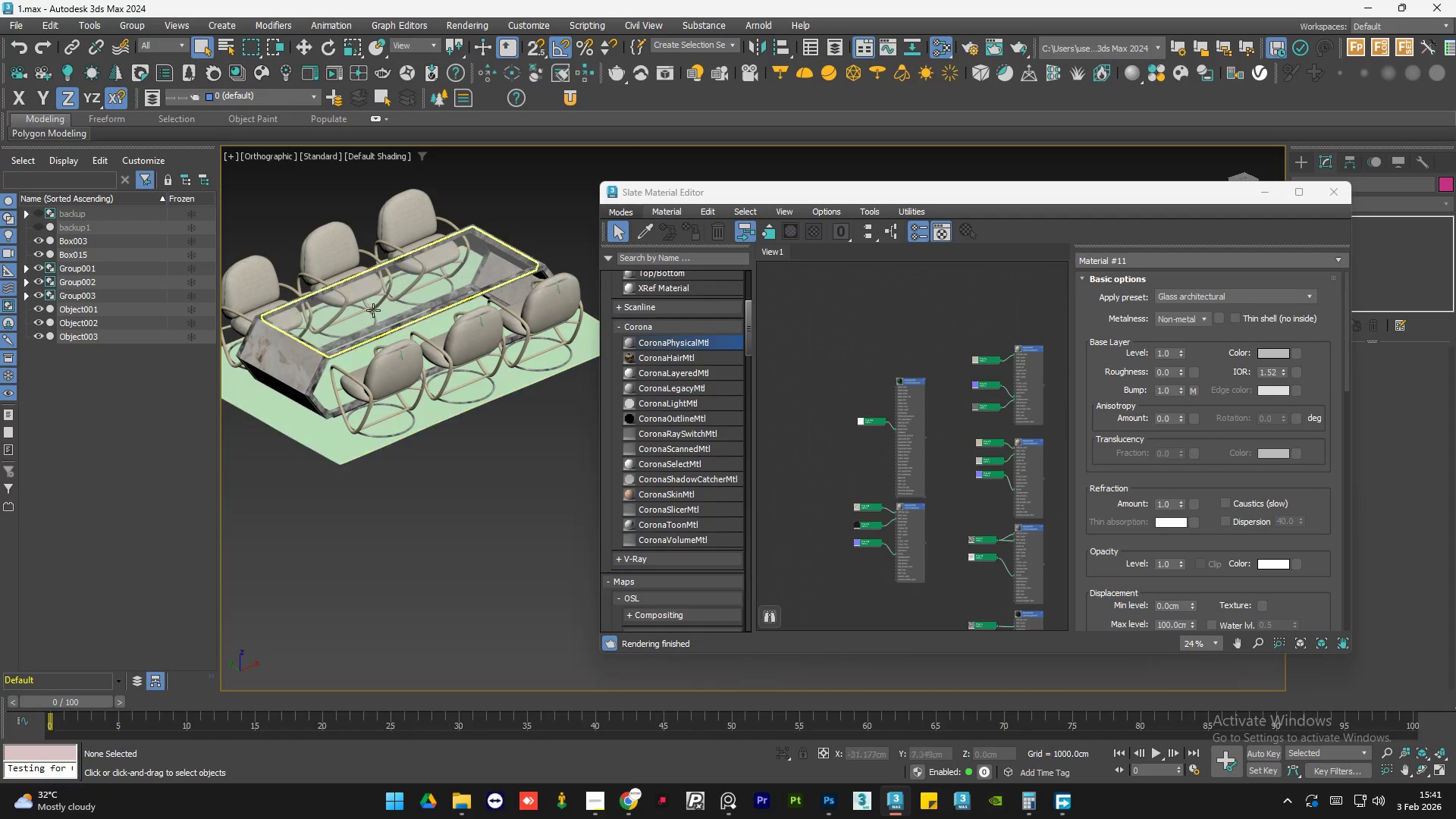 
left_click([396, 365])
 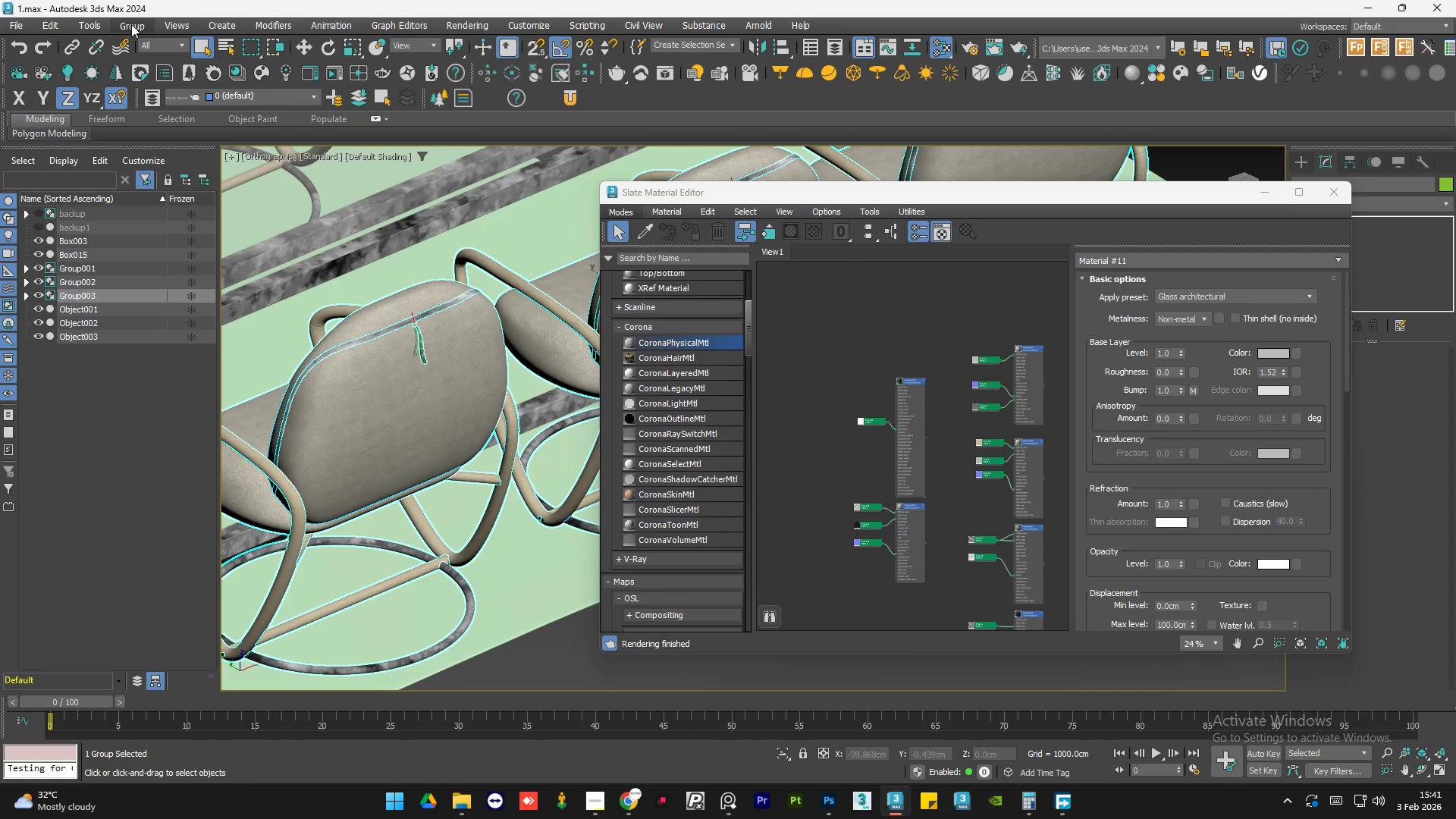 
scroll: coordinate [396, 365], scroll_direction: up, amount: 4.0
 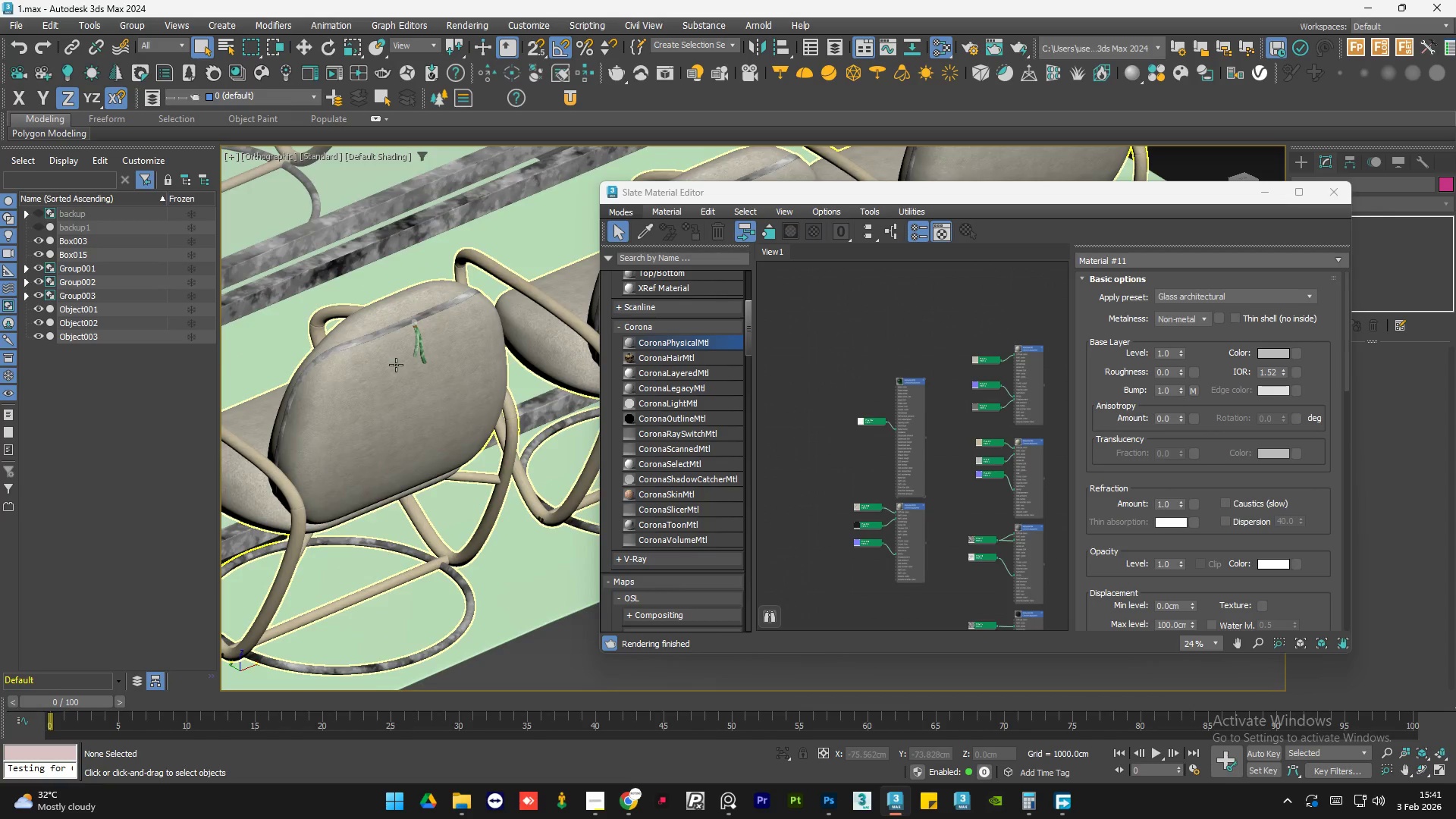 
double_click([492, 552])
 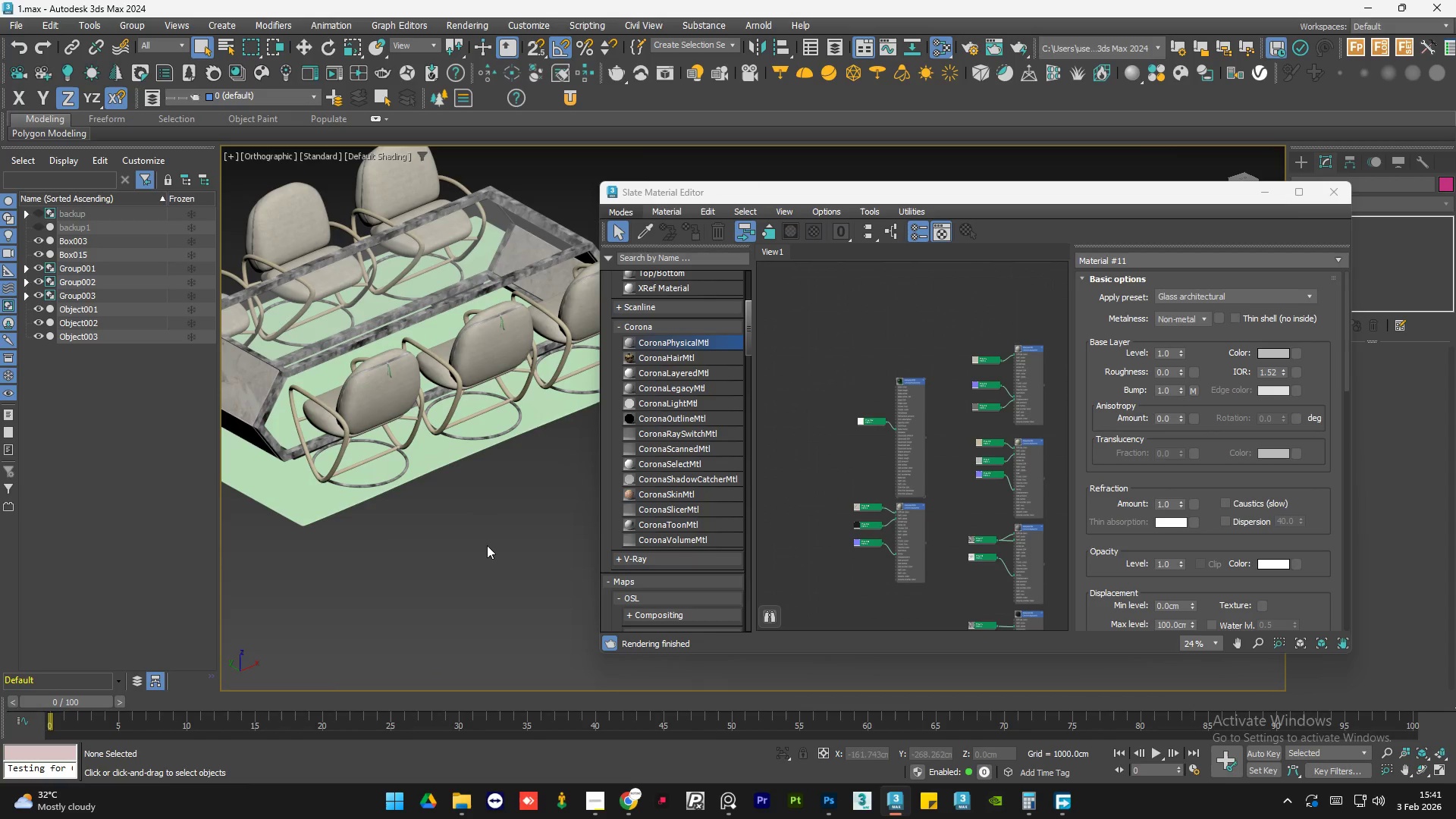 
scroll: coordinate [372, 386], scroll_direction: down, amount: 3.0
 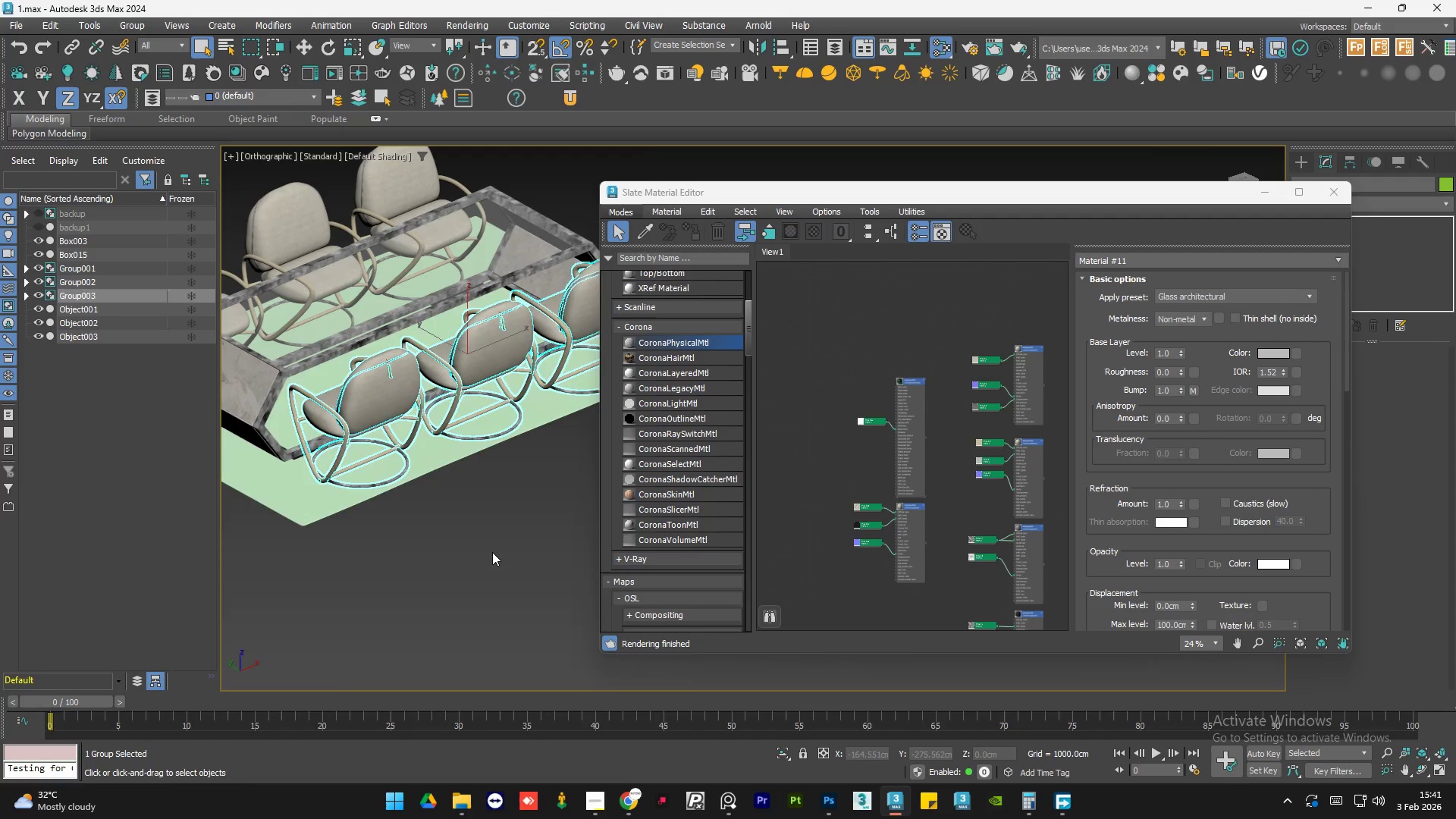 
key(Alt+AltLeft)
 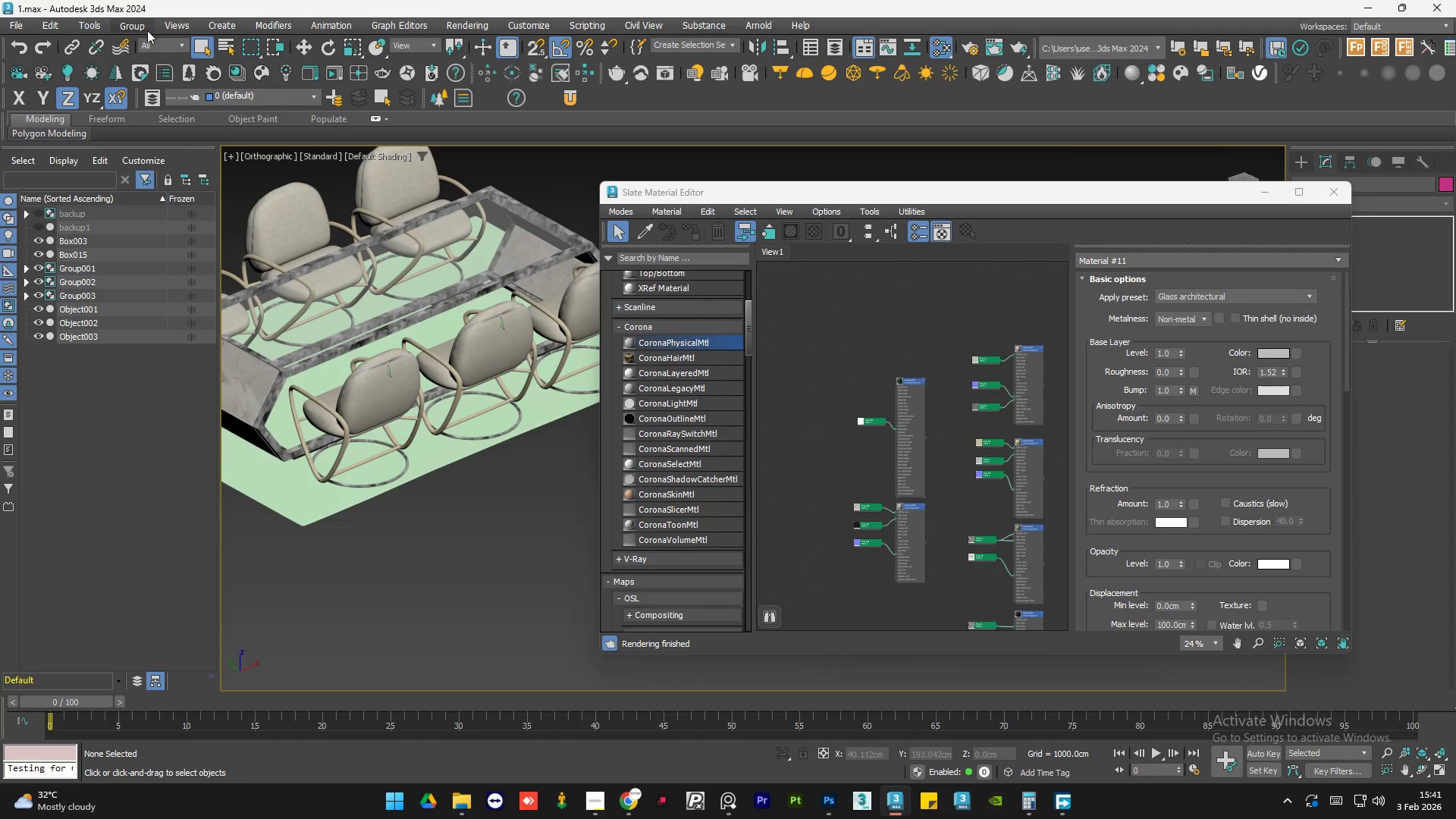 
double_click([509, 578])
 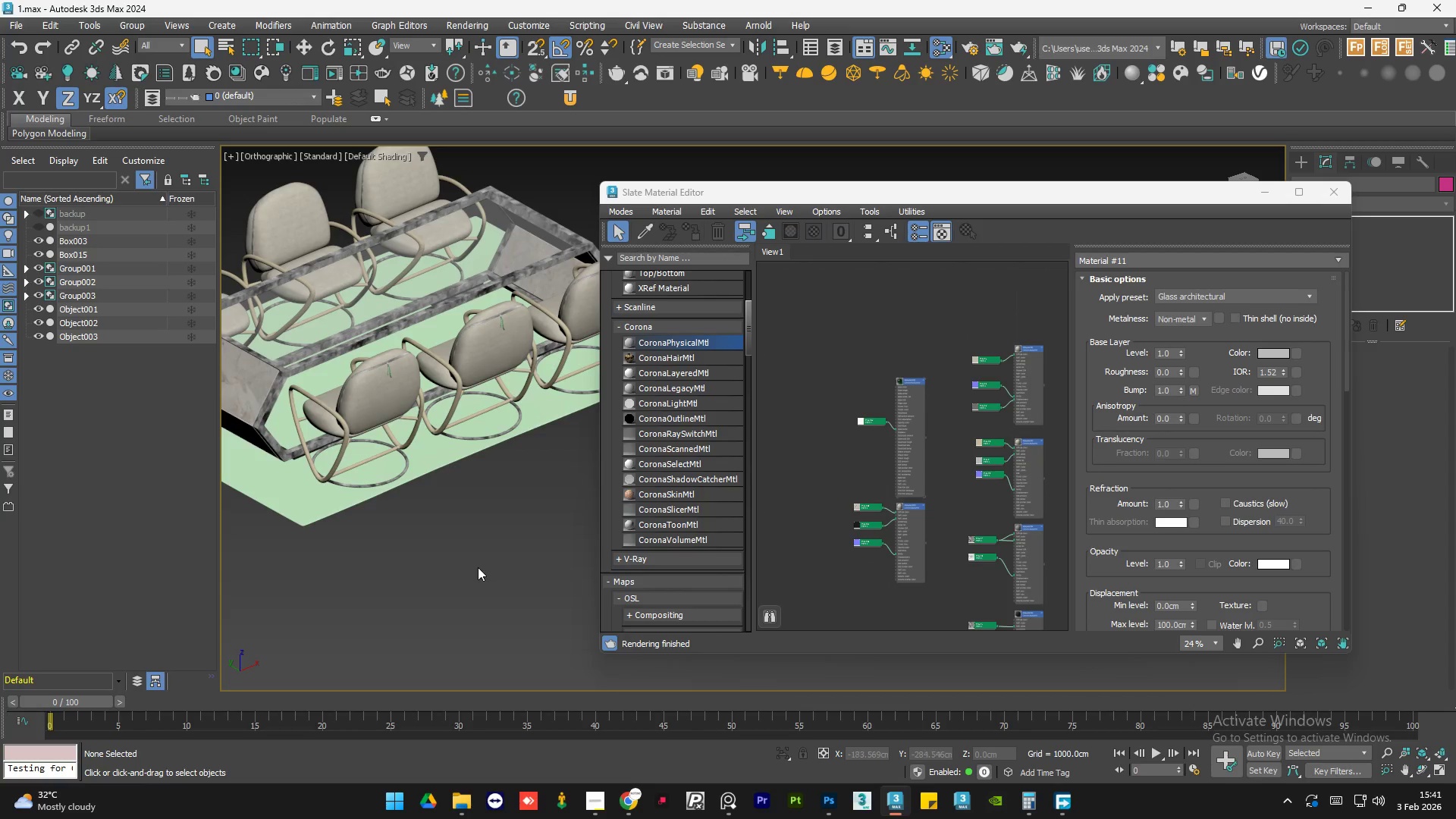 
left_click([479, 567])
 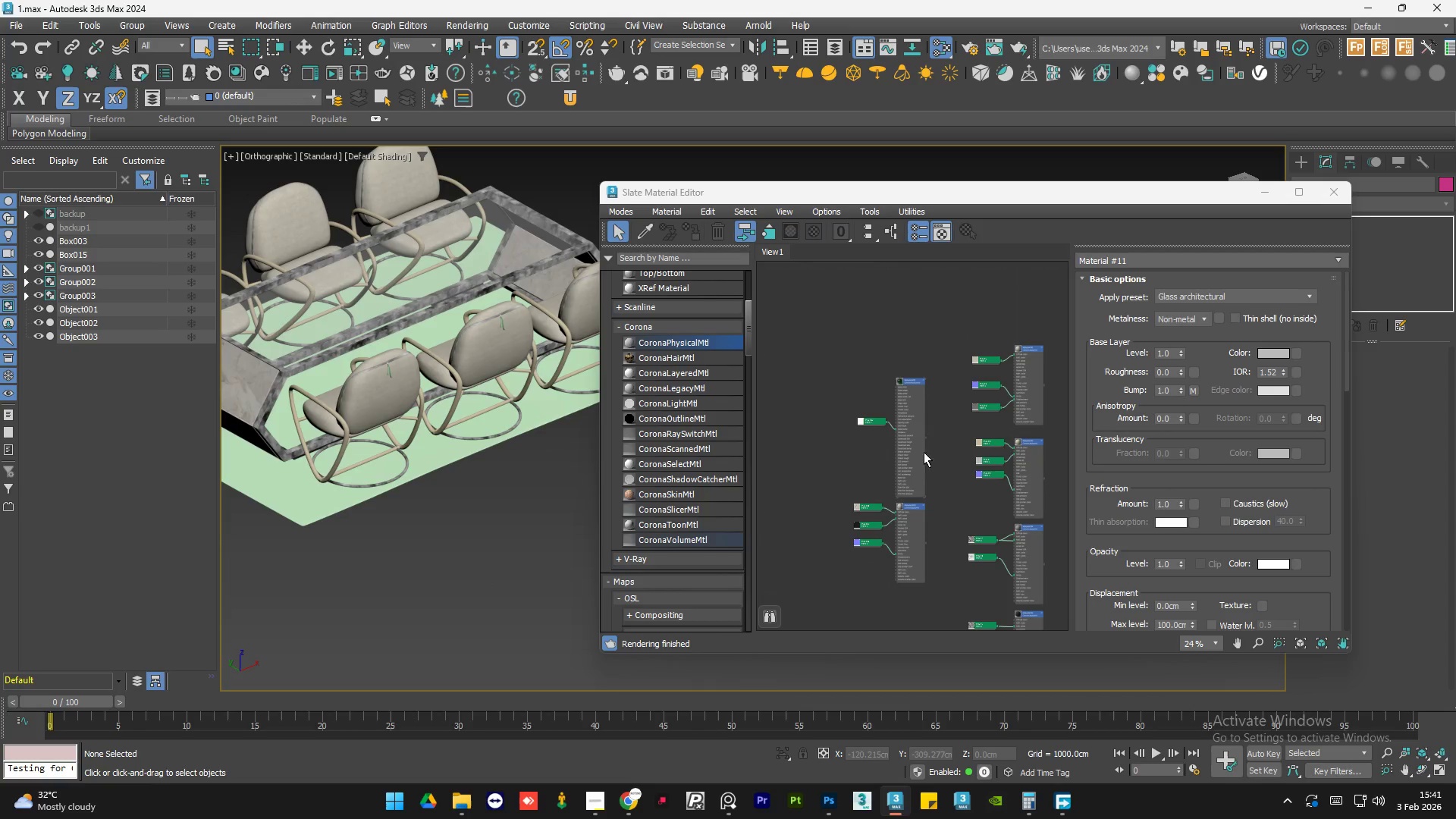 
scroll: coordinate [903, 403], scroll_direction: down, amount: 2.0
 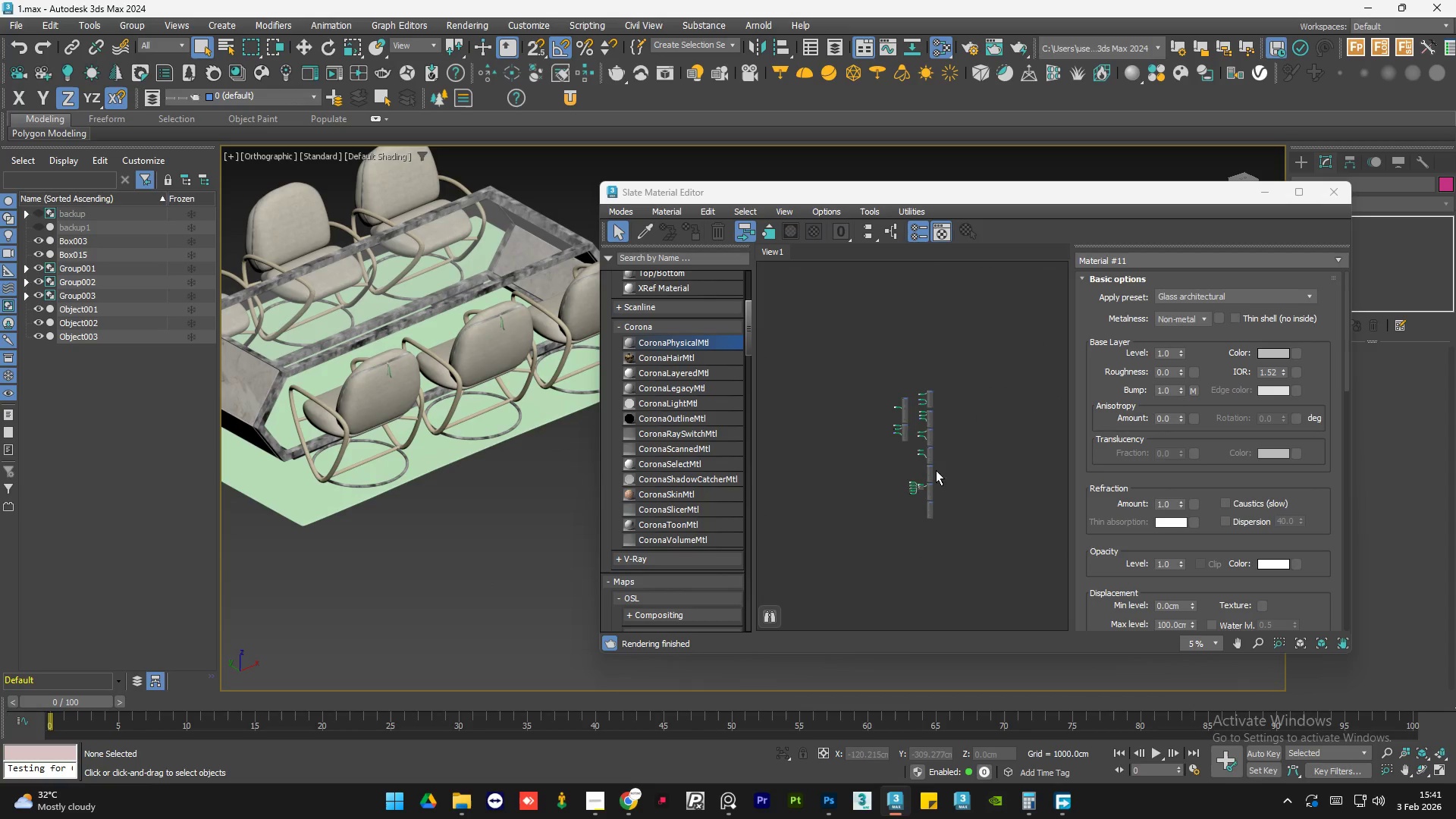 
scroll: coordinate [913, 435], scroll_direction: up, amount: 8.0
 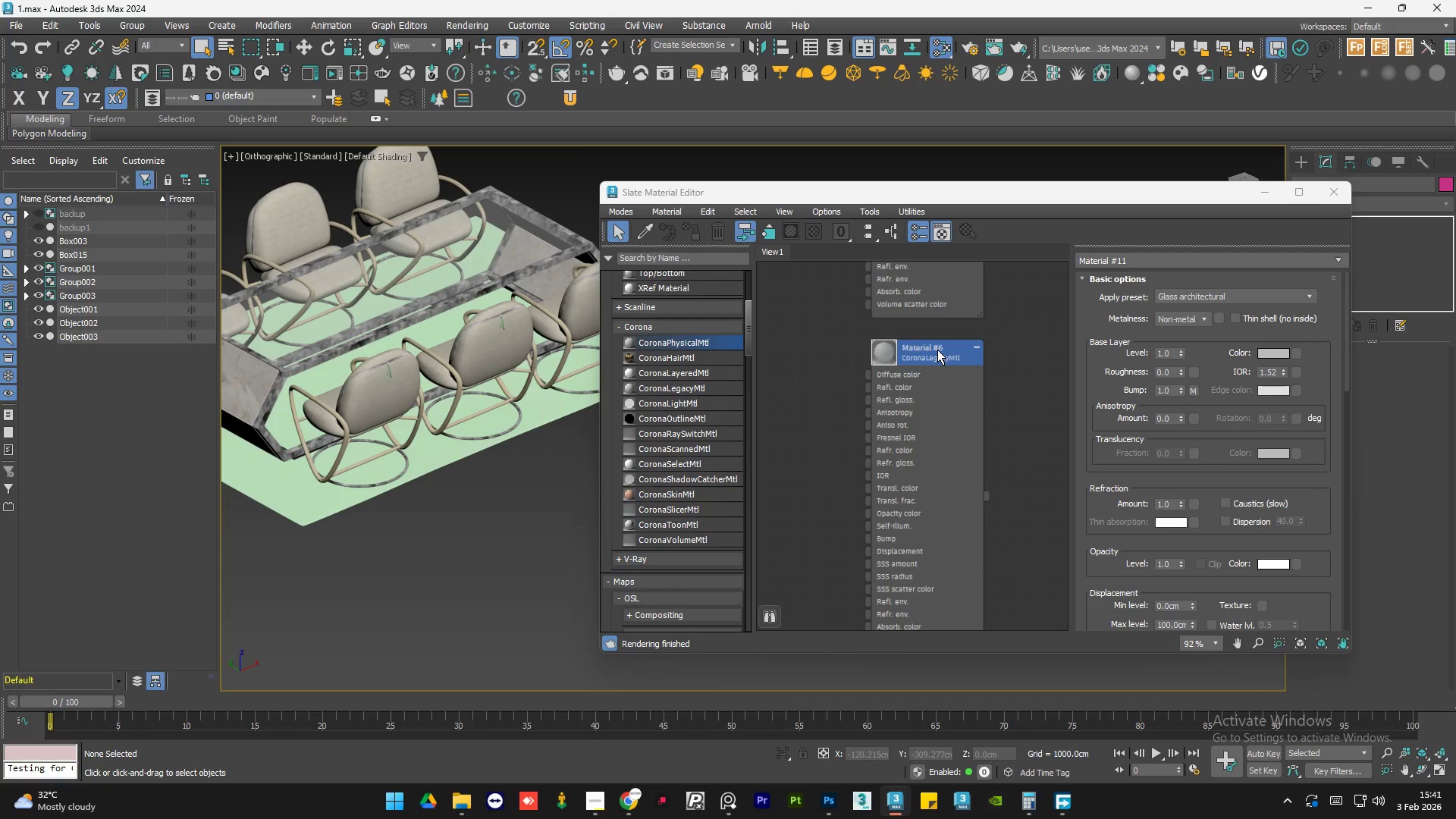 
scroll: coordinate [927, 394], scroll_direction: down, amount: 3.0
 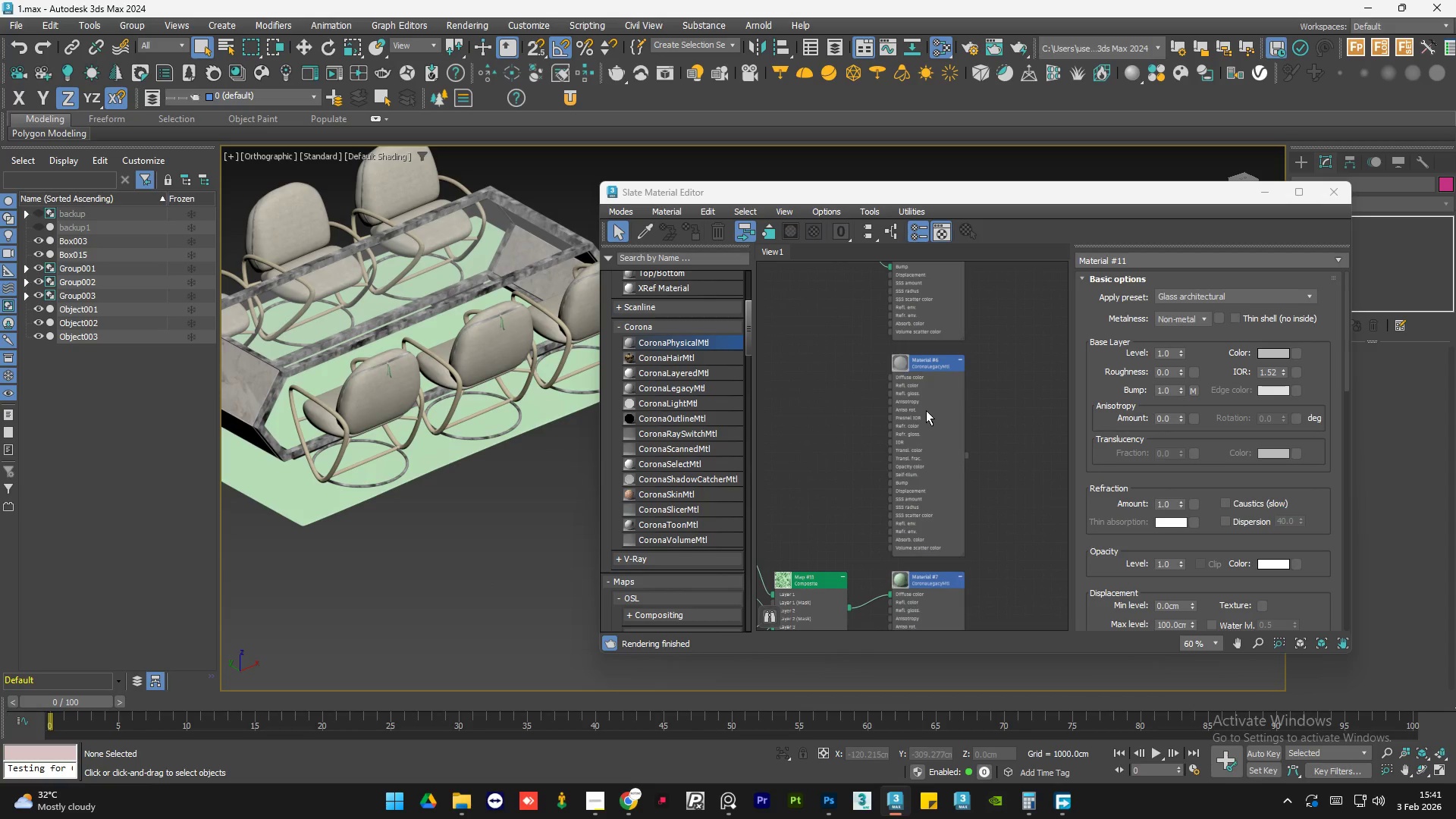 
double_click([926, 410])
 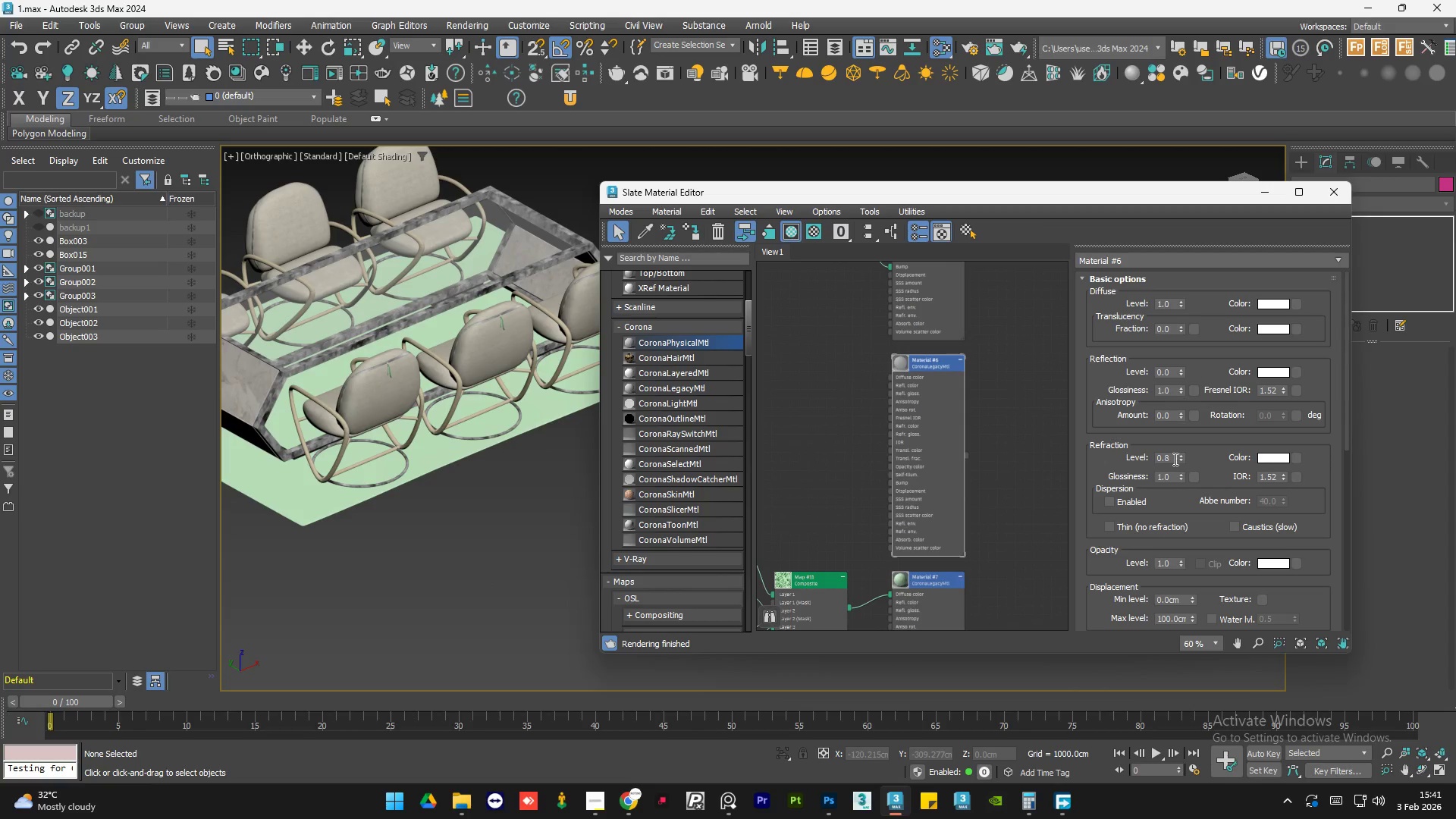 
left_click([1170, 458])
 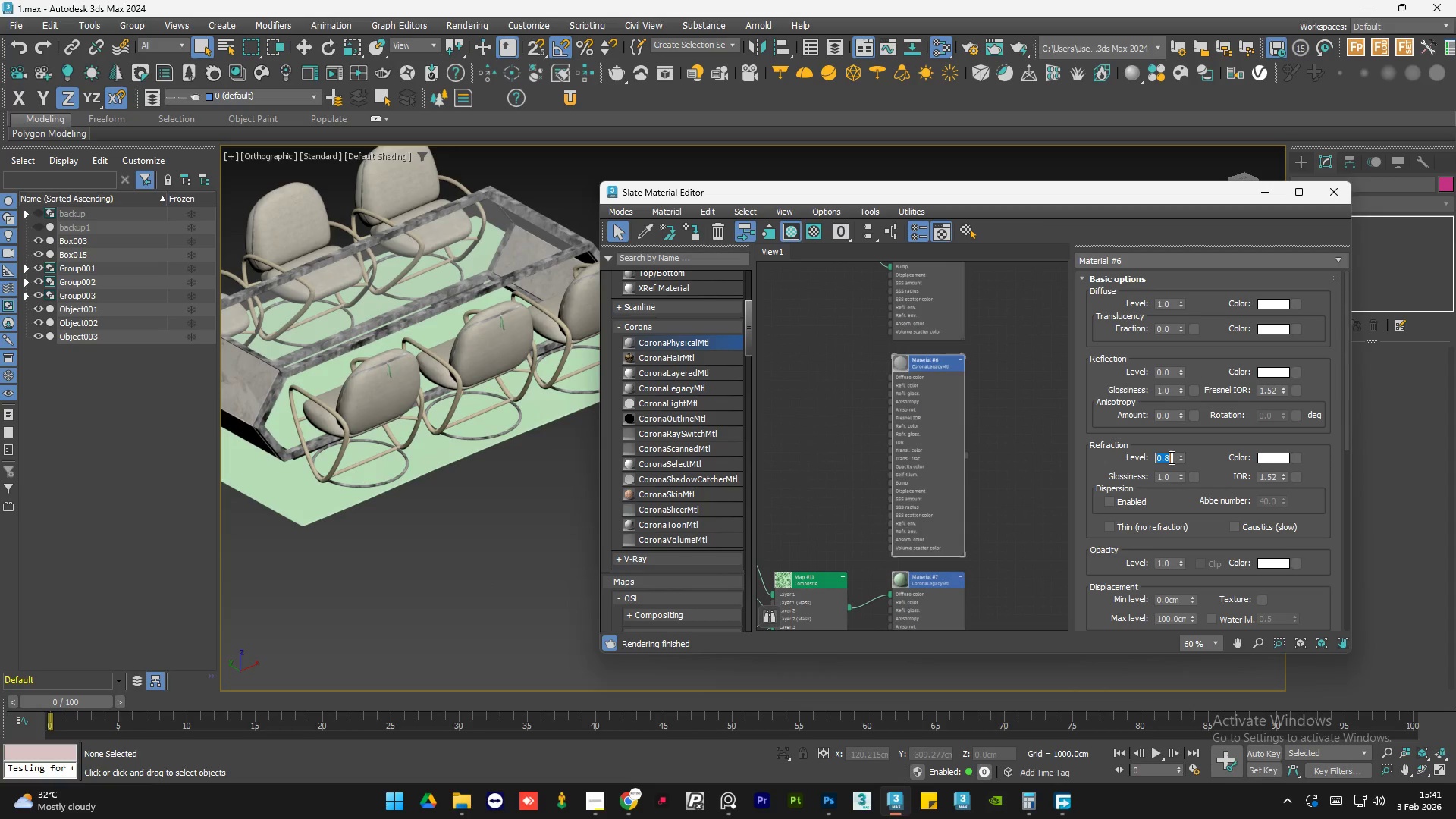 
key(Numpad1)
 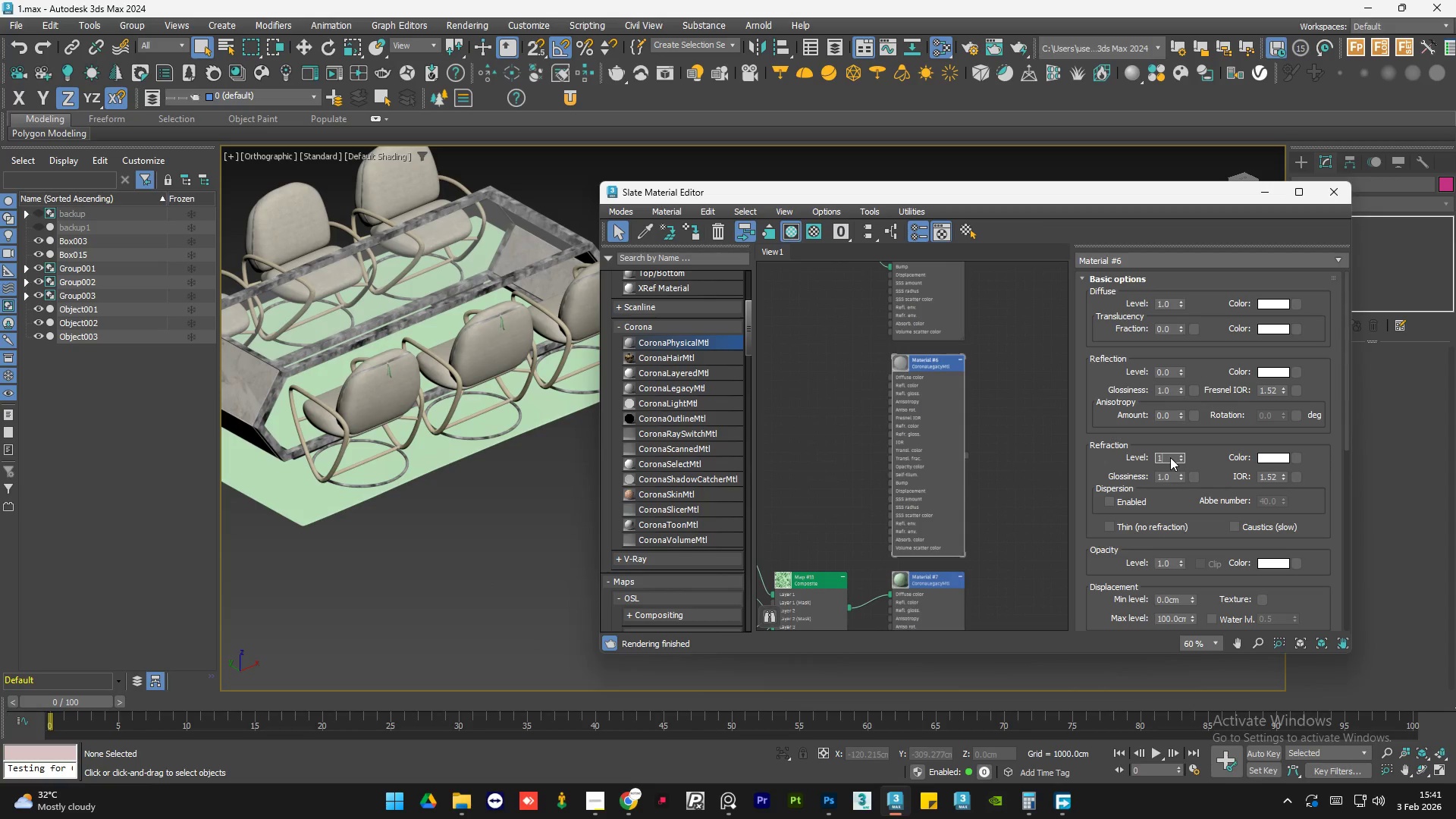 
key(NumpadEnter)
 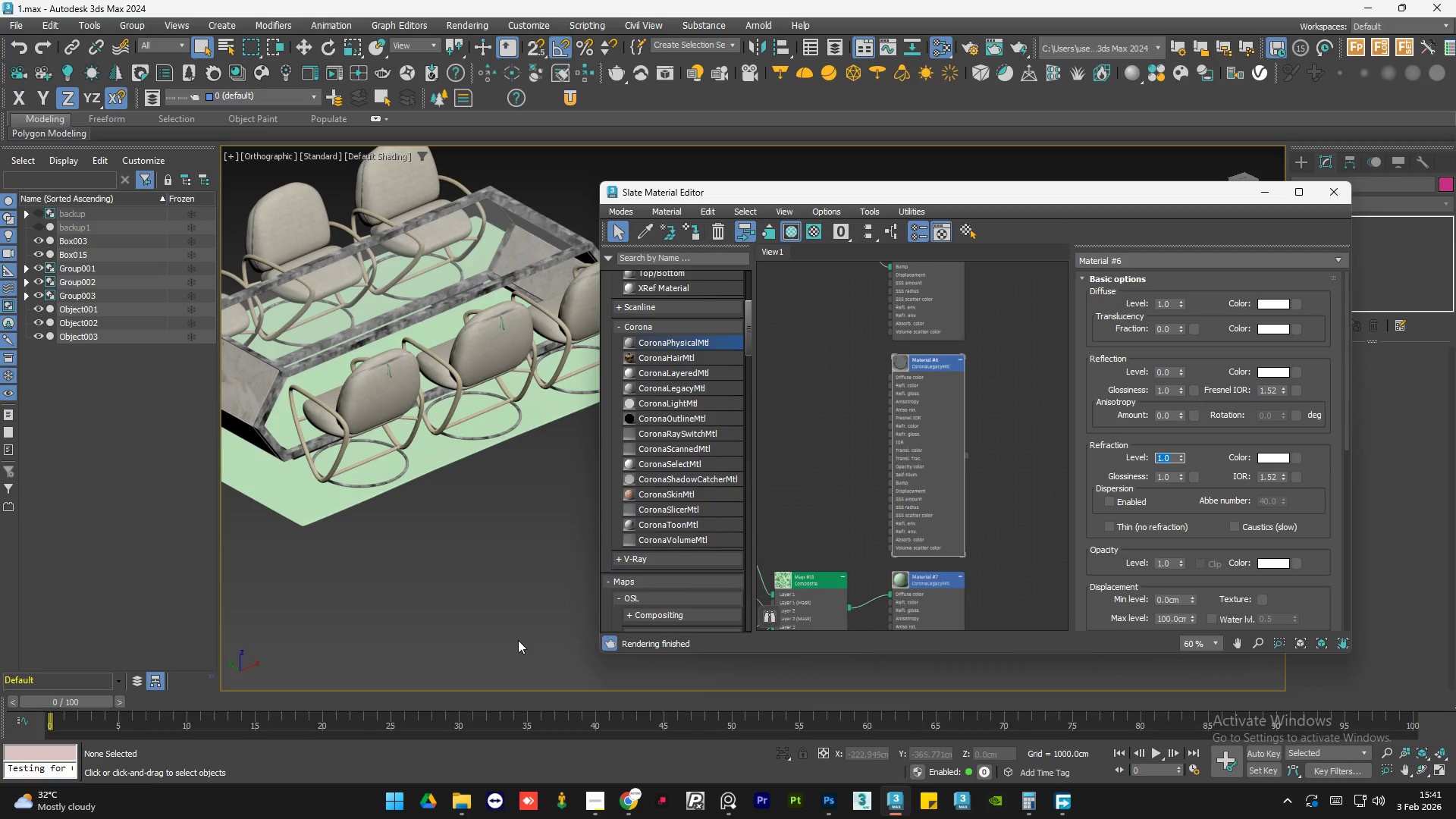 
left_click([538, 573])
 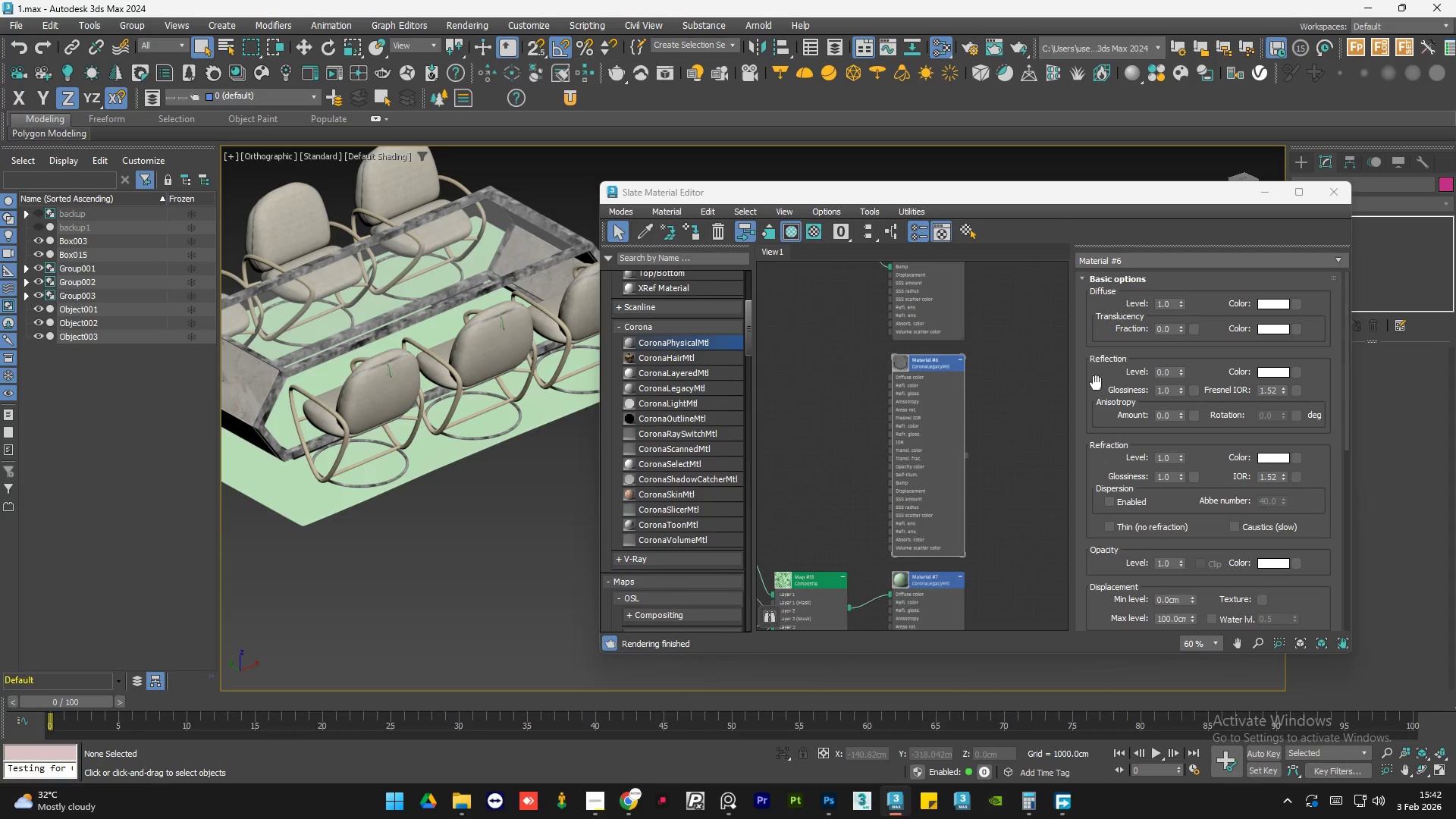 
scroll: coordinate [931, 482], scroll_direction: down, amount: 4.0
 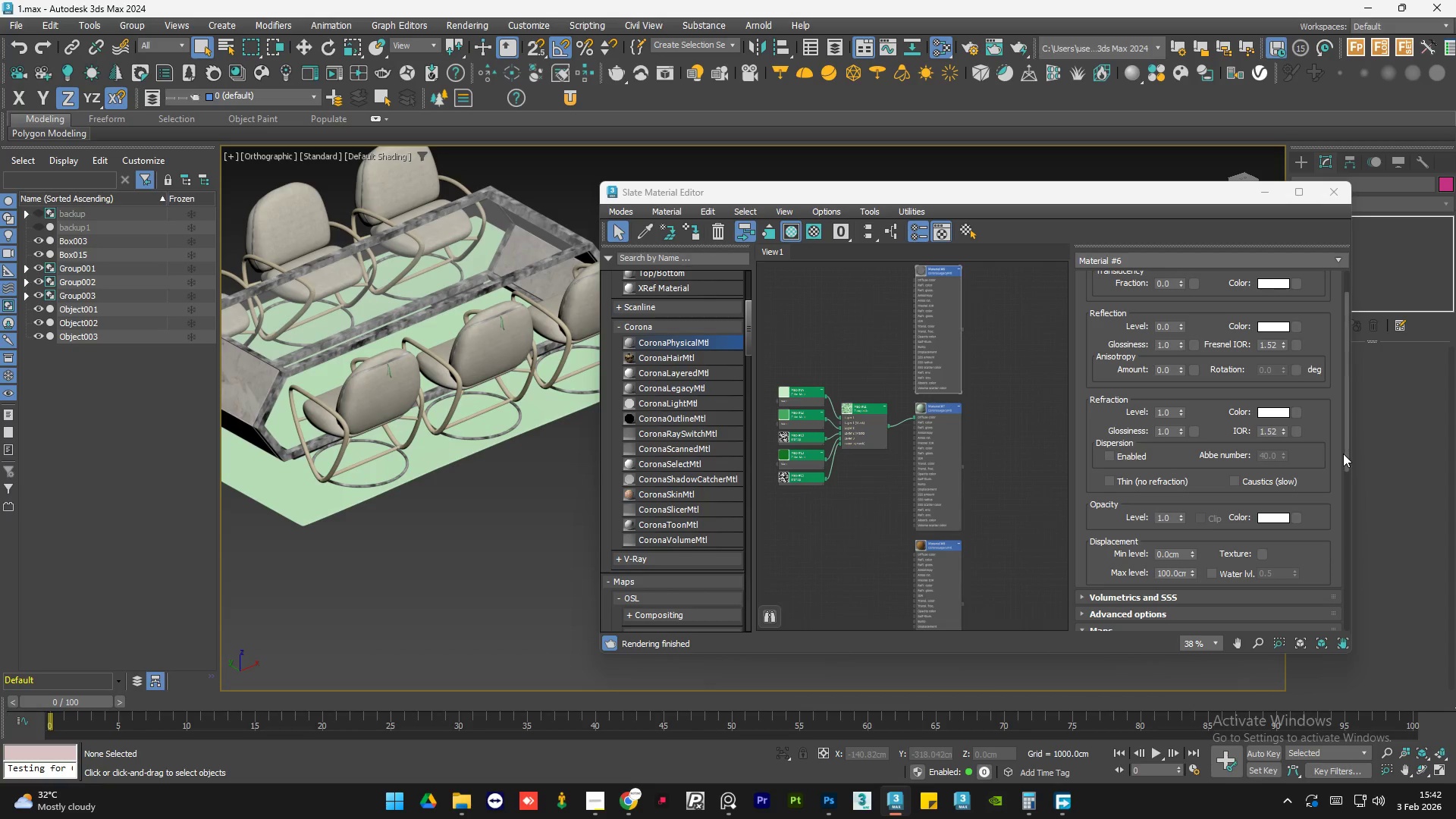 
left_click_drag(start_coordinate=[1343, 453], to_coordinate=[1348, 396])
 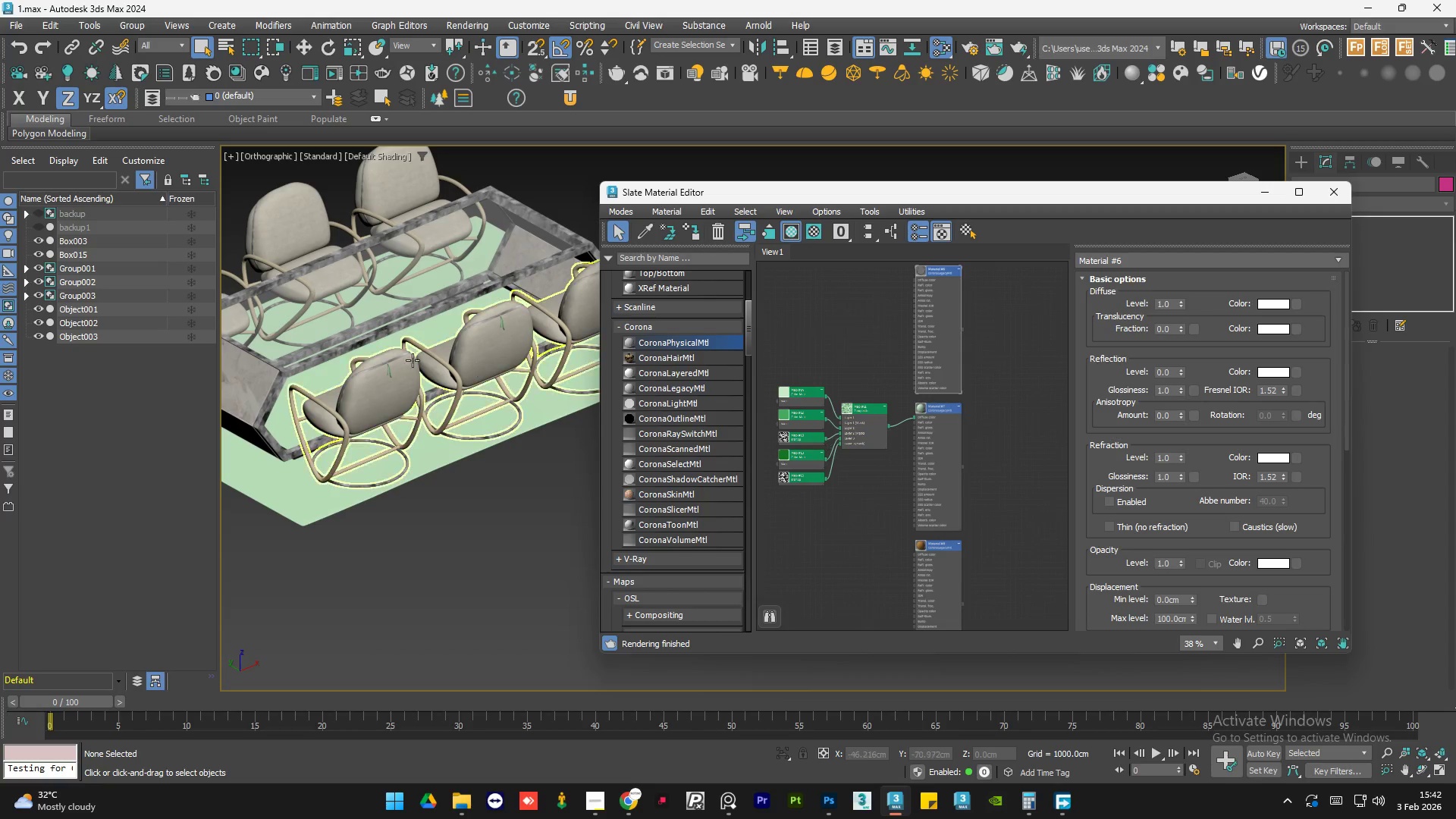 
scroll: coordinate [346, 417], scroll_direction: up, amount: 12.0
 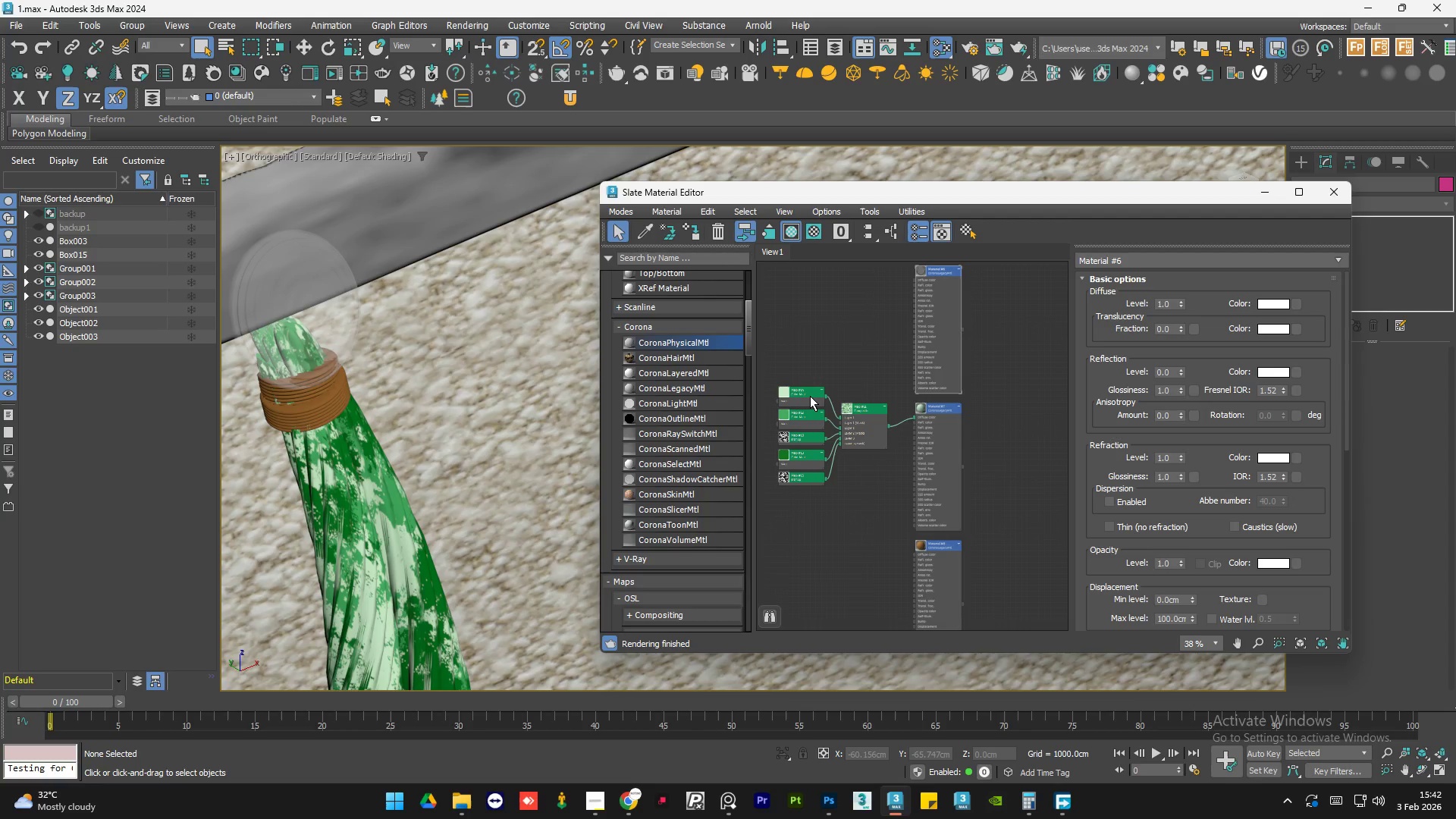 
wait(7.6)
 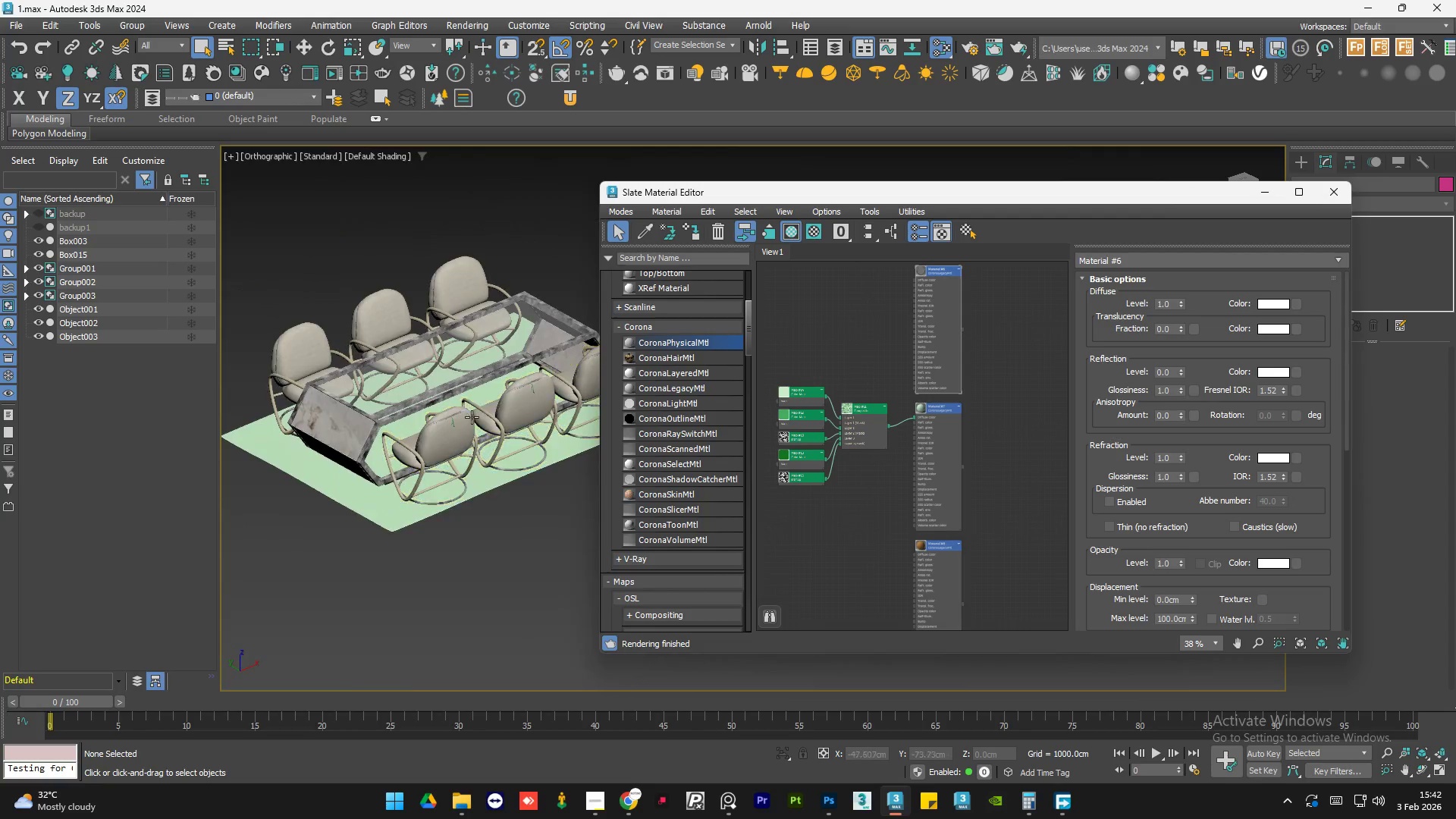 
hold_key(key=AltLeft, duration=0.73)
 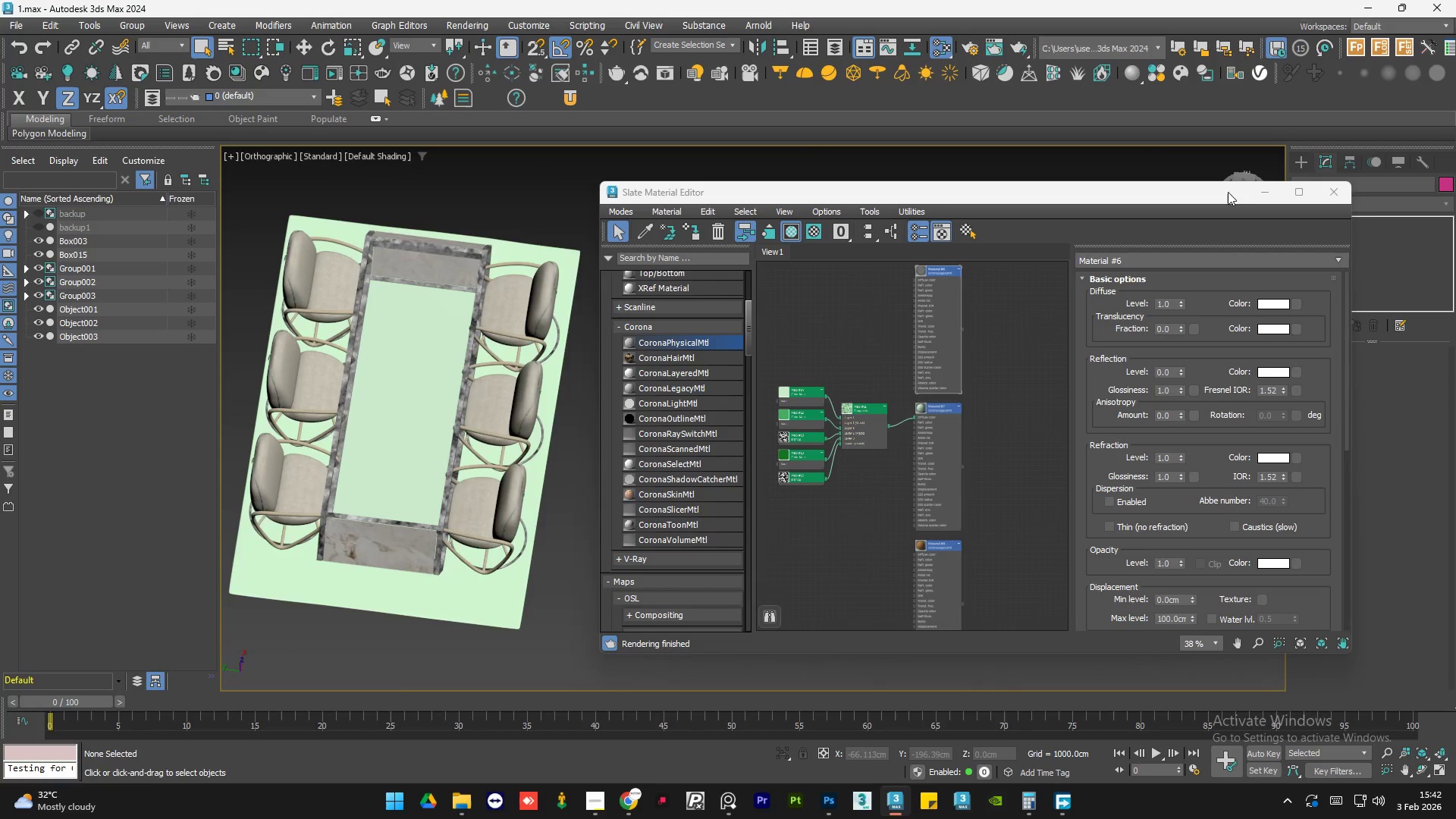 
scroll: coordinate [466, 419], scroll_direction: down, amount: 13.0
 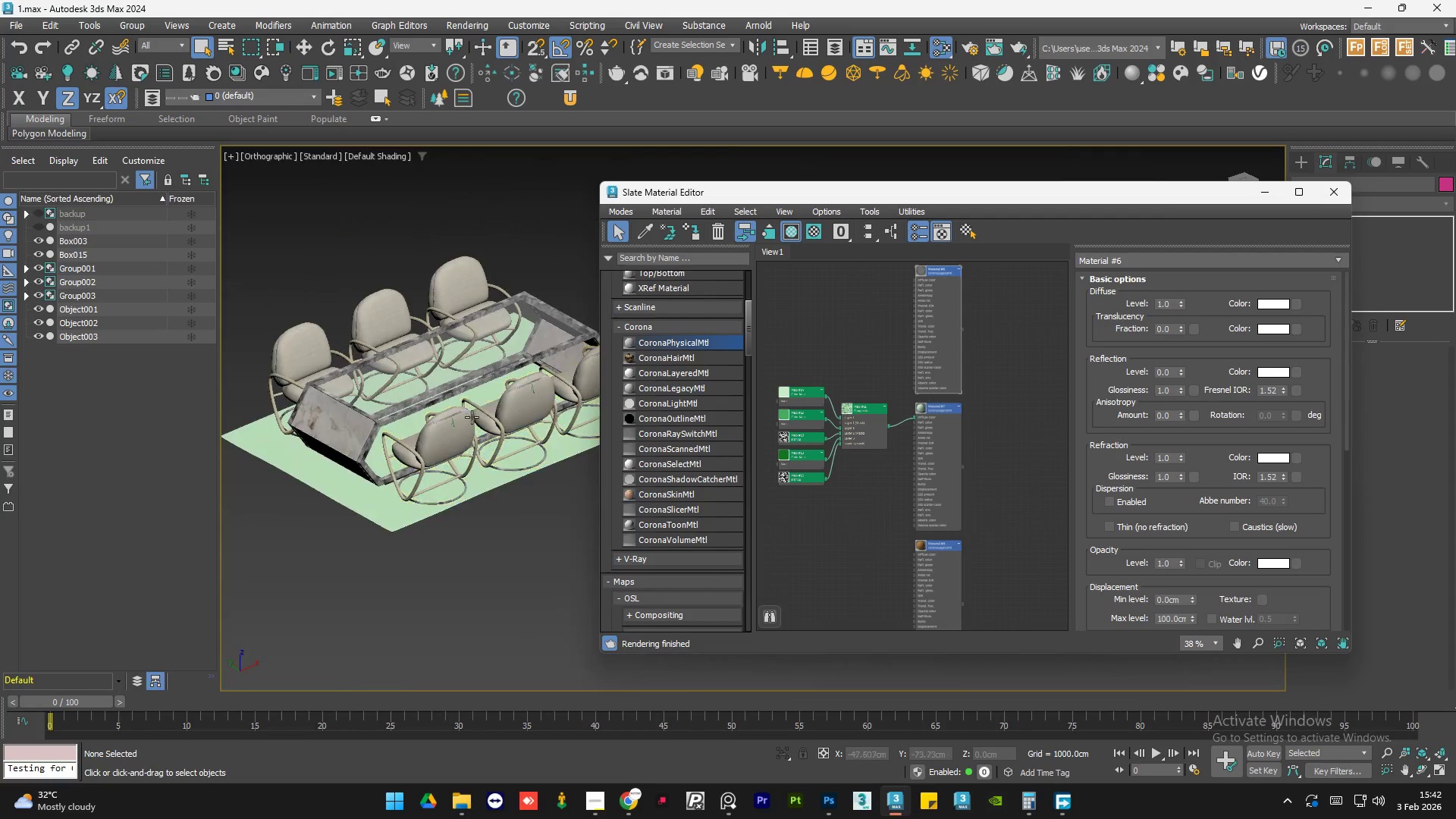 
scroll: coordinate [513, 472], scroll_direction: up, amount: 1.0
 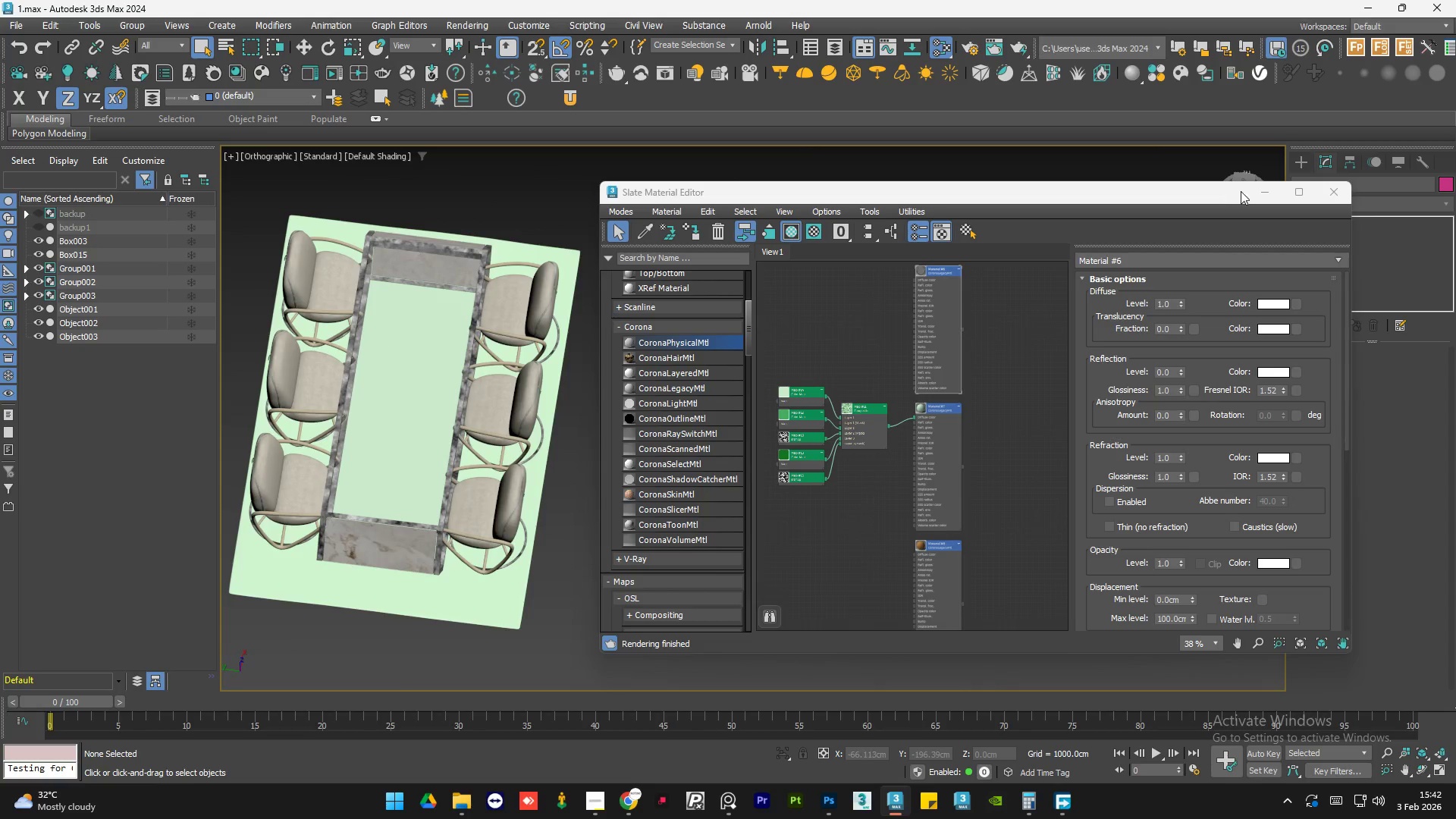 
left_click([1254, 190])
 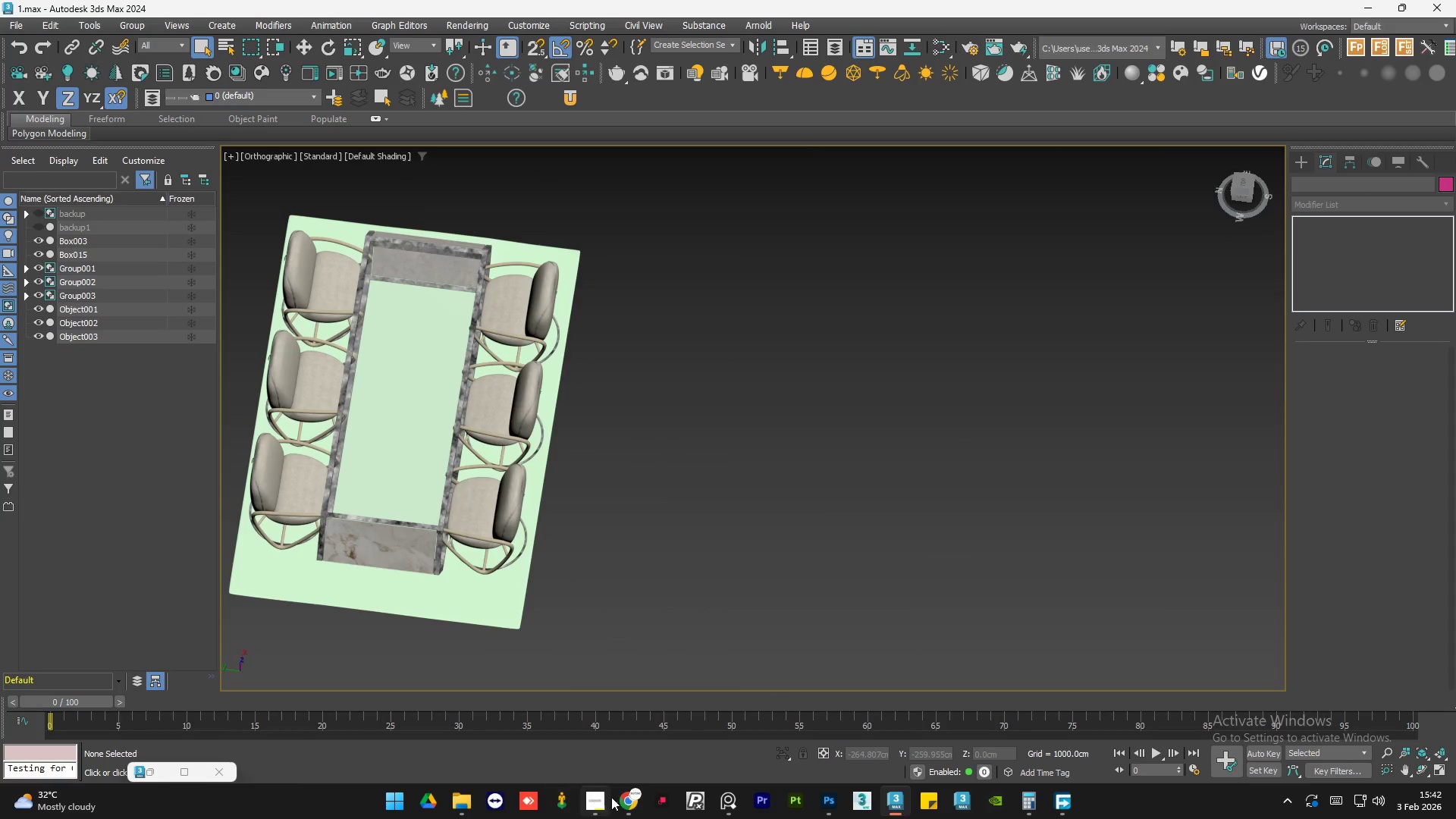 
left_click([630, 800])
 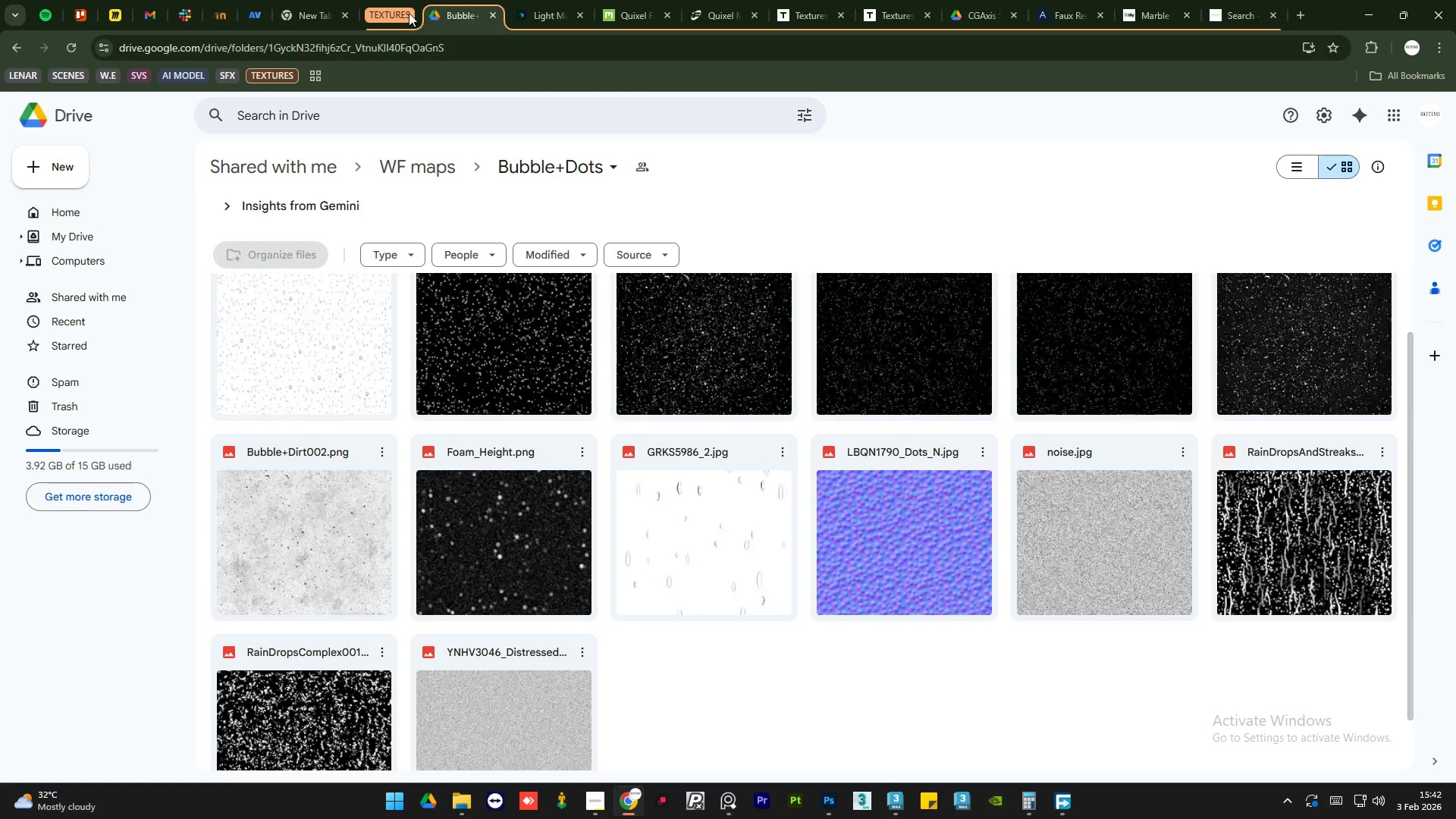 
left_click([383, 15])
 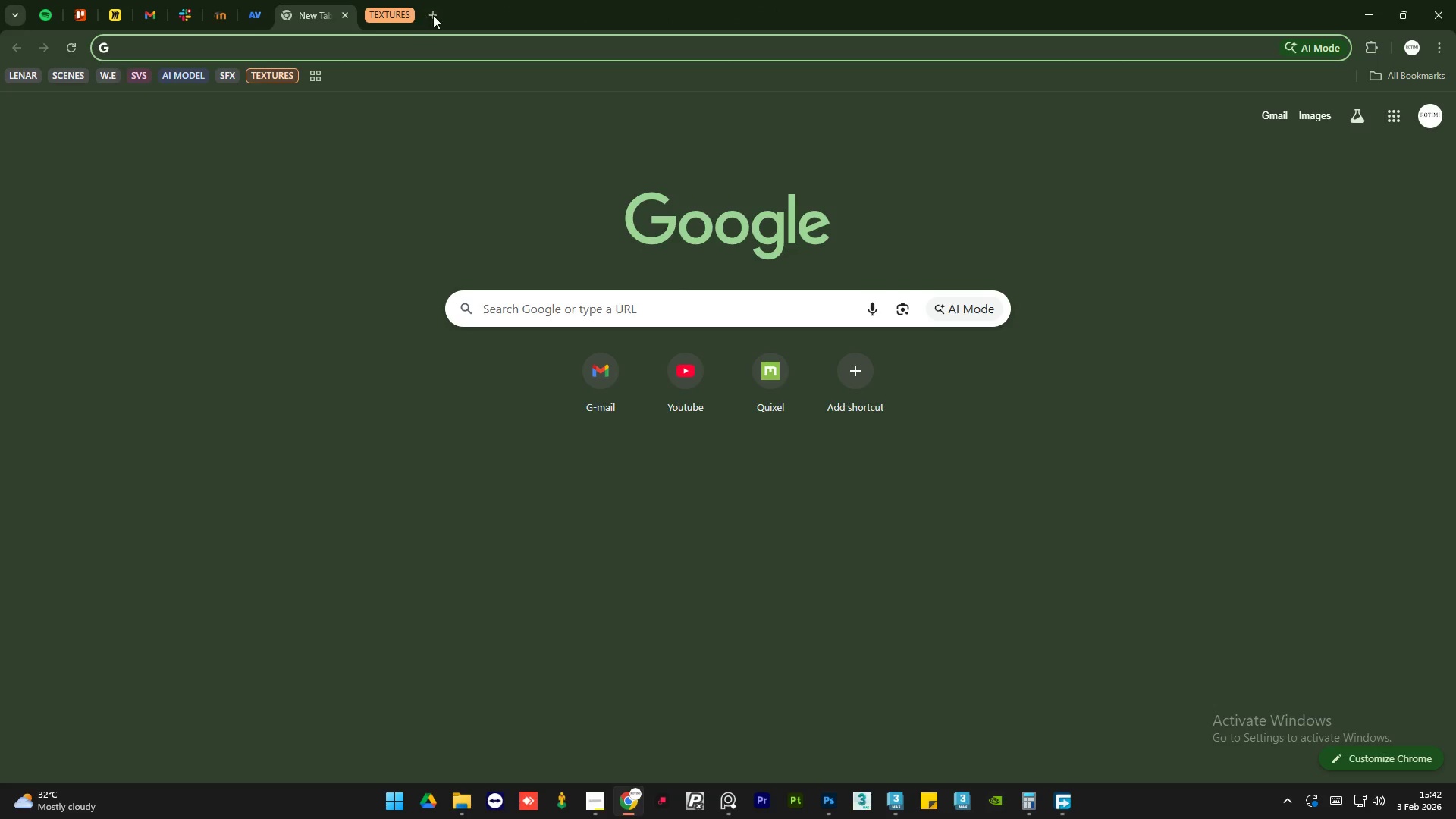 
left_click([437, 15])
 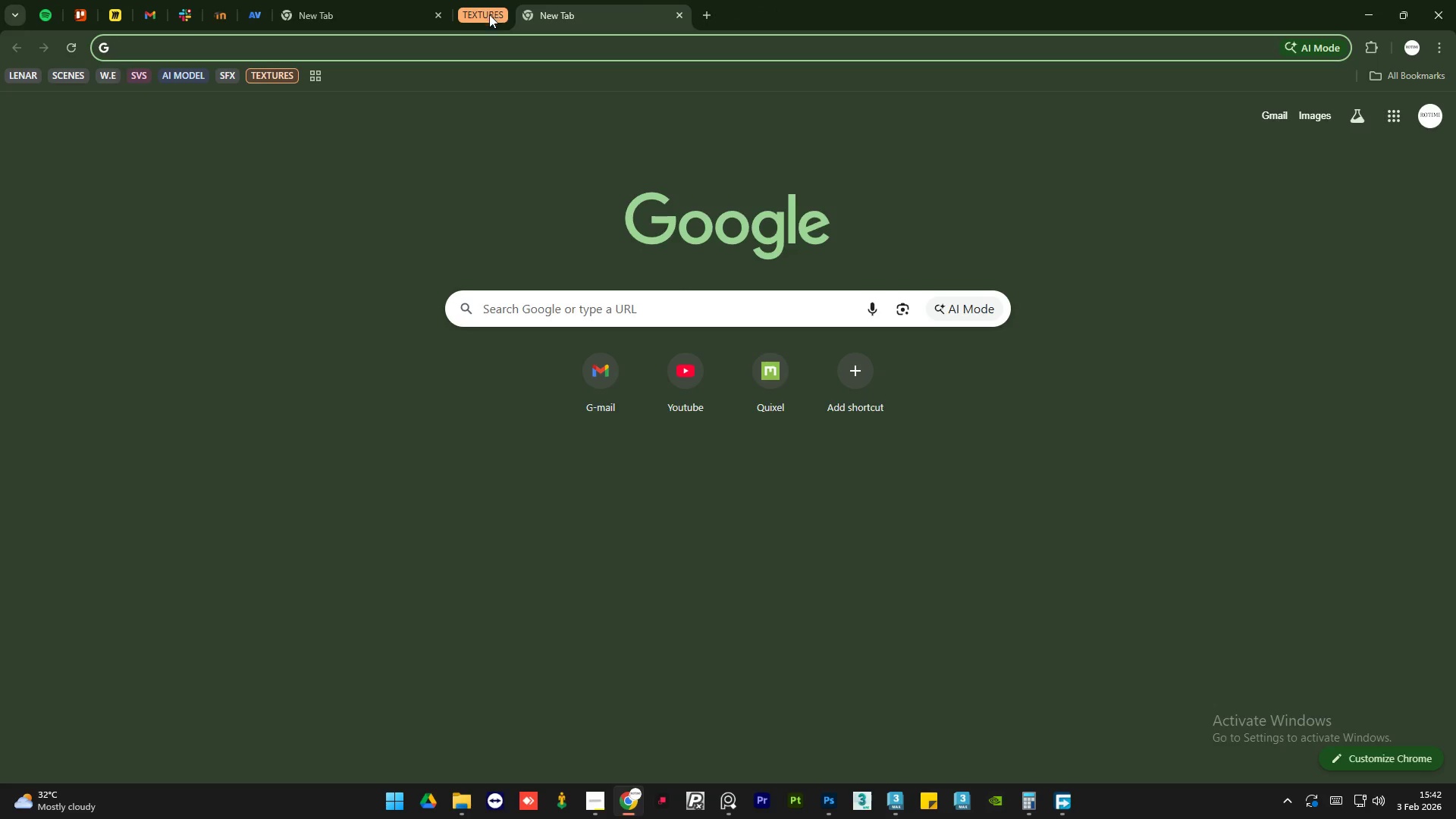 
left_click([485, 15])
 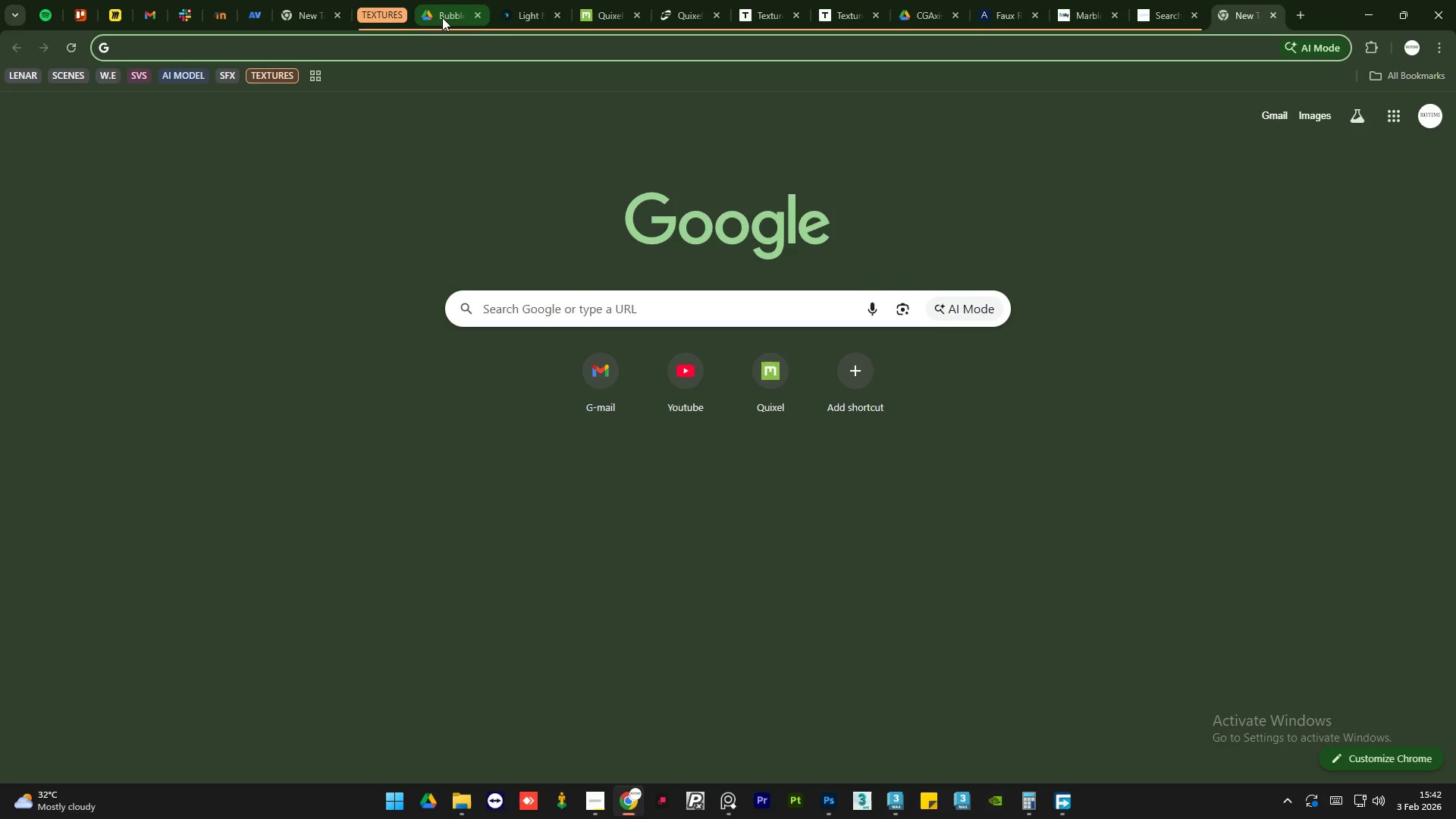 
left_click([442, 17])
 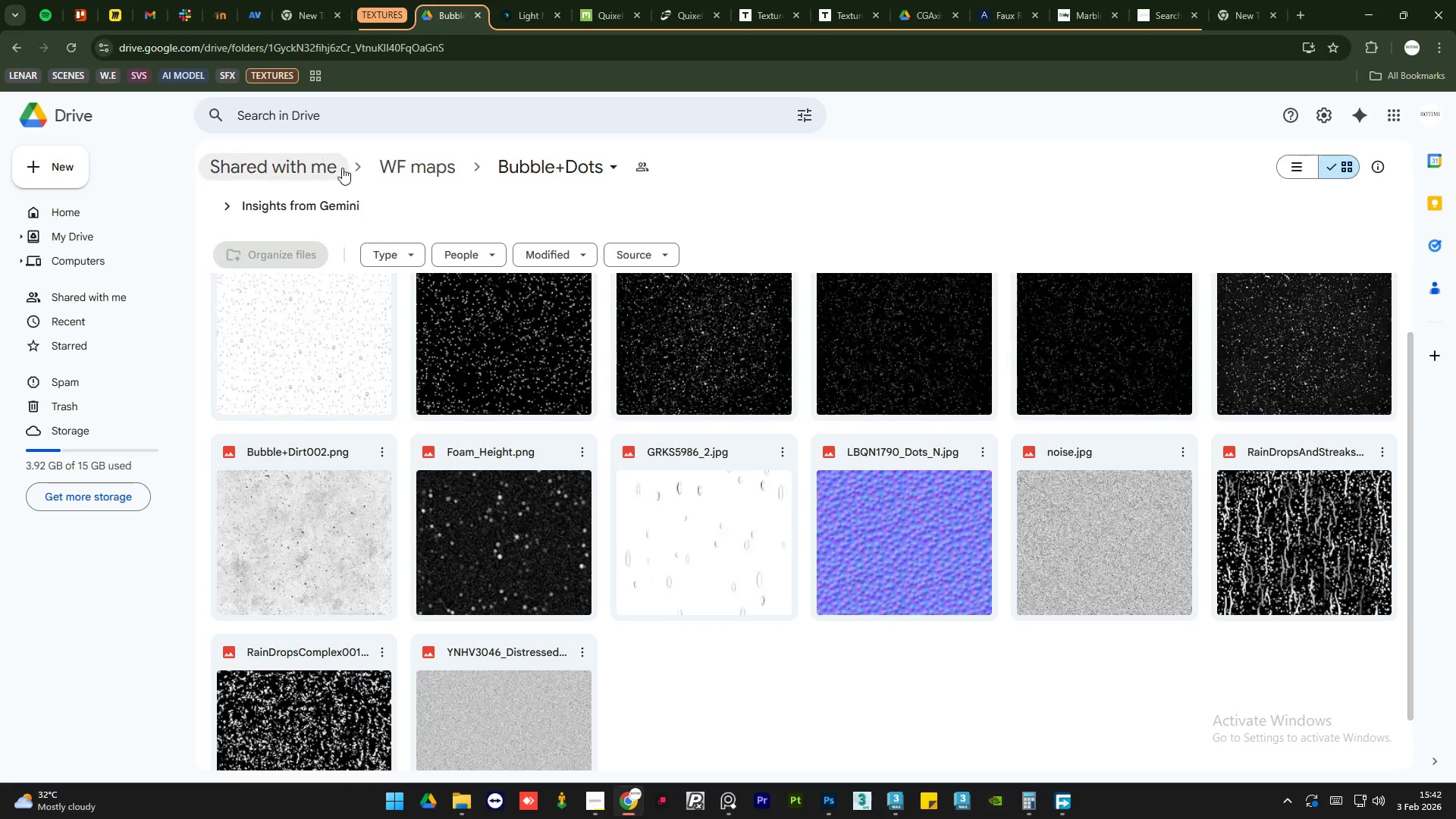 
left_click([444, 174])
 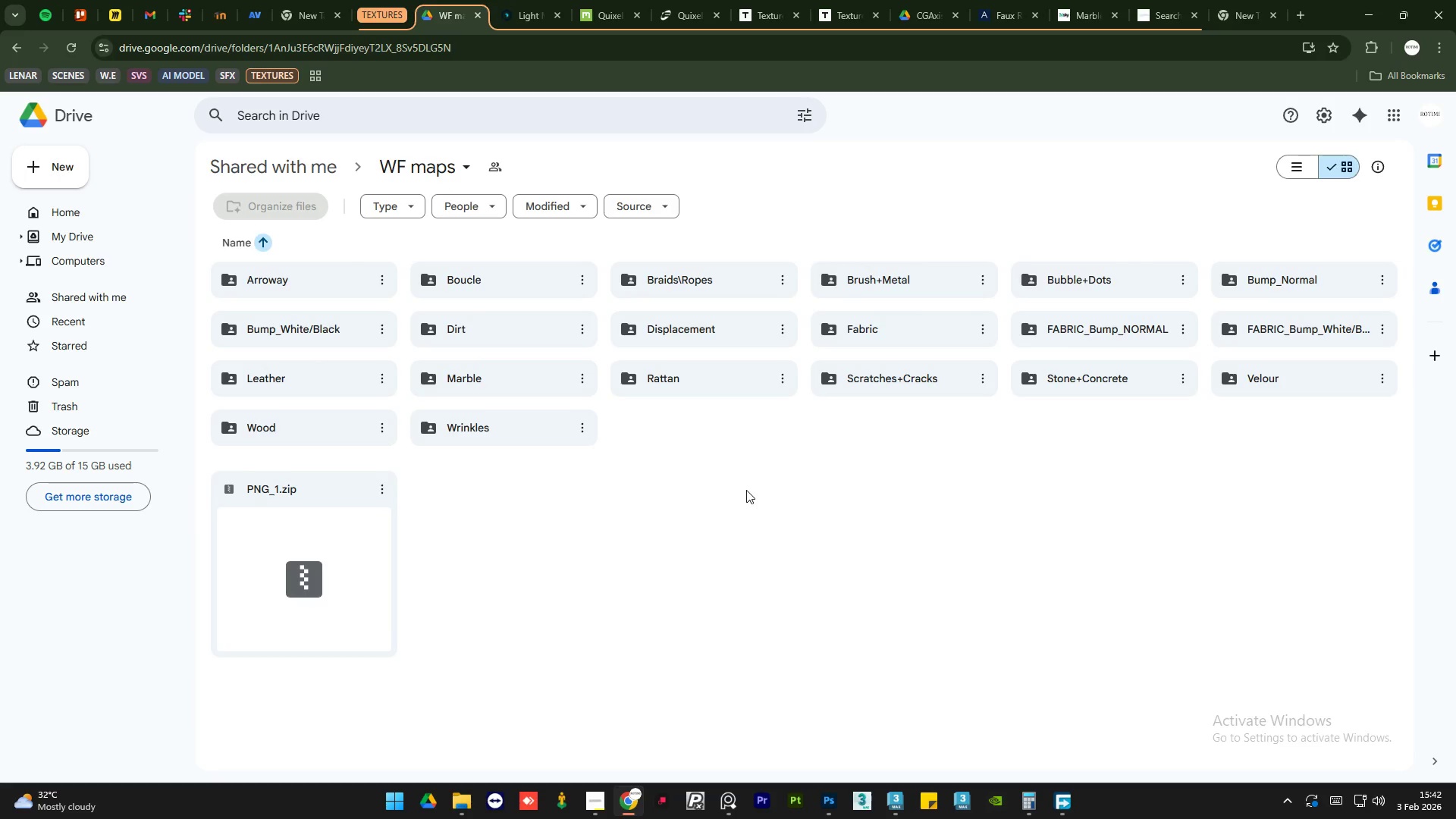 
left_click([754, 489])
 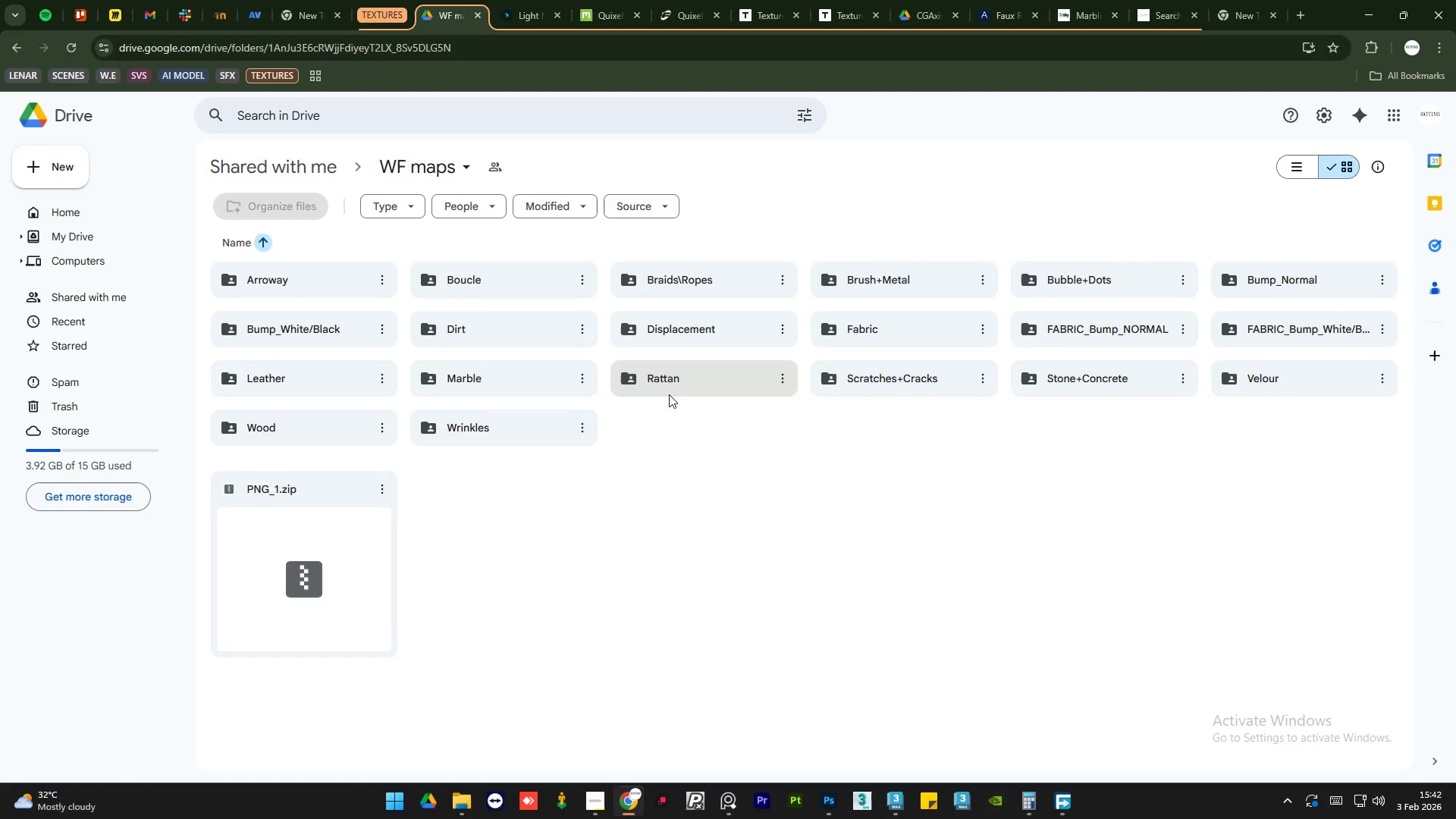 
left_click([682, 469])
 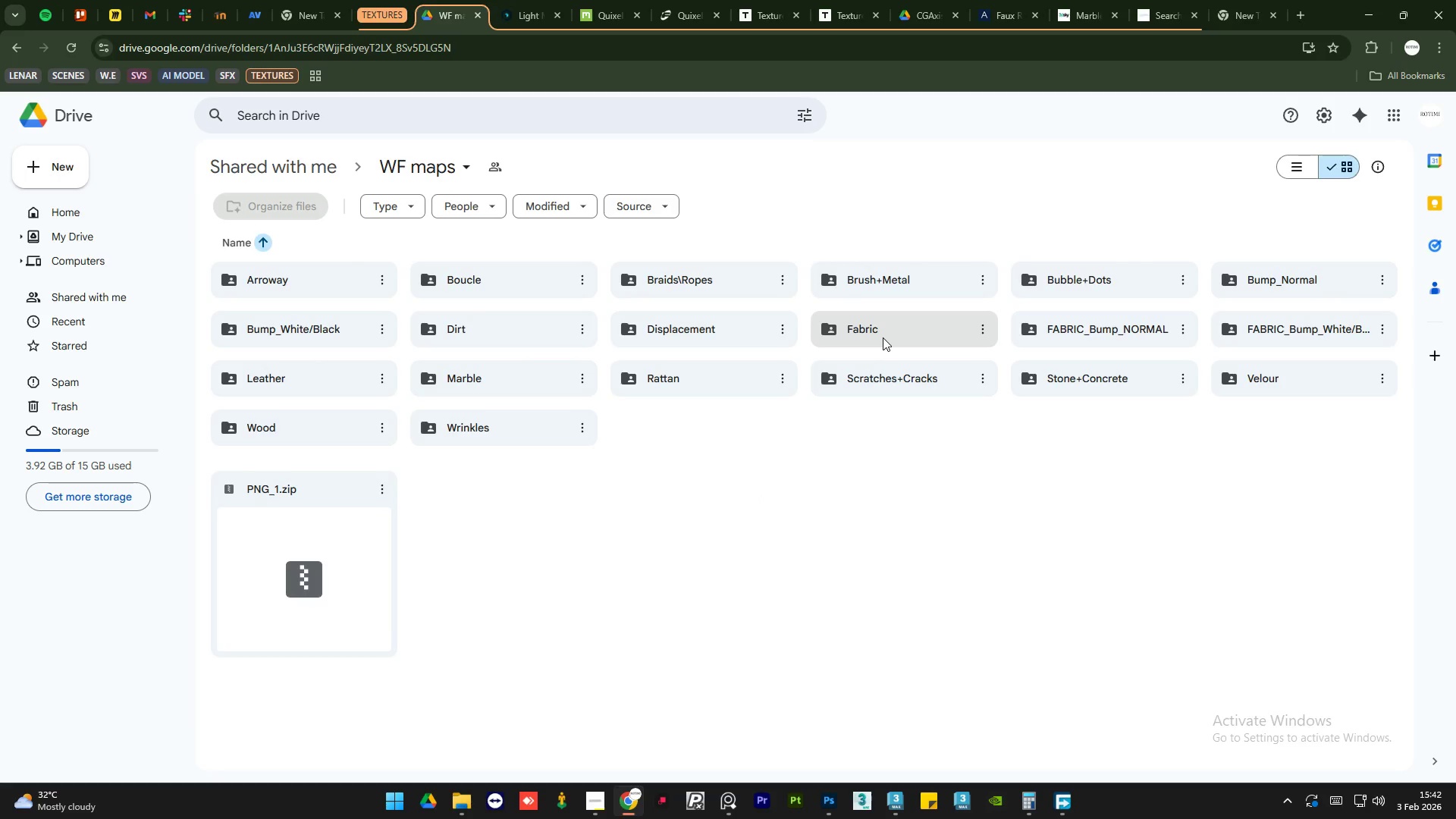 
wait(11.11)
 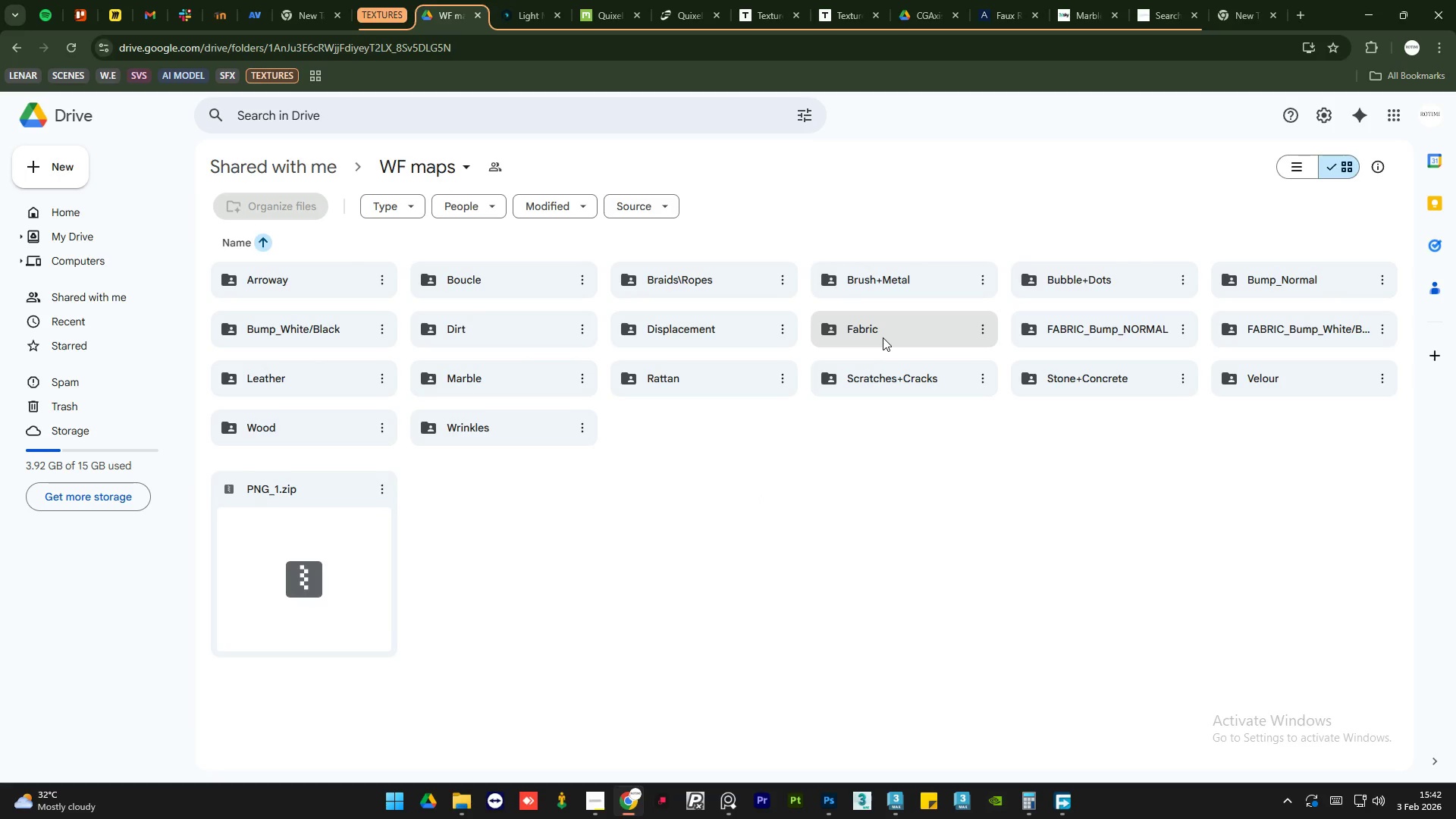 
double_click([495, 272])
 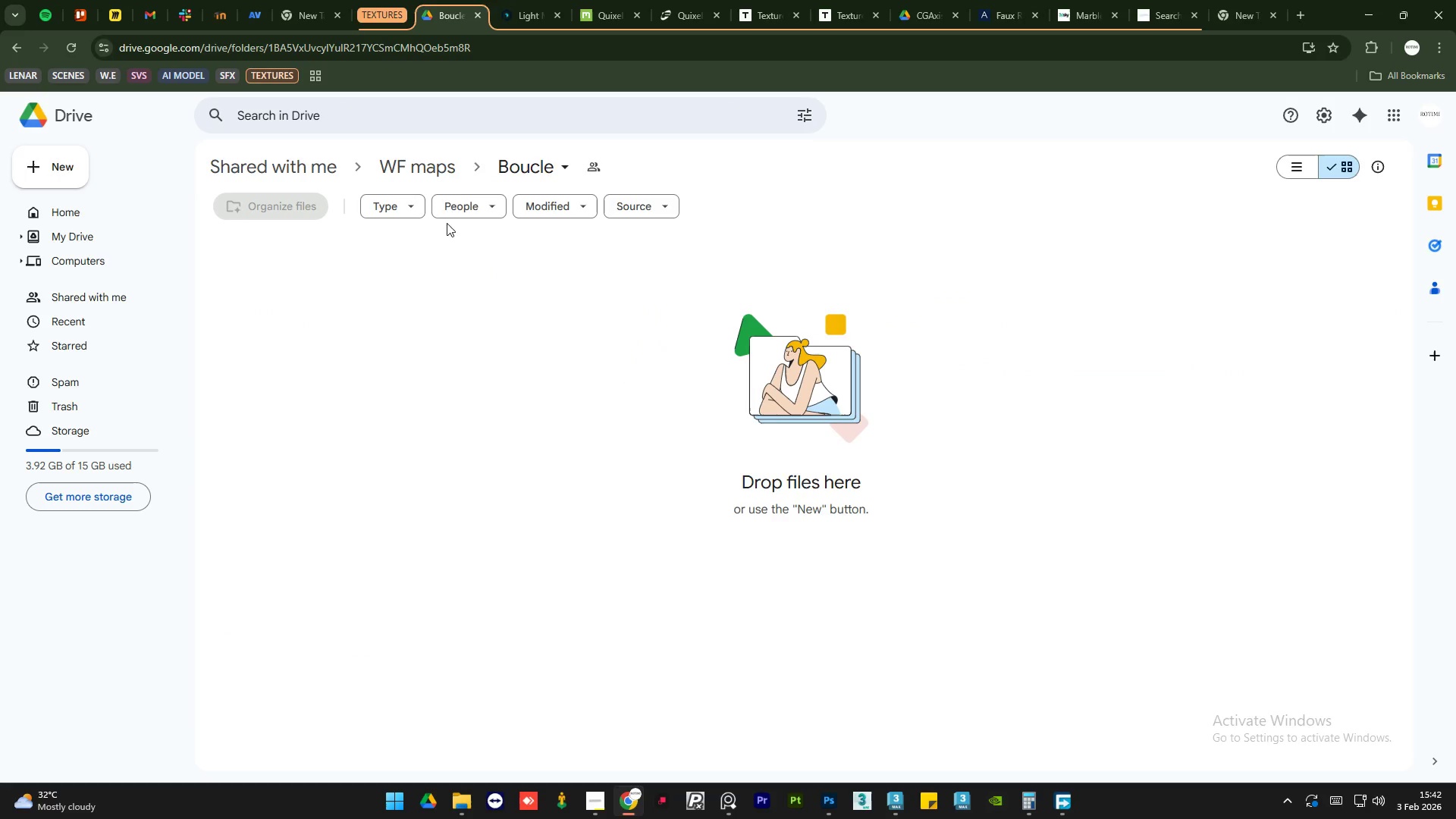 
left_click([429, 171])
 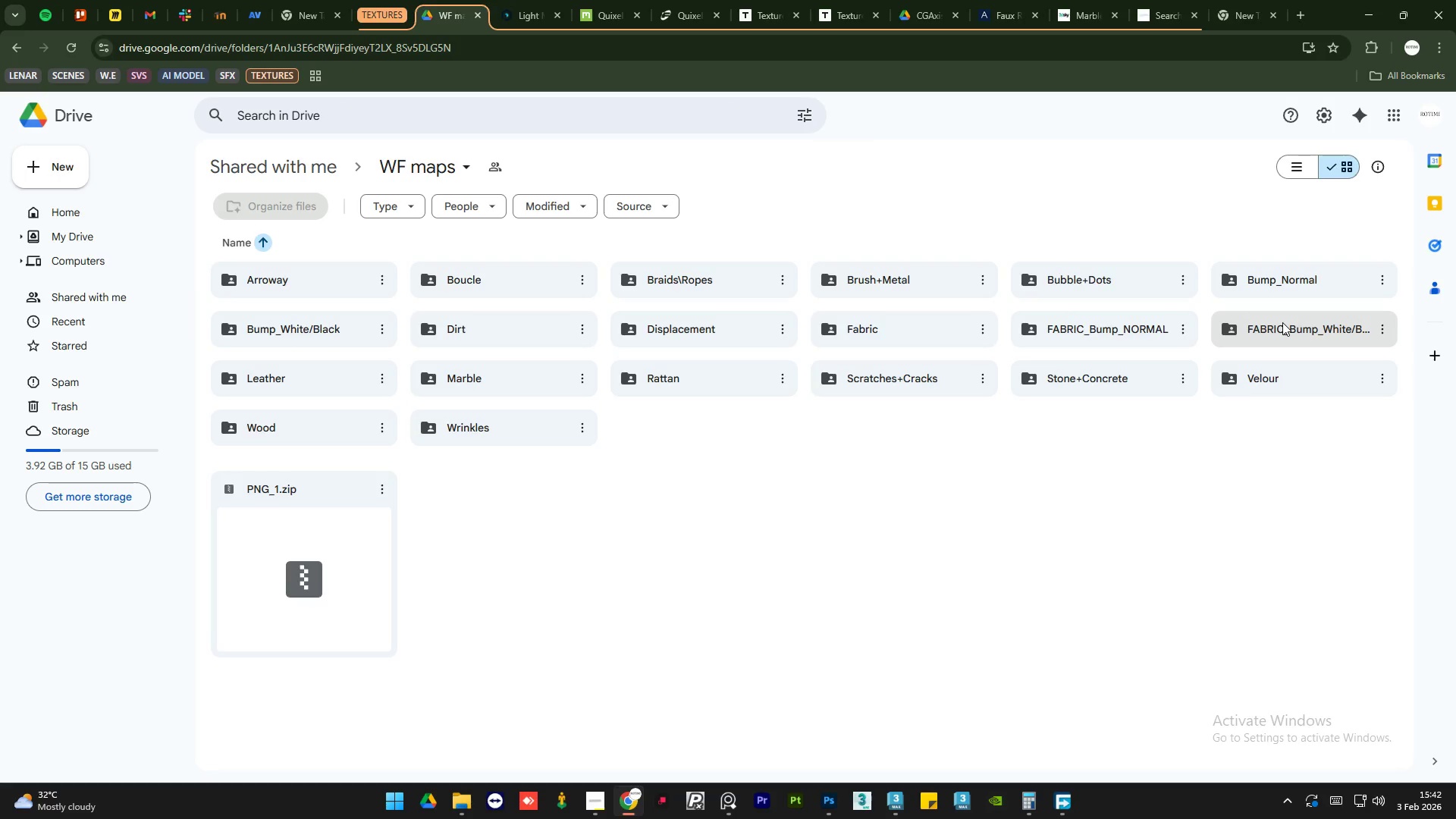 
wait(7.75)
 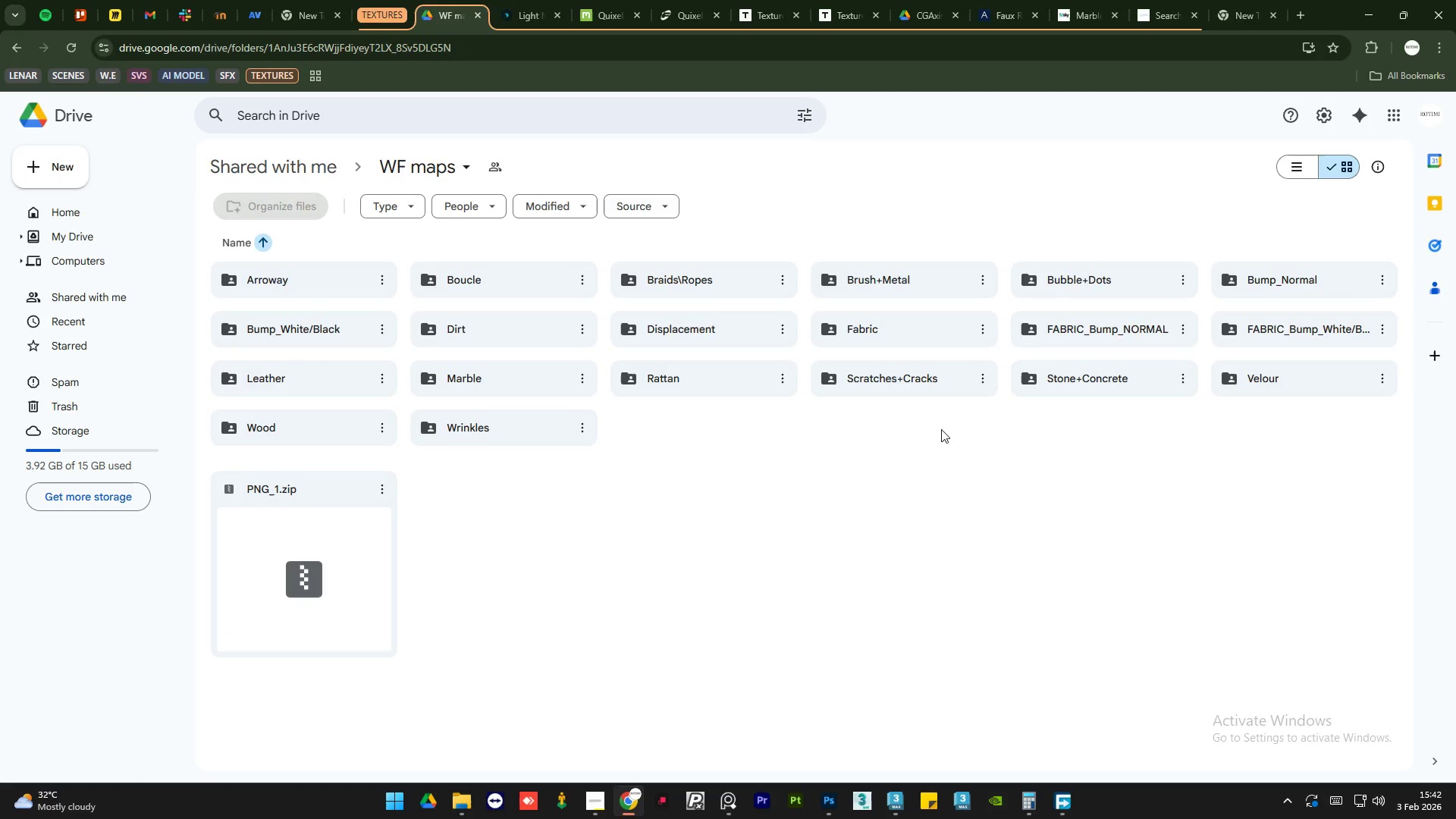 
double_click([1271, 332])
 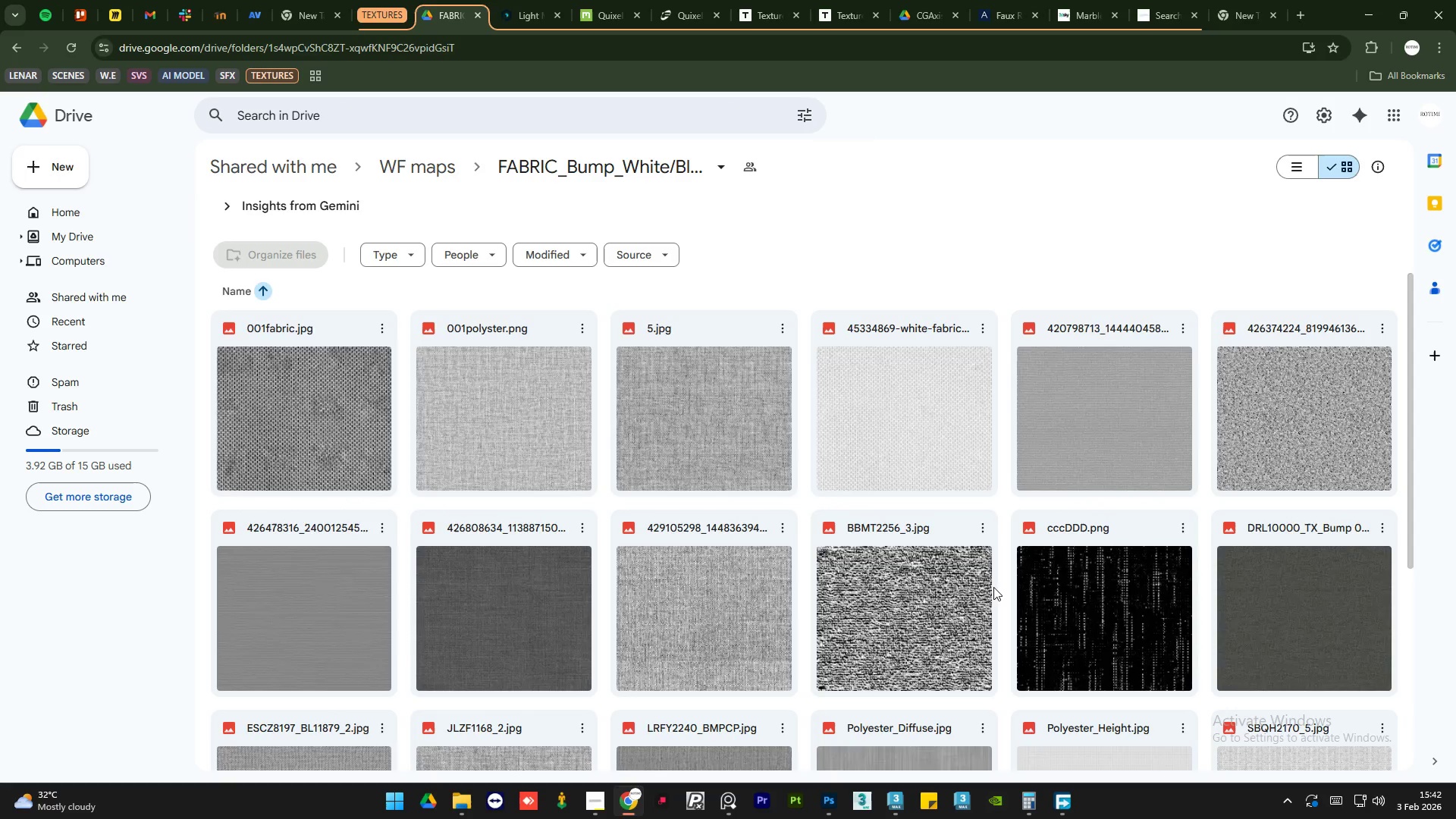 
double_click([916, 617])
 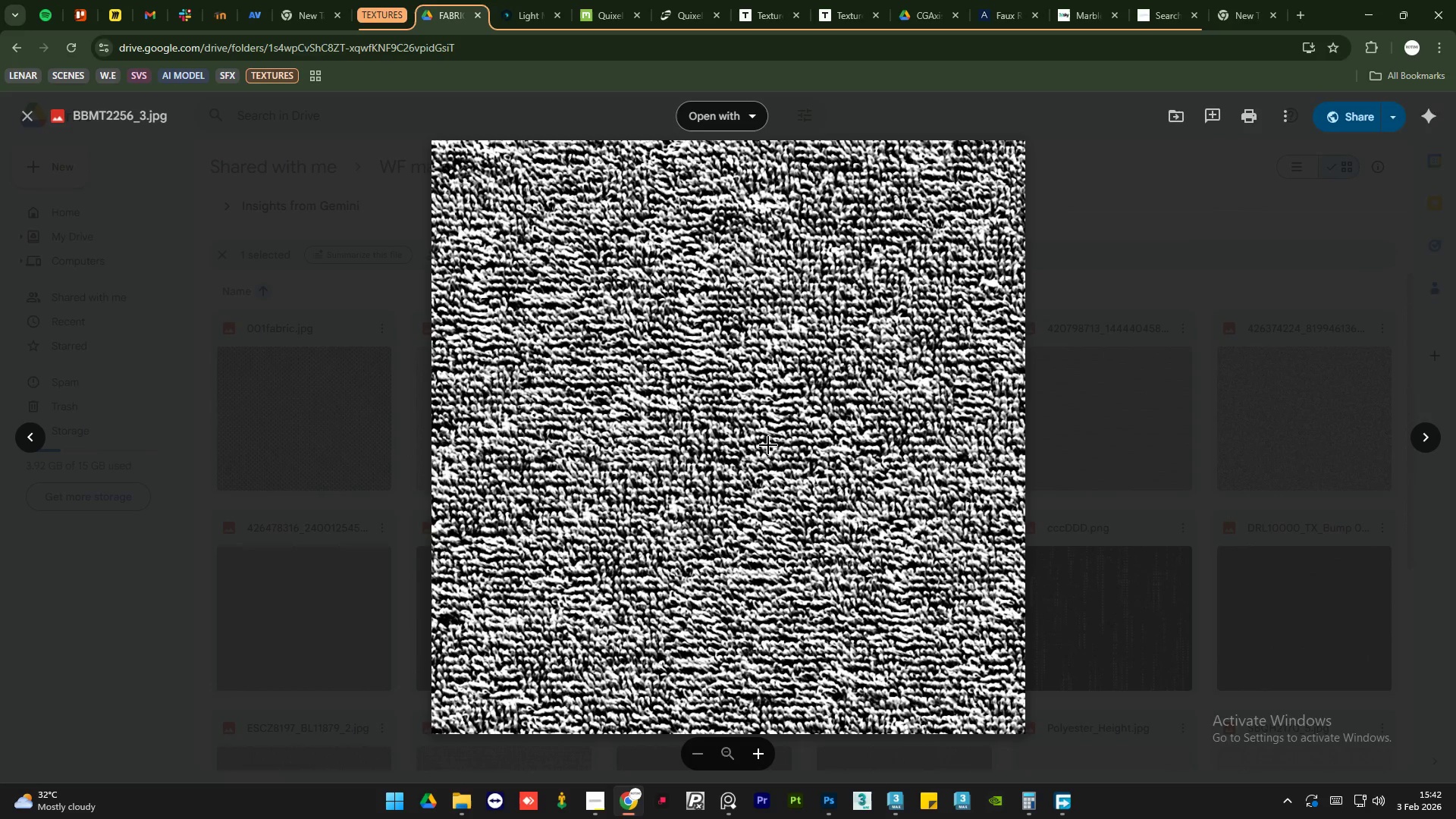 
left_click([1326, 231])
 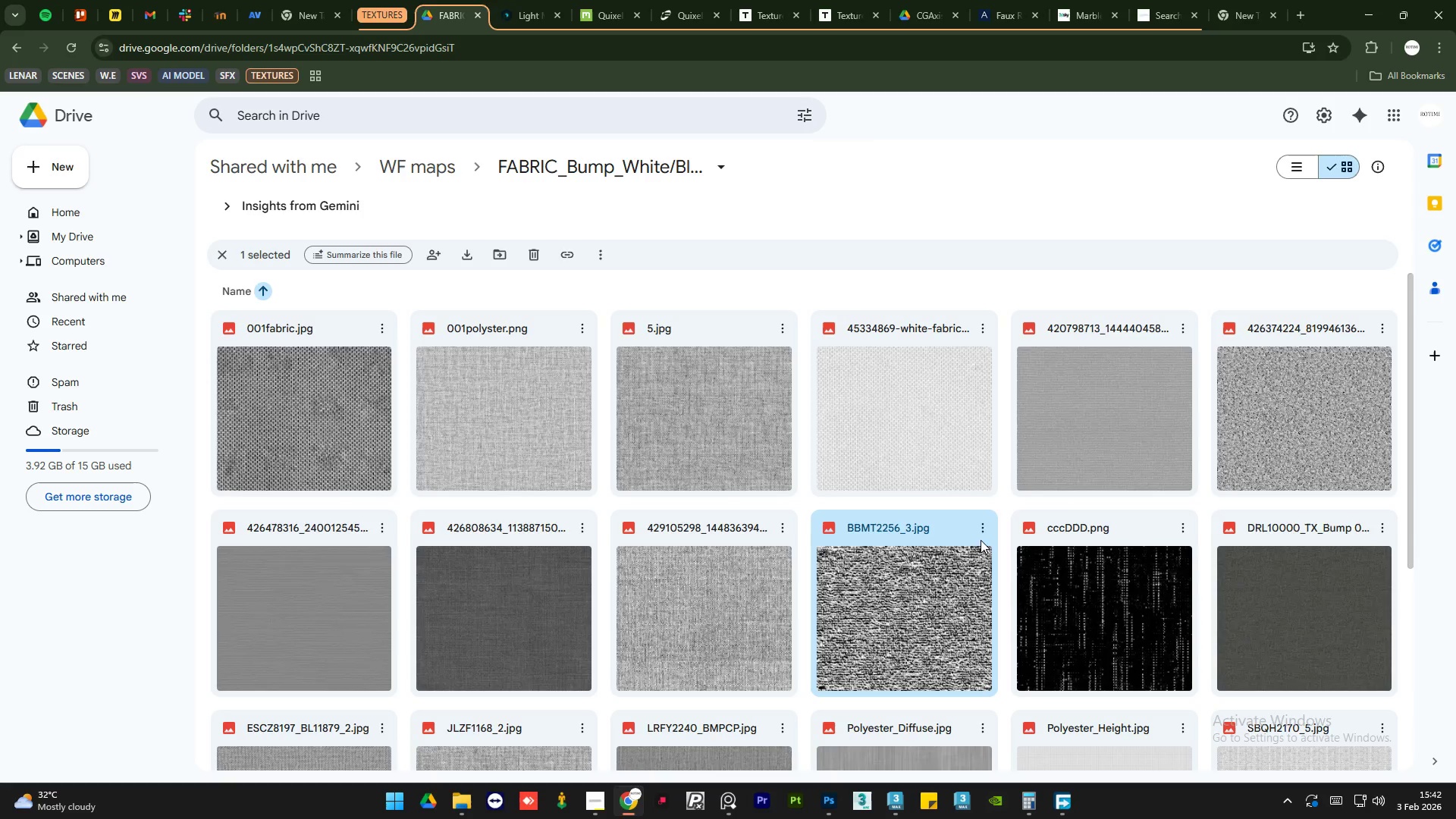 
left_click([984, 533])
 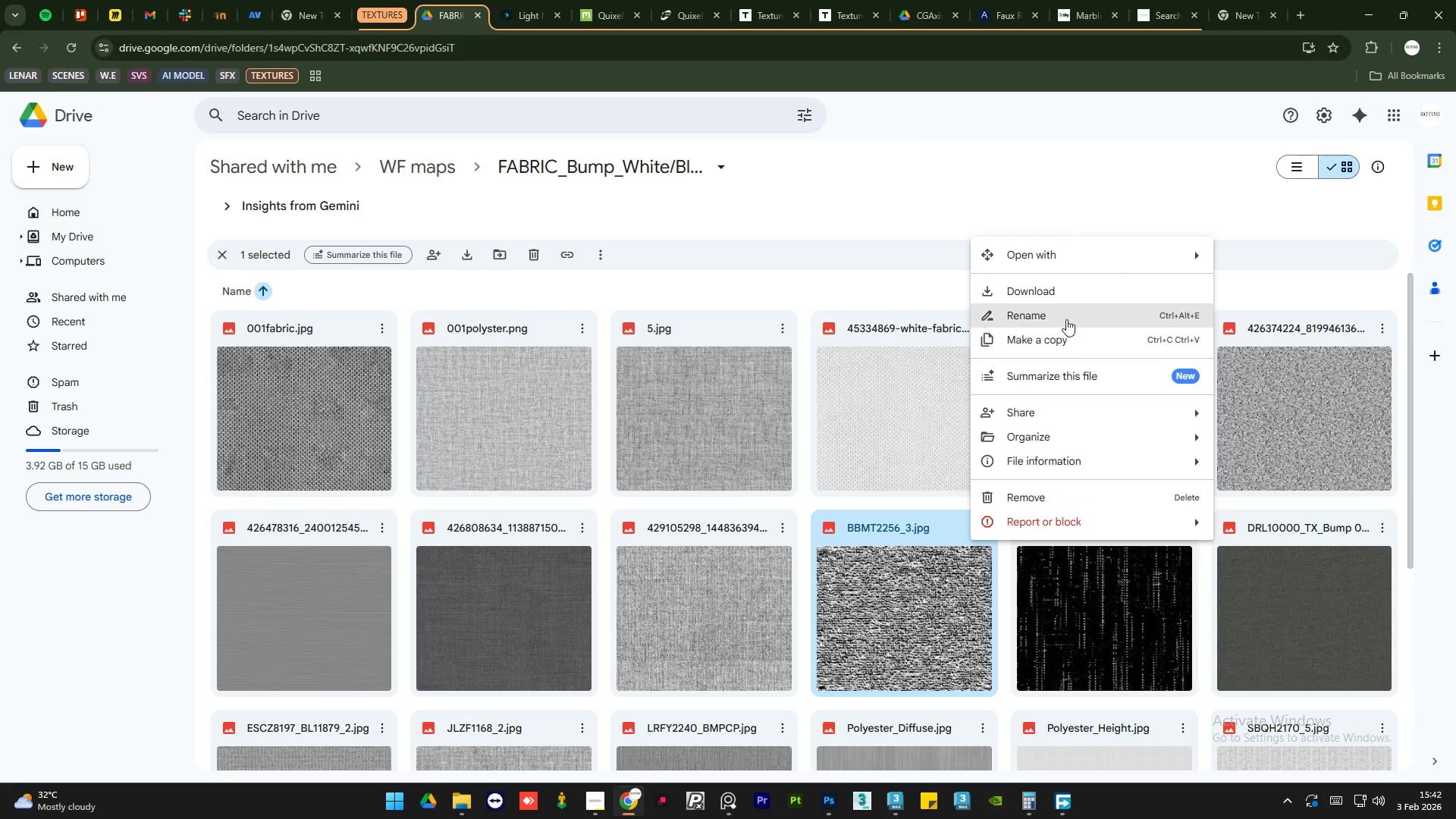 
left_click([1071, 297])
 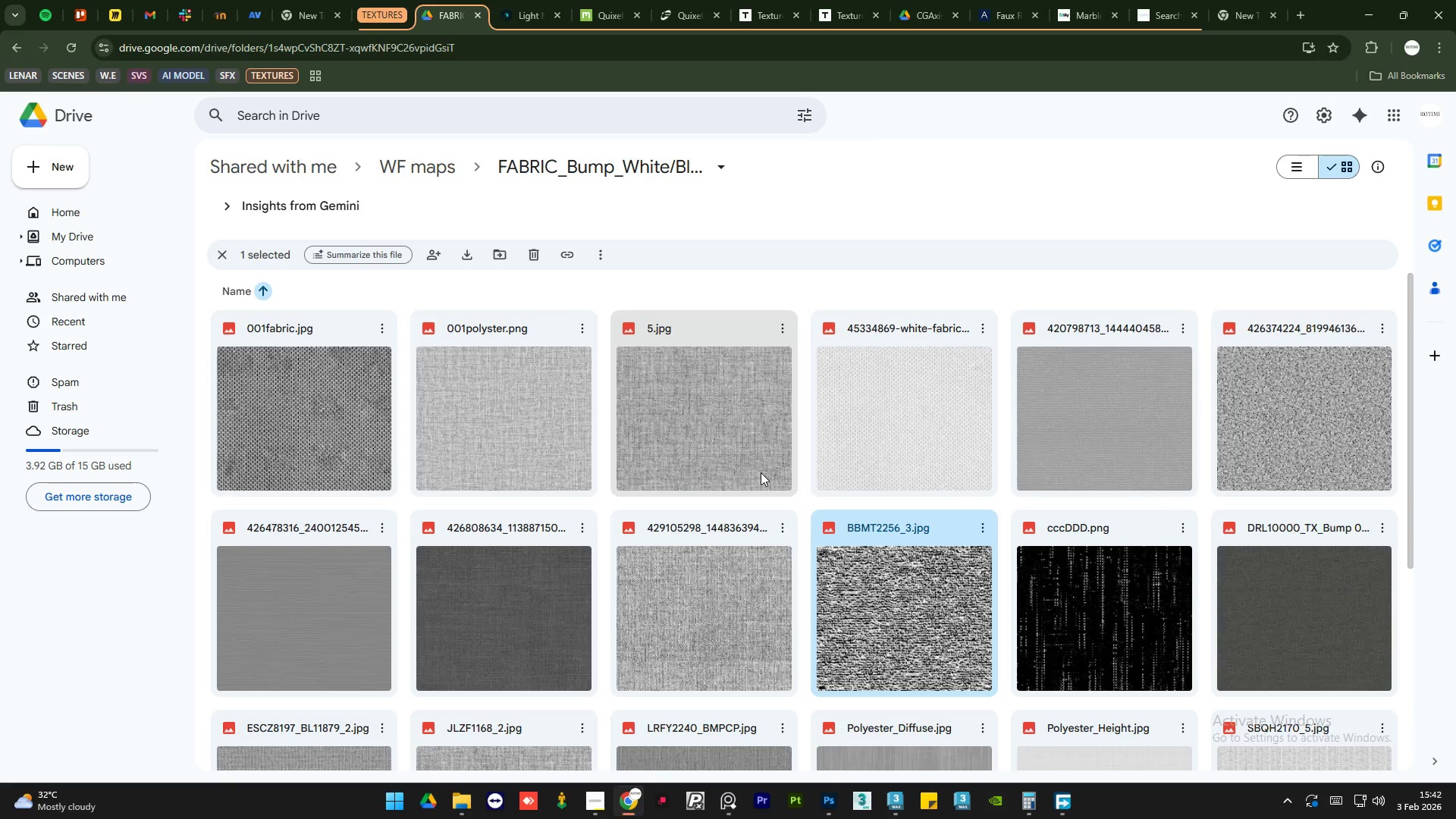 
scroll: coordinate [729, 426], scroll_direction: down, amount: 11.0
 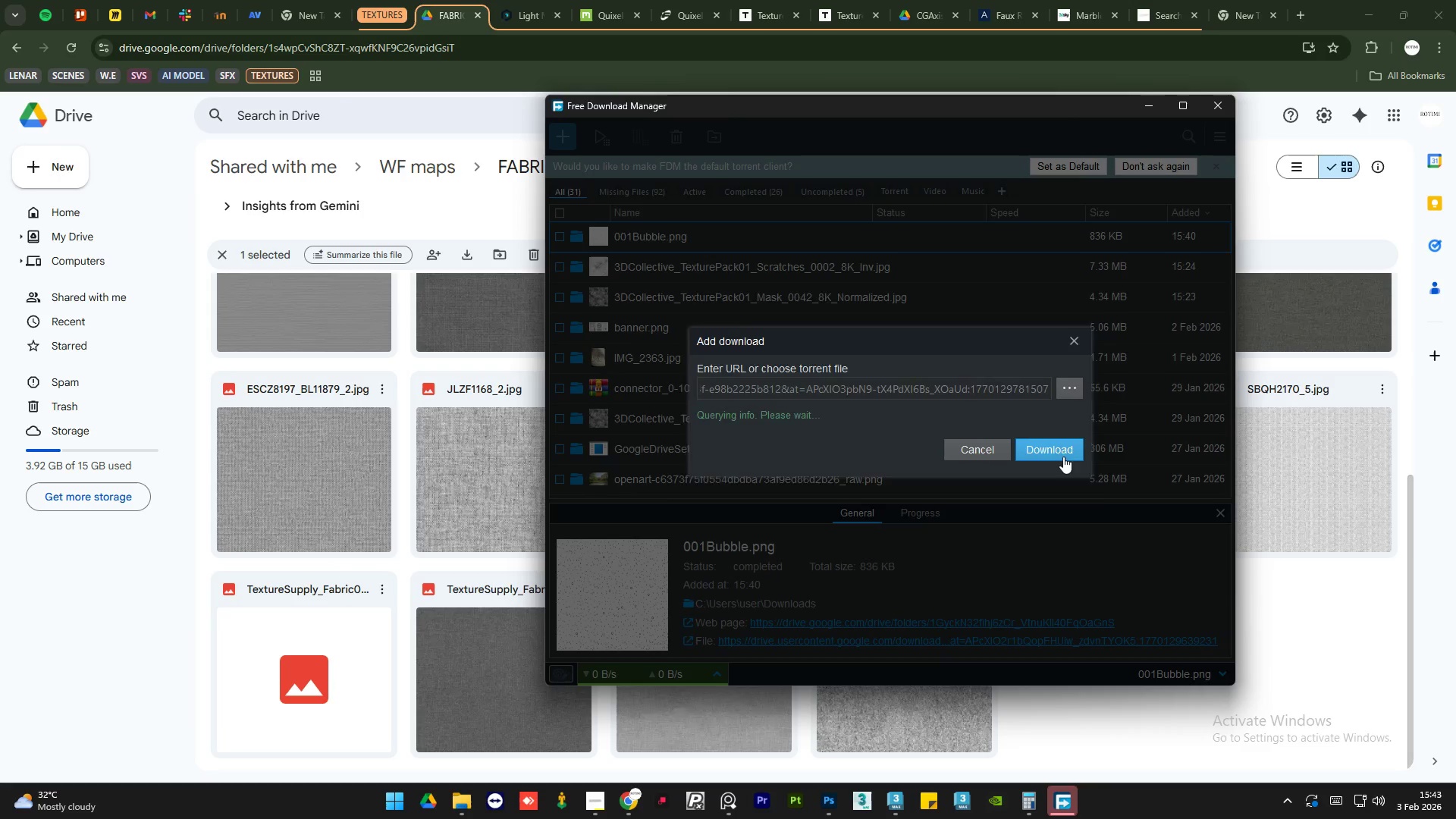 
left_click([1053, 467])
 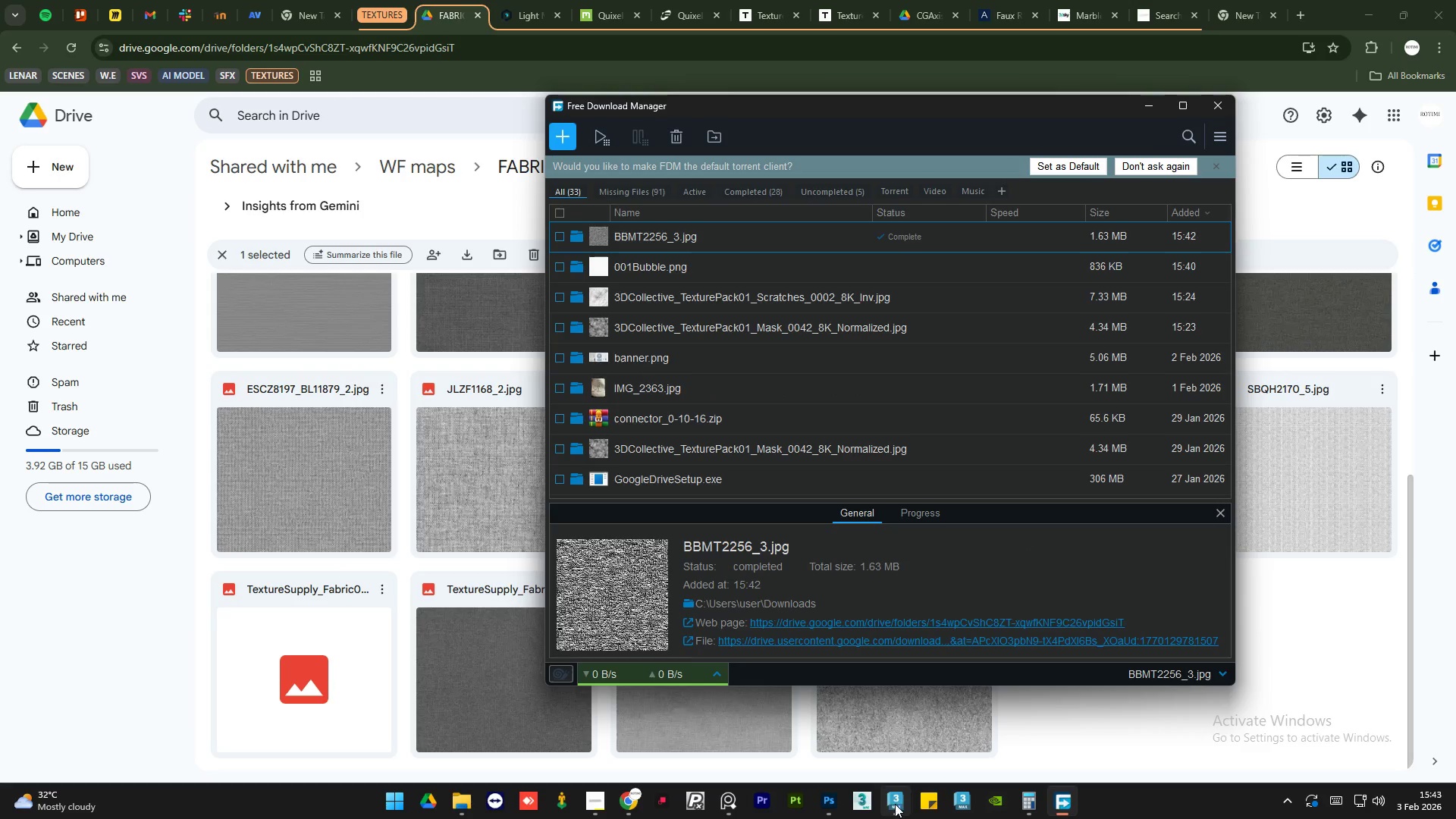 
left_click([895, 805])
 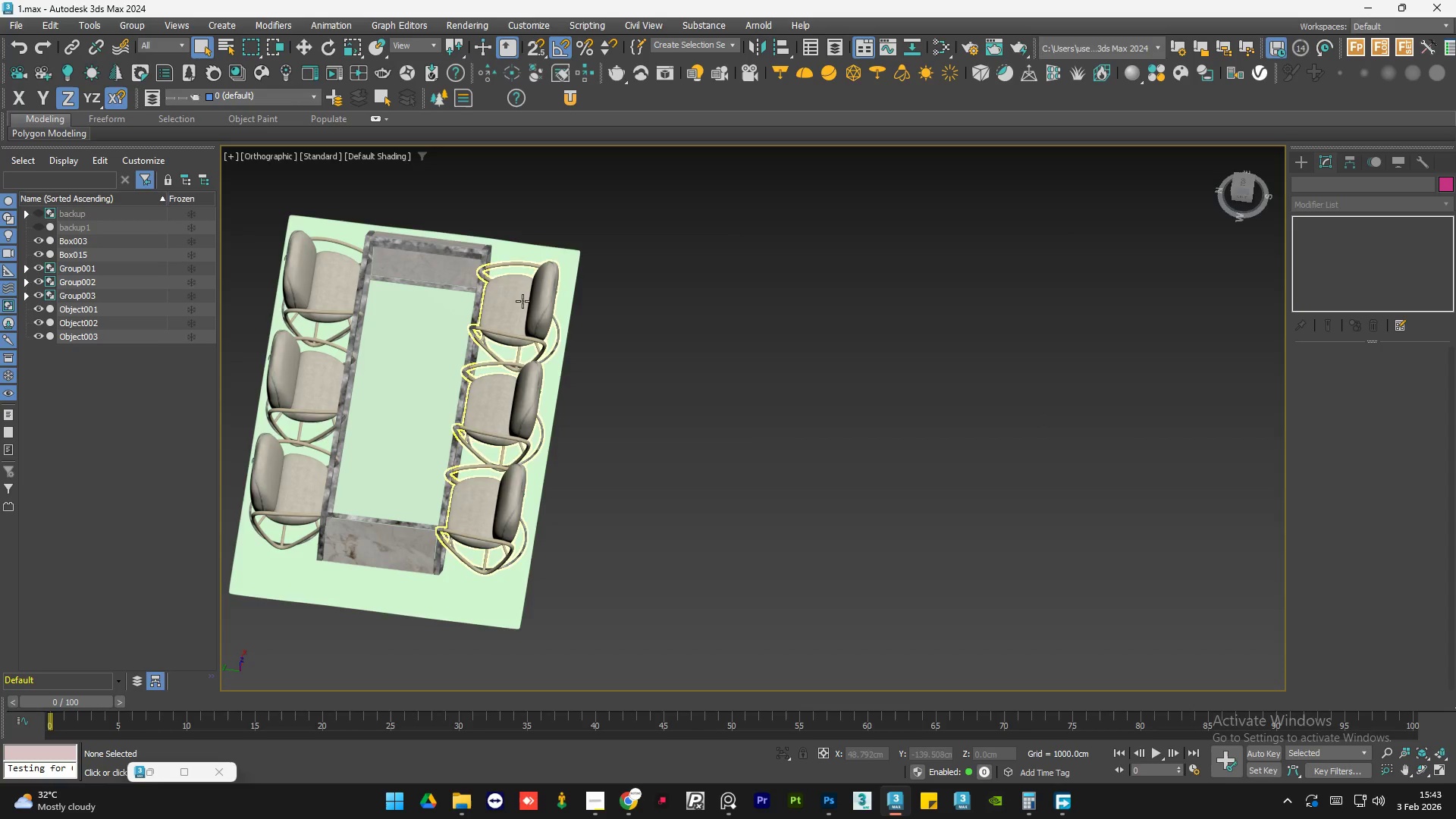 
scroll: coordinate [741, 399], scroll_direction: none, amount: 0.0
 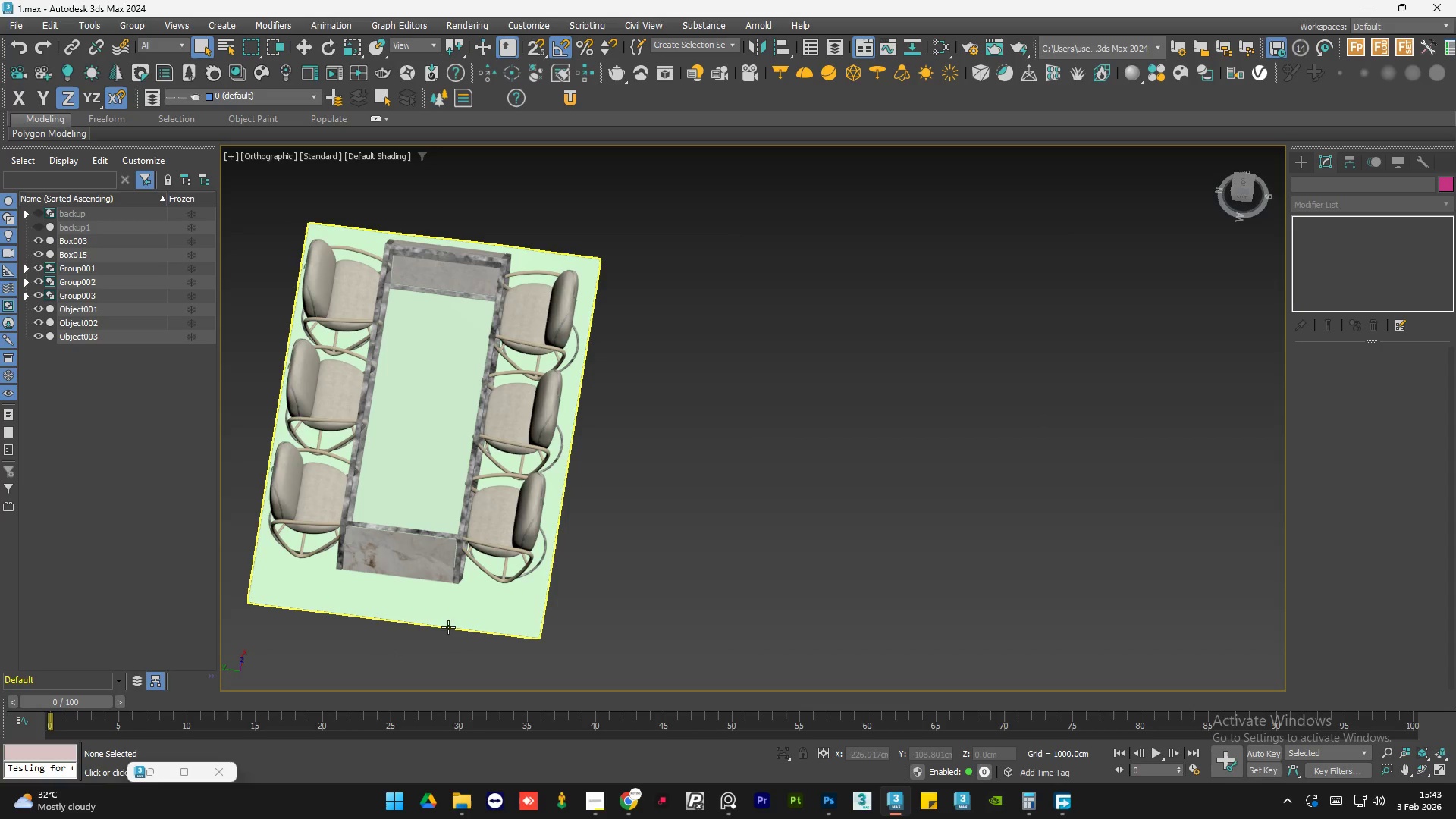 
left_click([460, 620])
 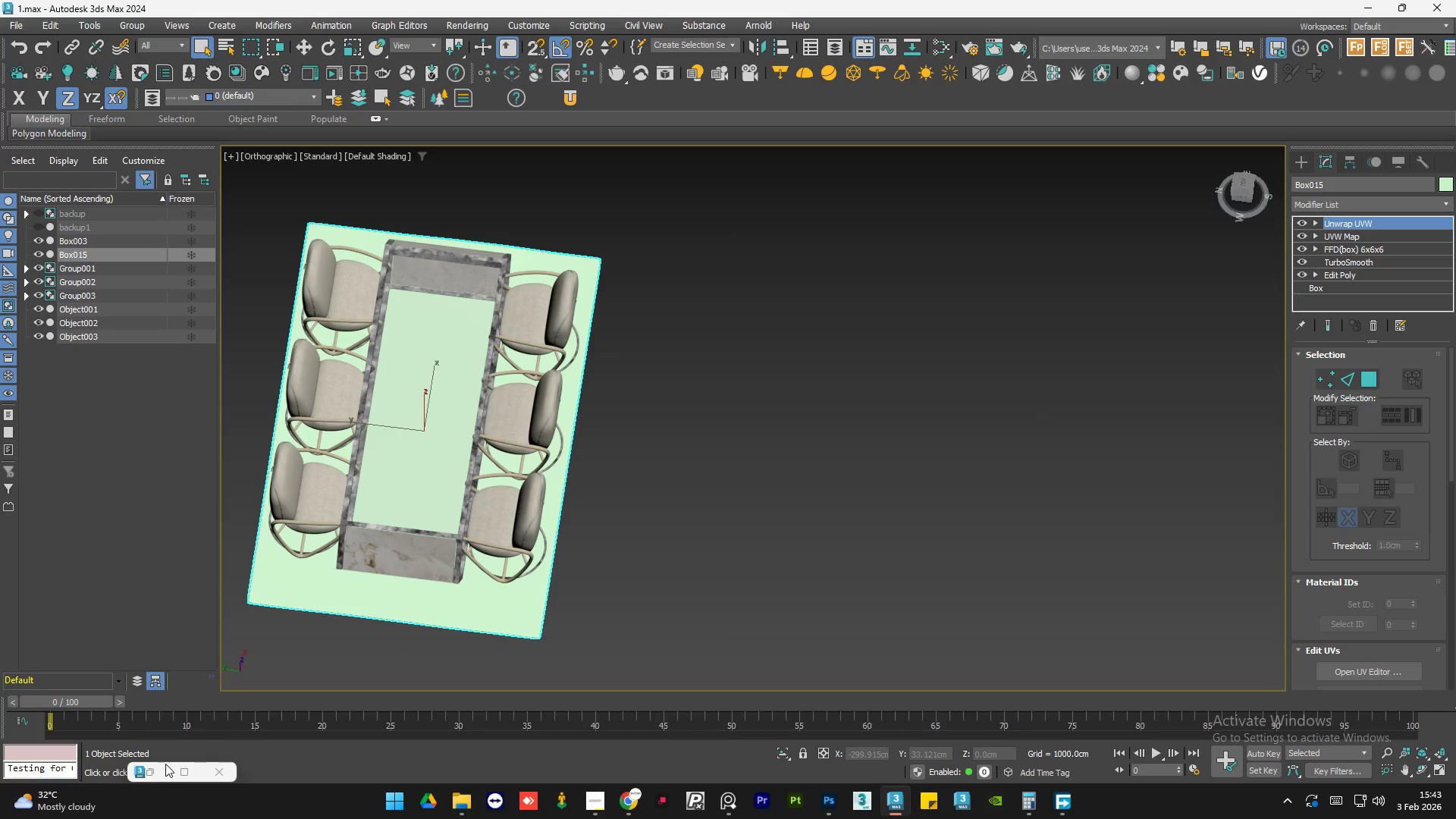 
left_click([160, 769])
 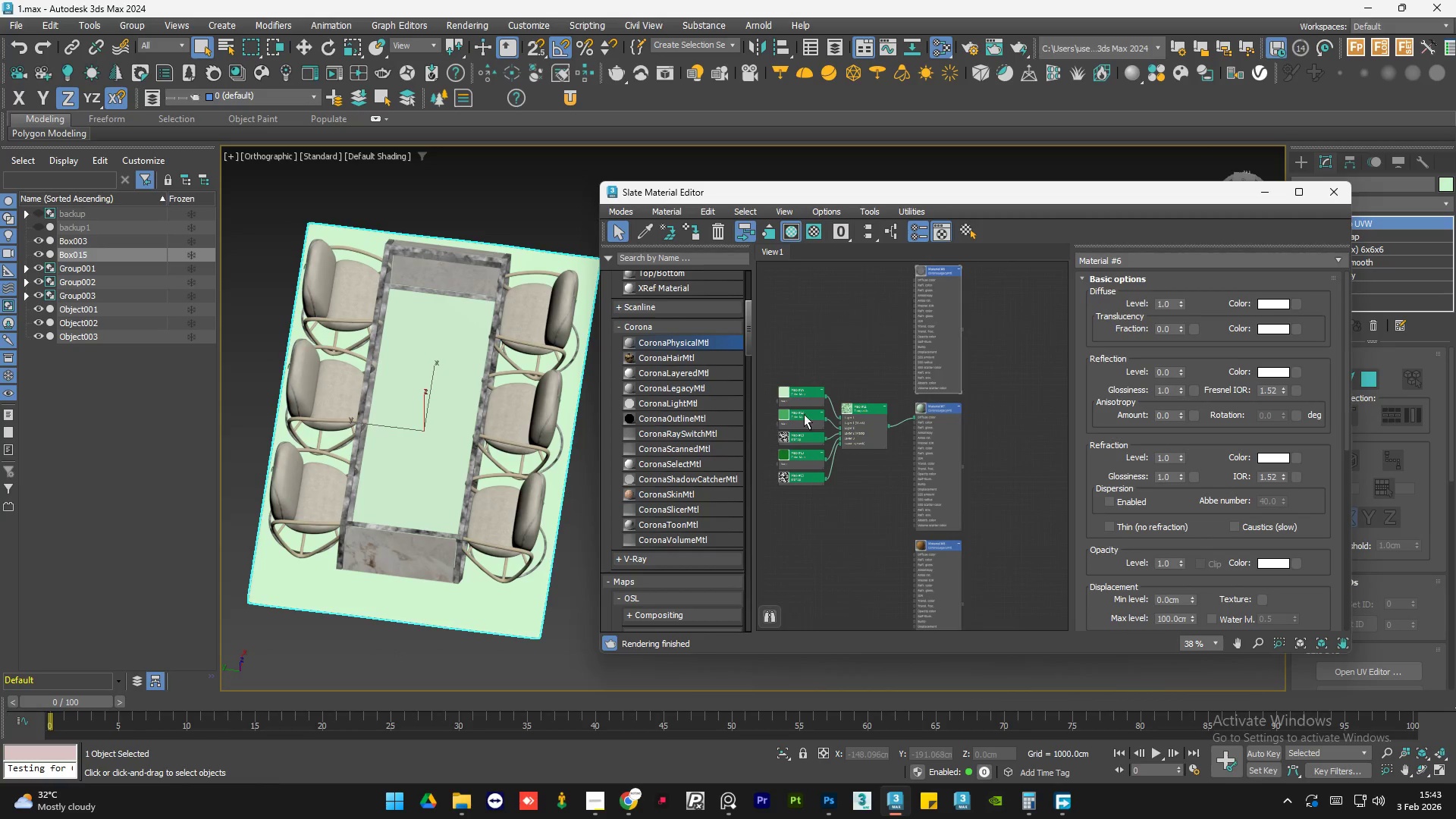 
scroll: coordinate [857, 403], scroll_direction: down, amount: 3.0
 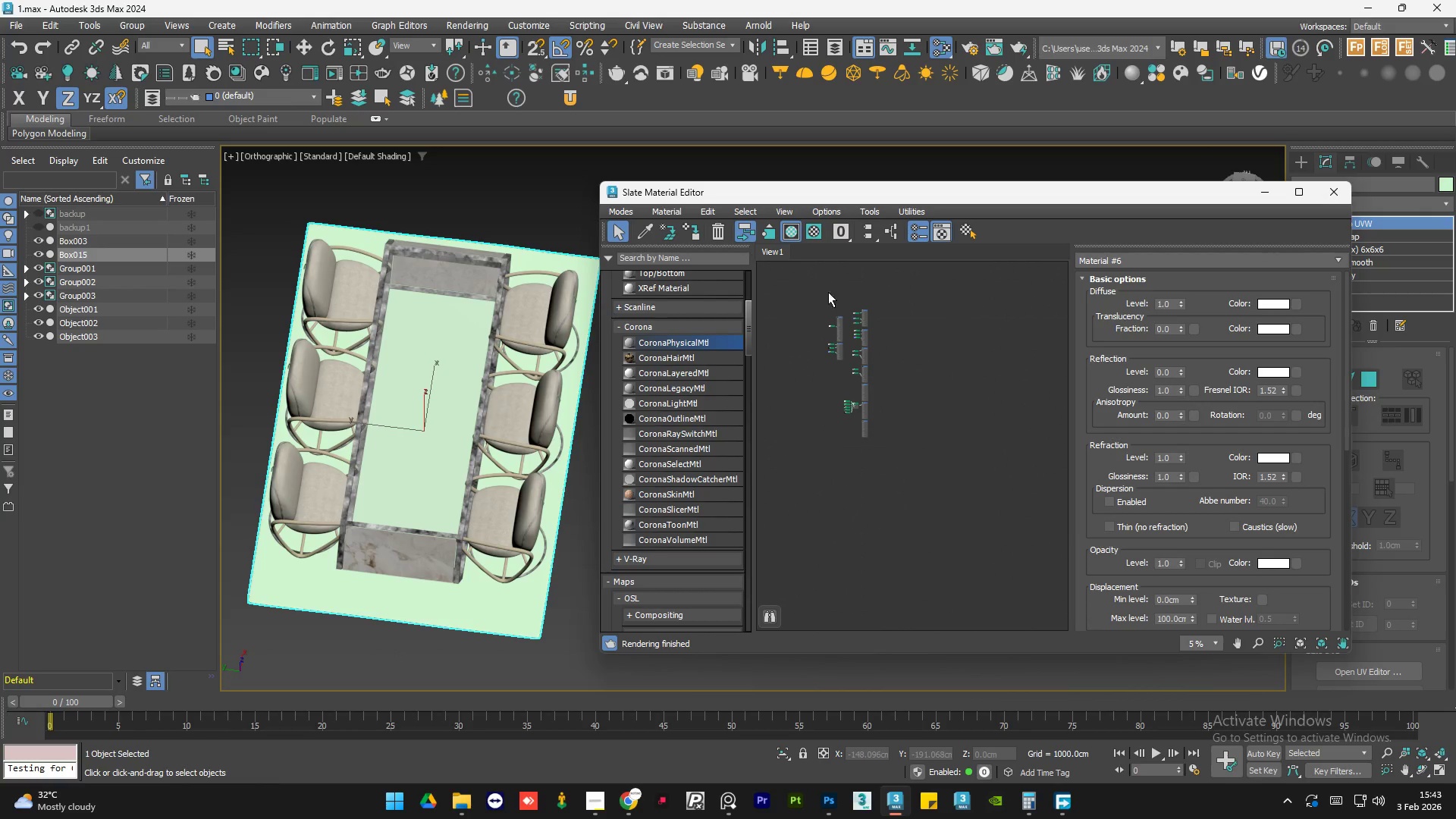 
scroll: coordinate [858, 344], scroll_direction: up, amount: 1.0
 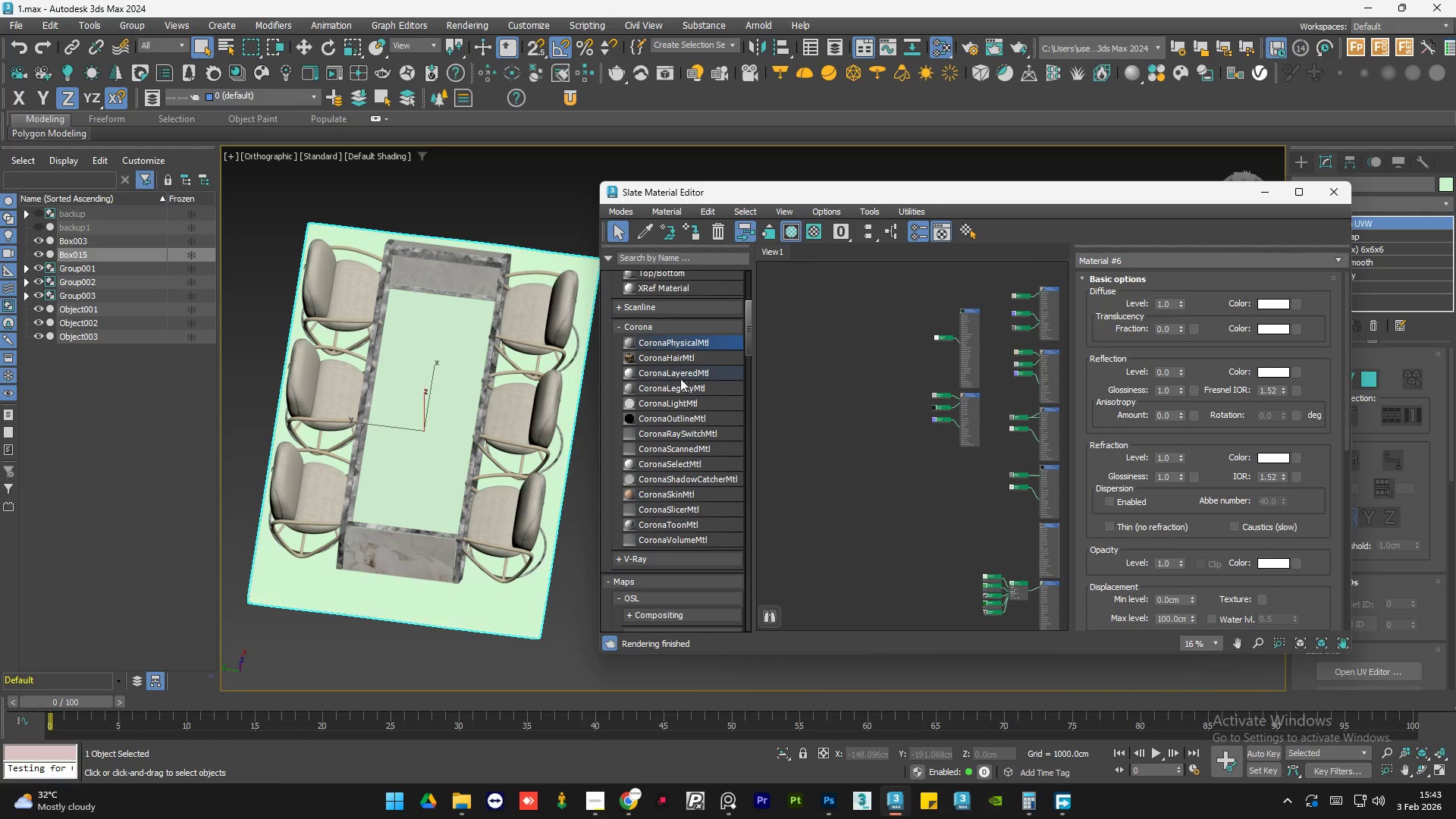 
left_click_drag(start_coordinate=[677, 388], to_coordinate=[900, 340])
 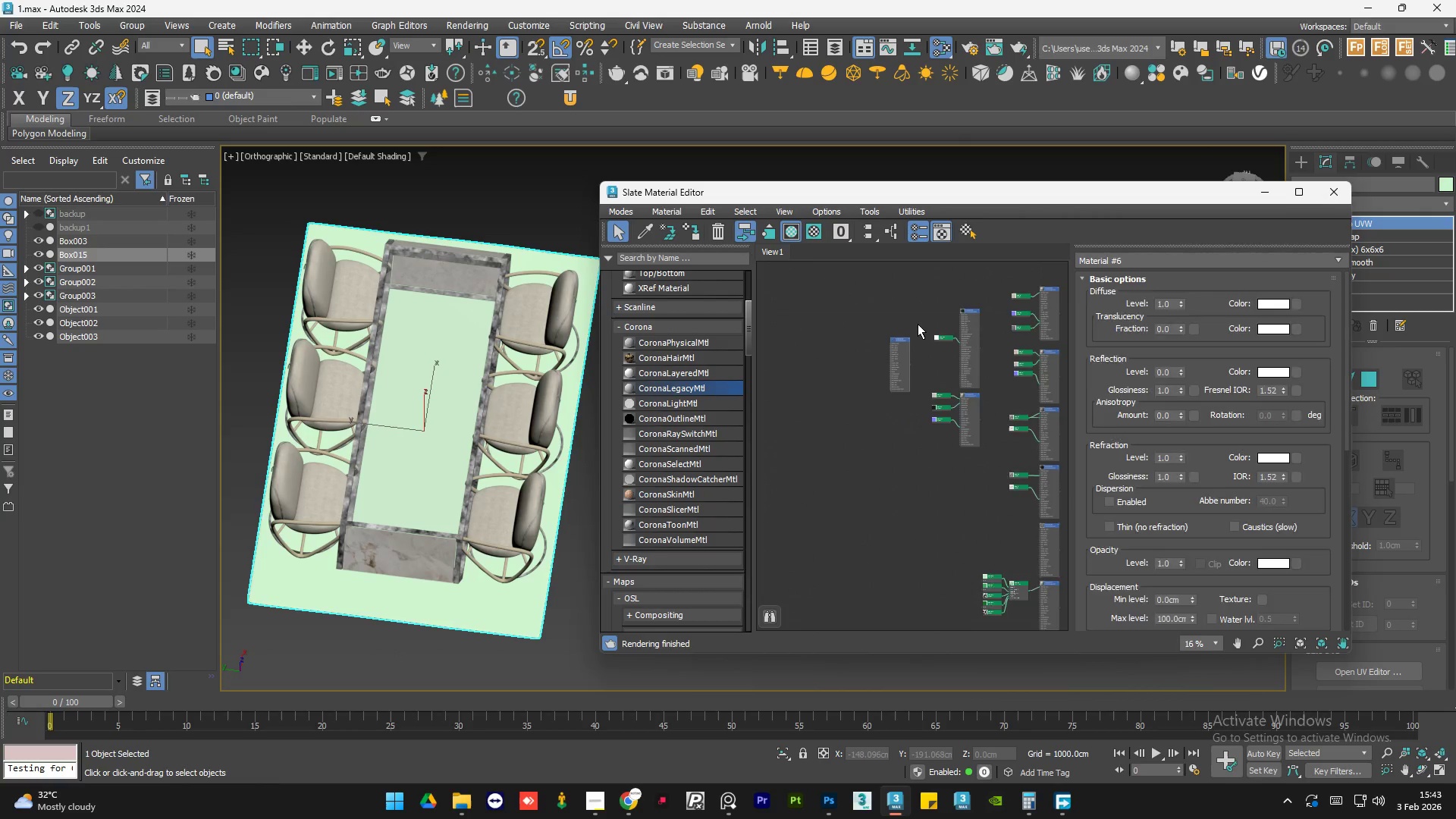 
left_click_drag(start_coordinate=[877, 394], to_coordinate=[894, 362])
 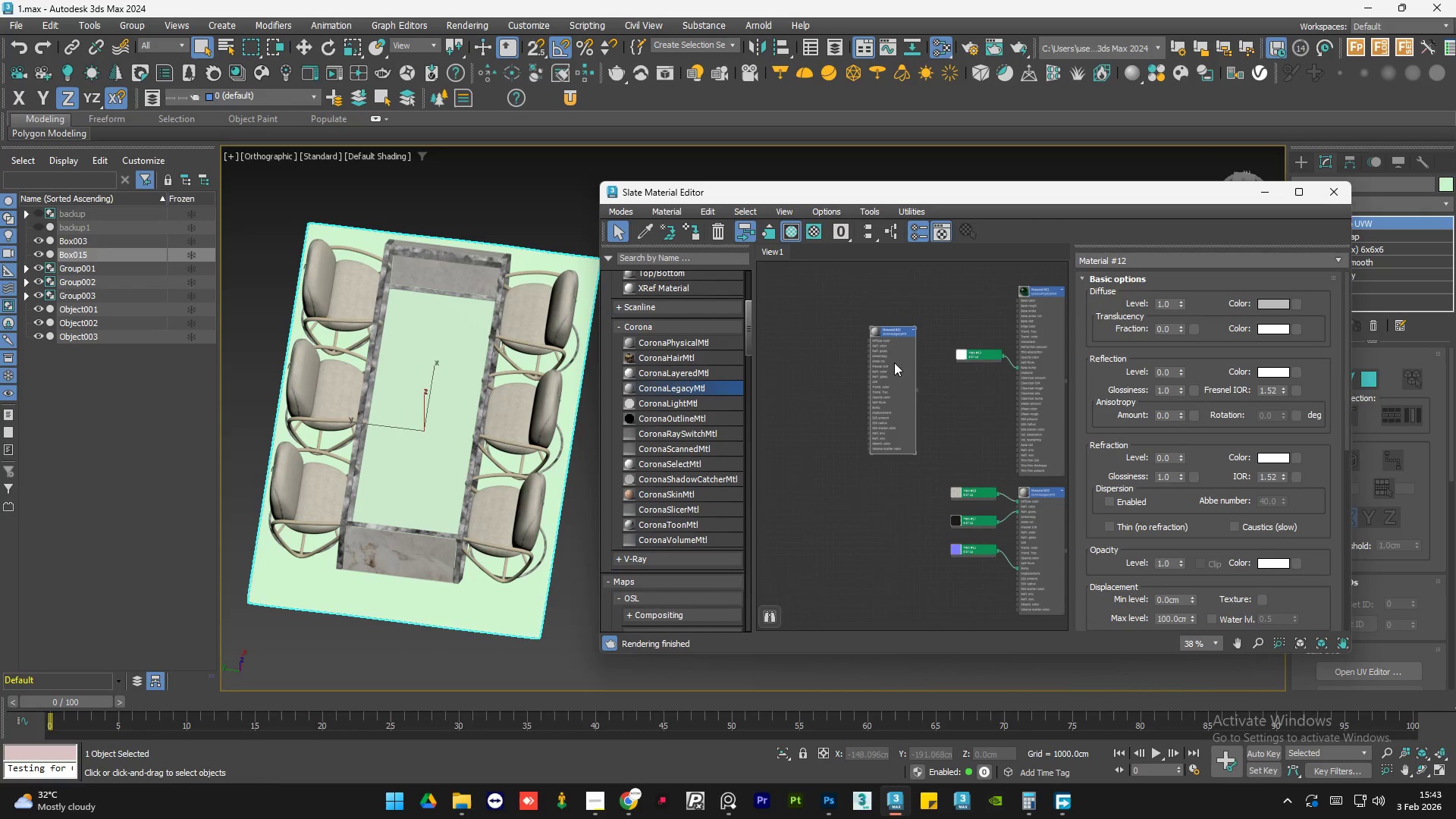 
scroll: coordinate [918, 324], scroll_direction: up, amount: 2.0
 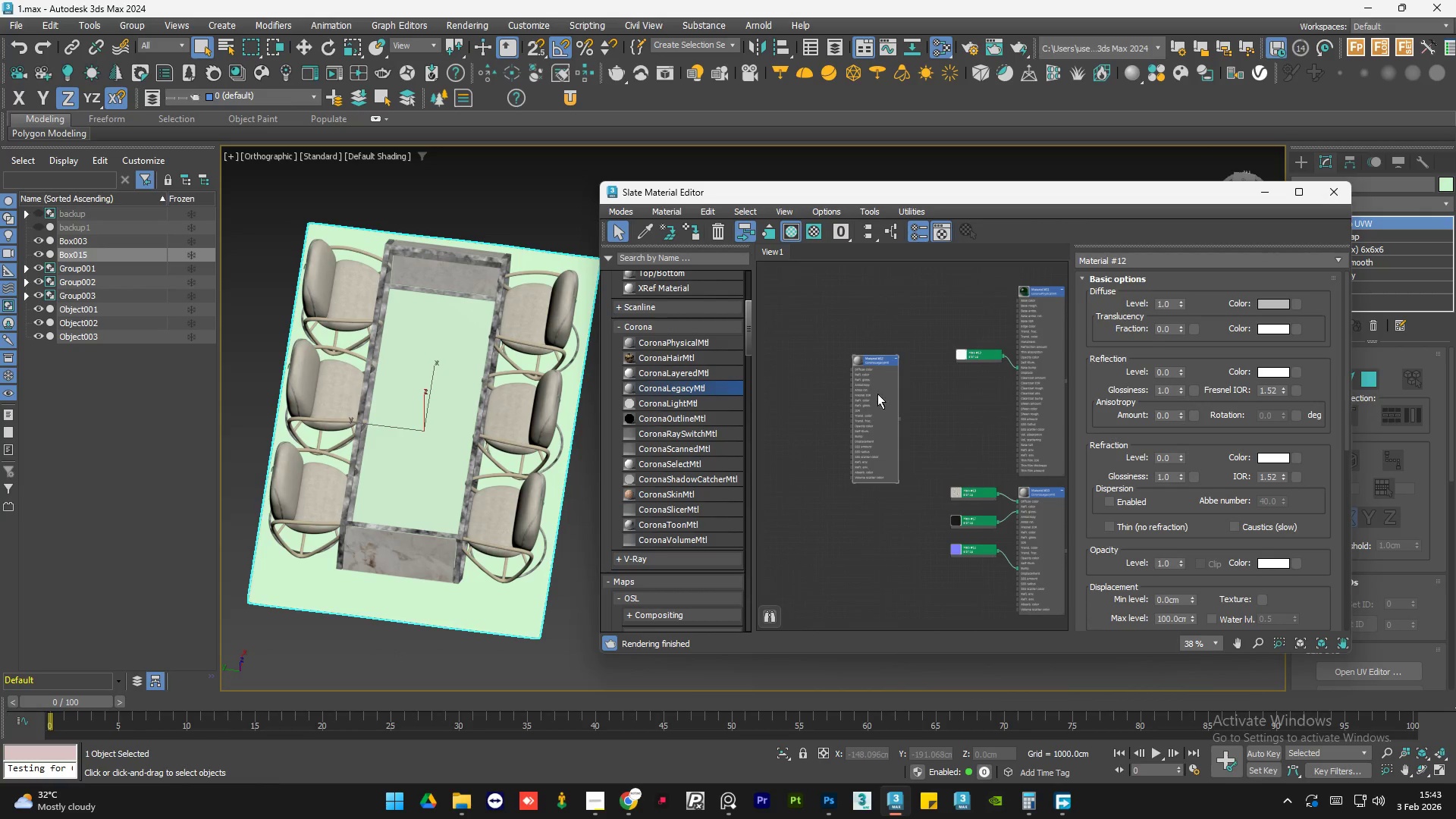 
double_click([894, 362])
 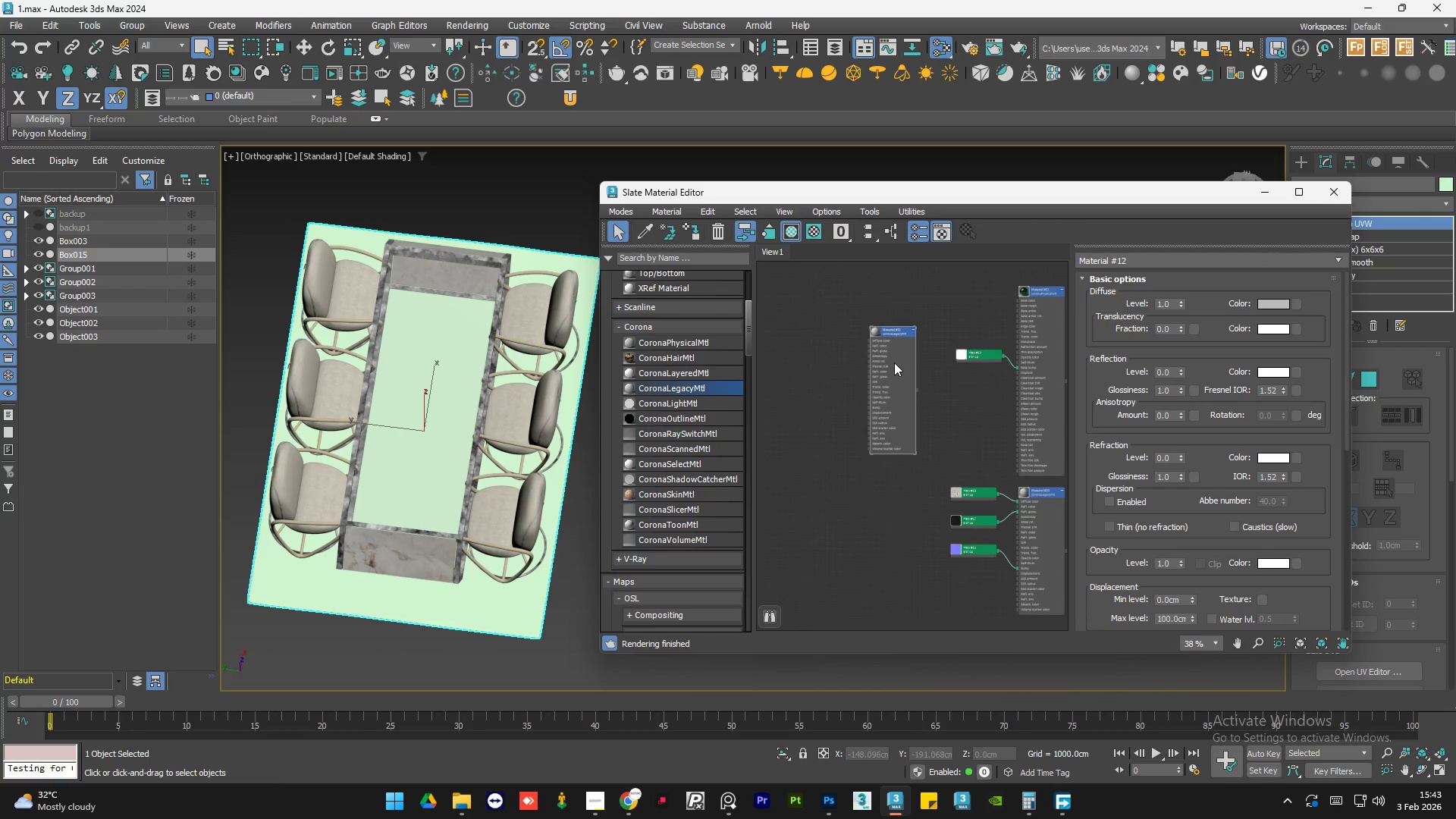 
triple_click([894, 362])
 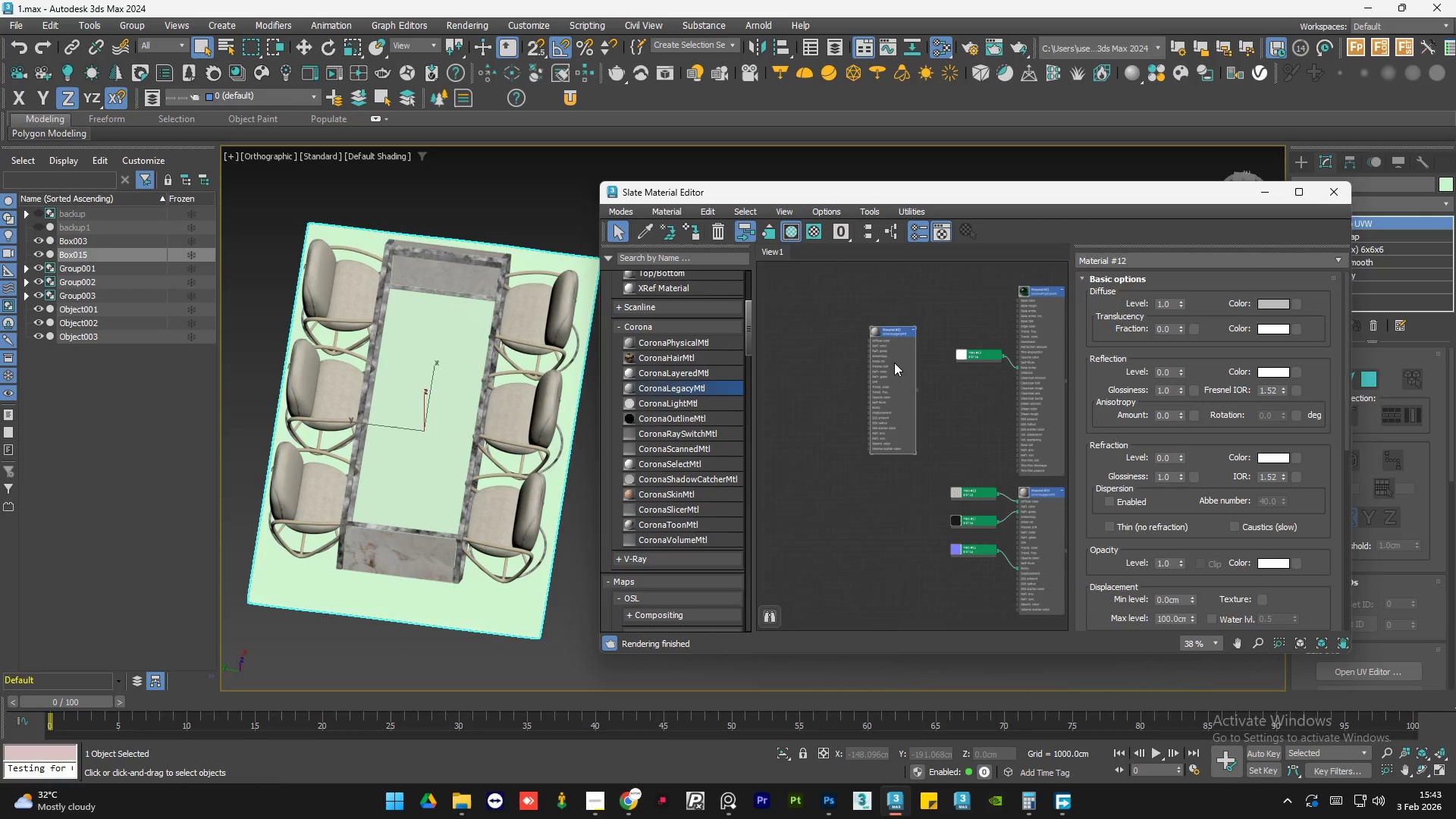 
key(A)
 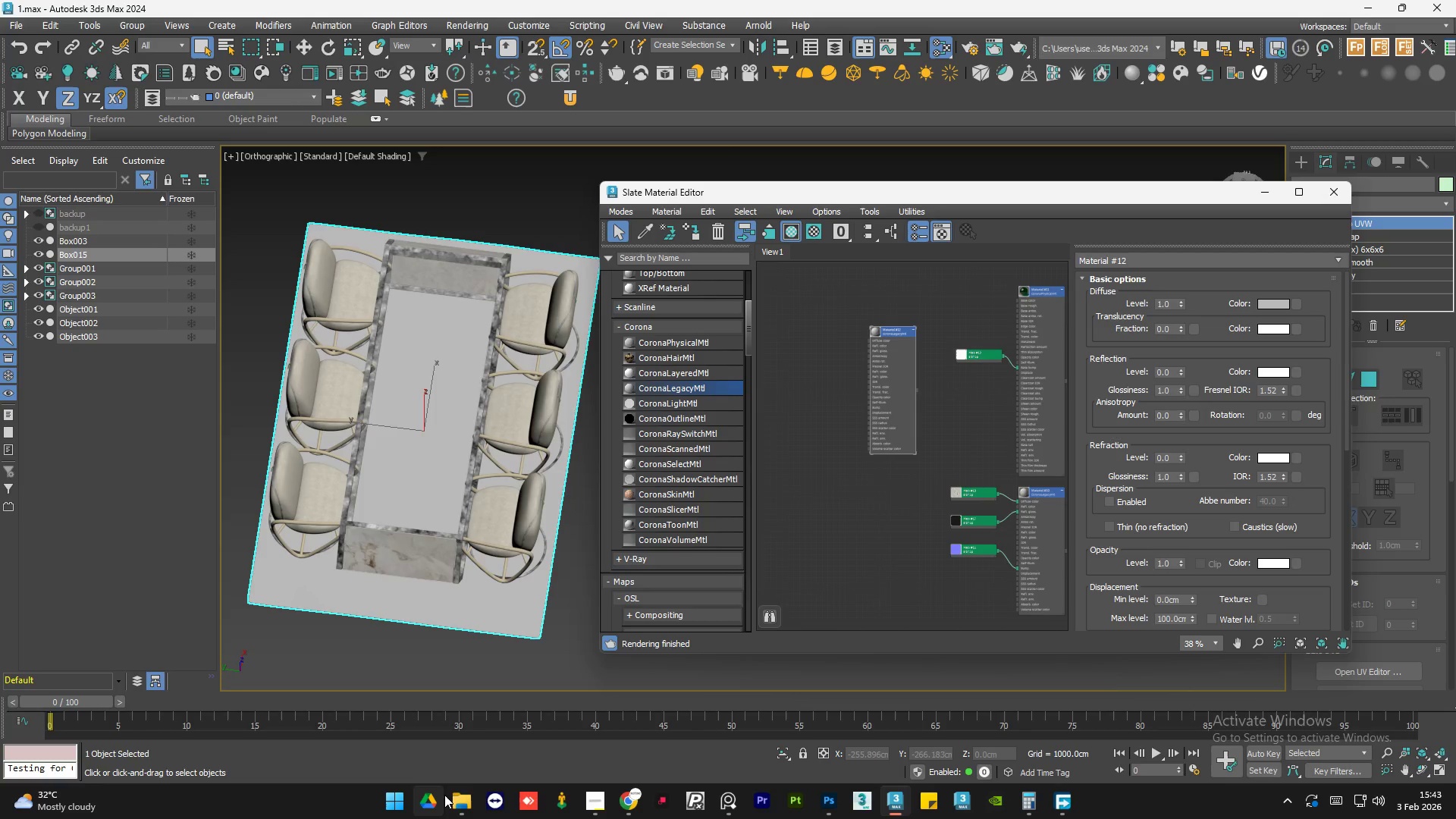 
left_click([466, 802])
 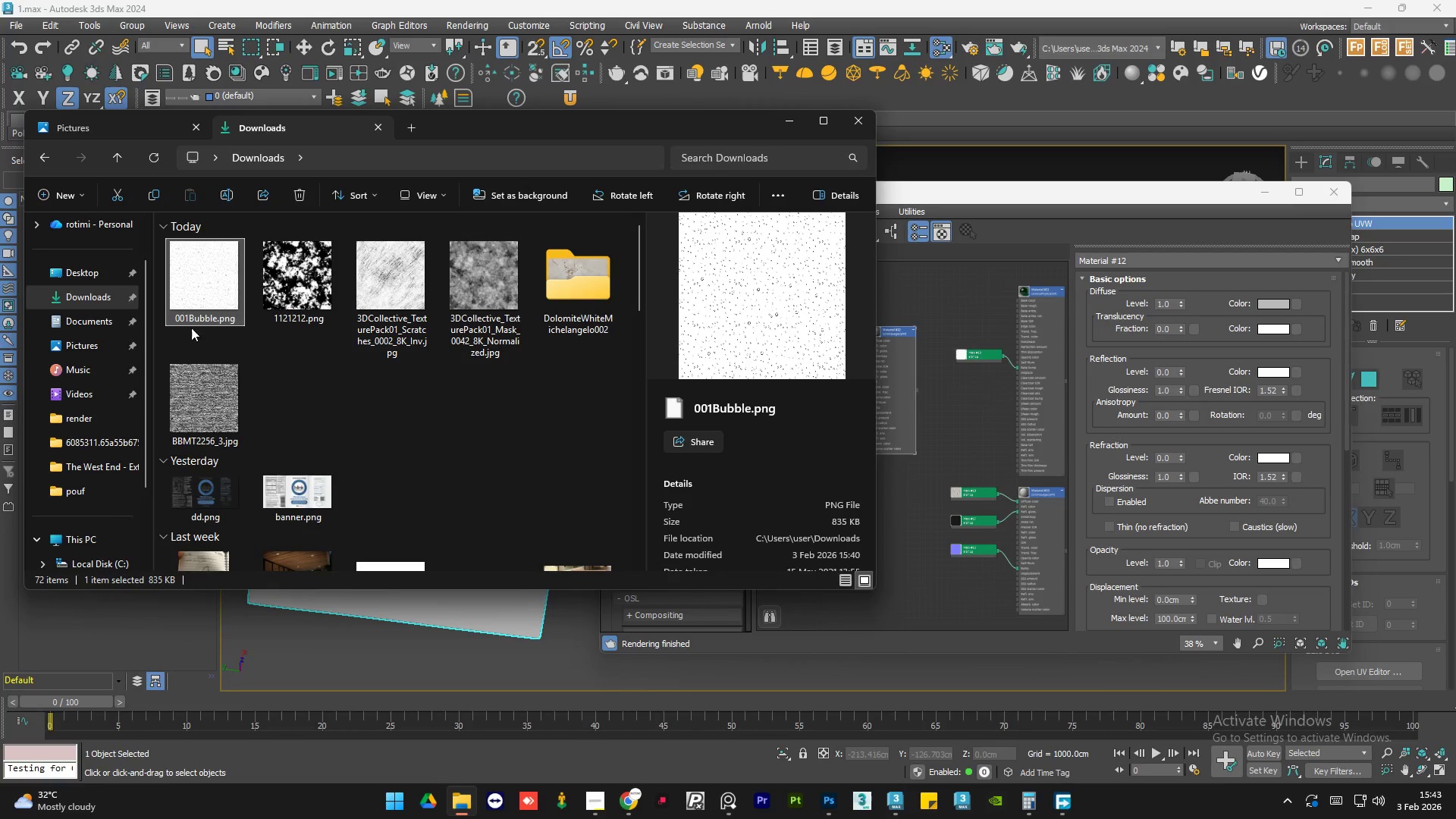 
left_click([89, 299])
 